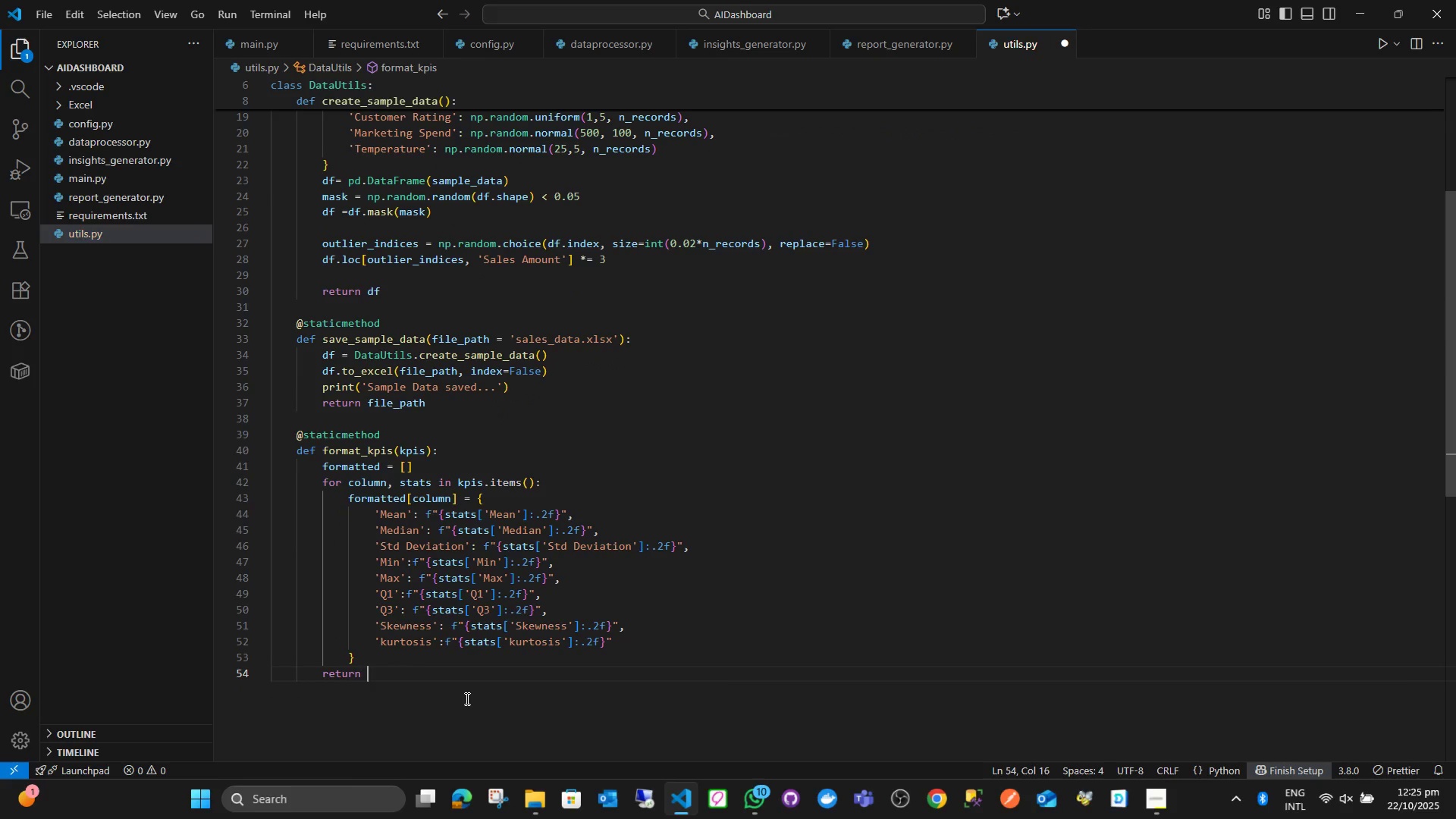 
type( forma)
 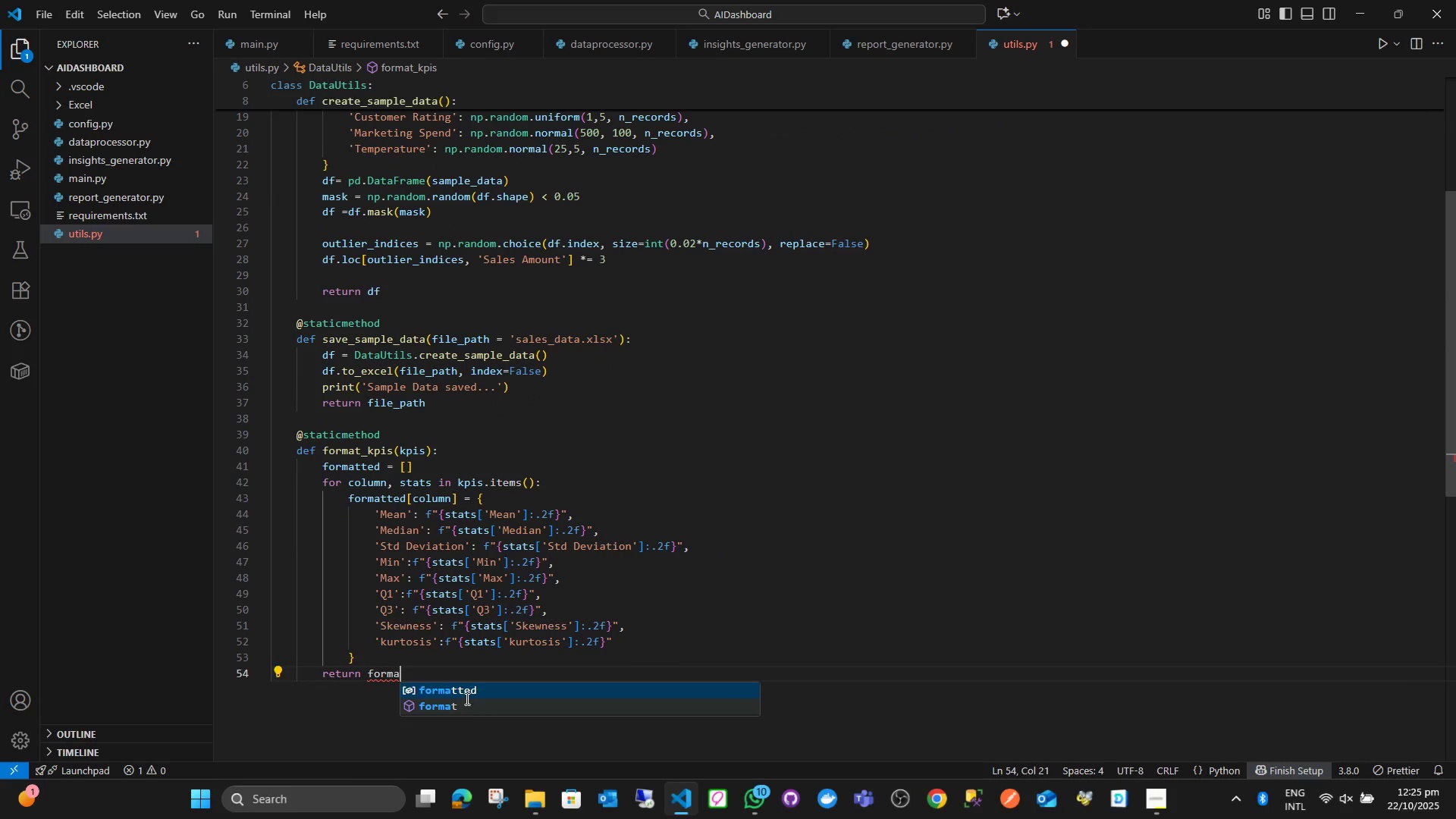 
key(Enter)
 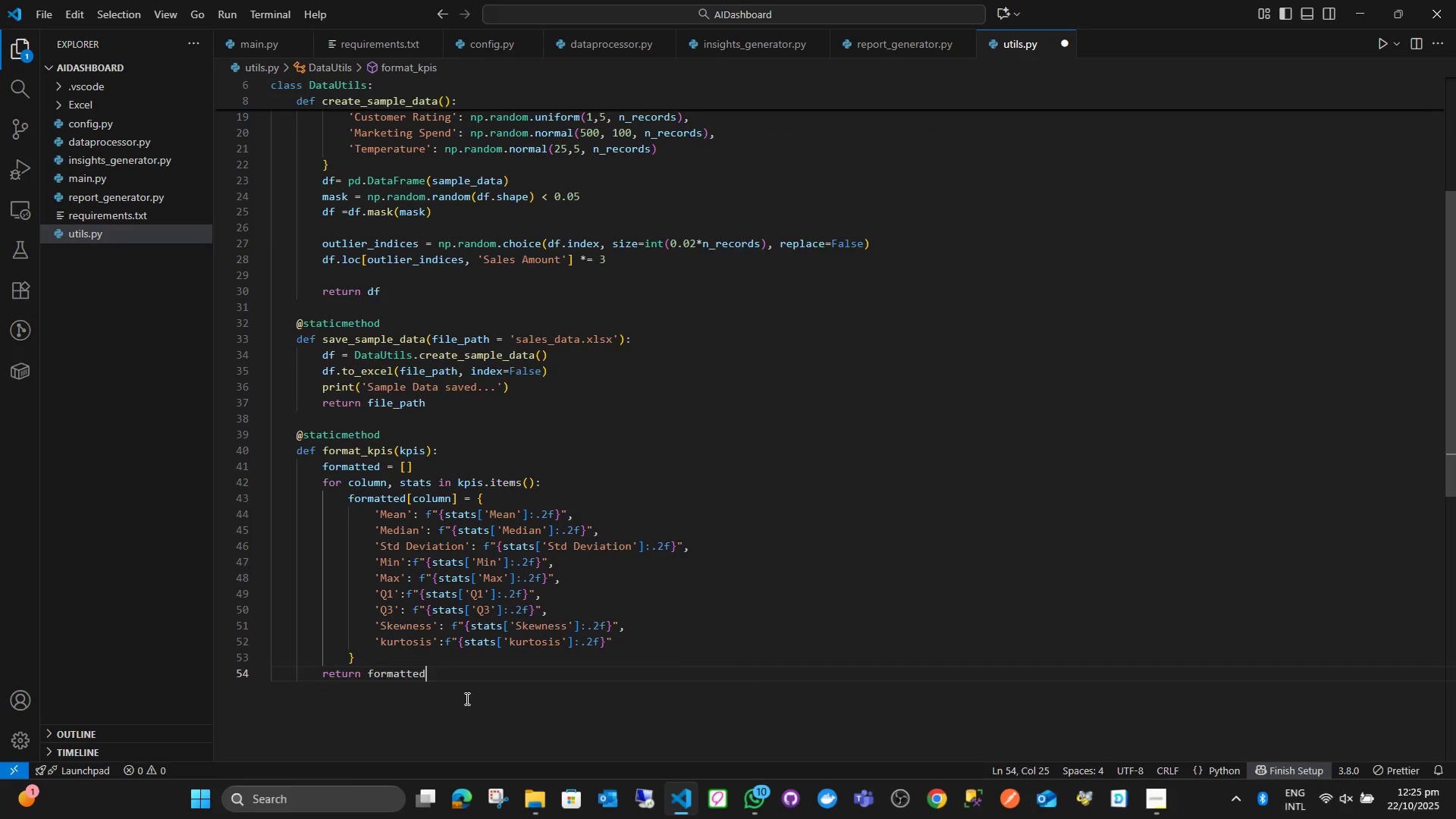 
key(Enter)
 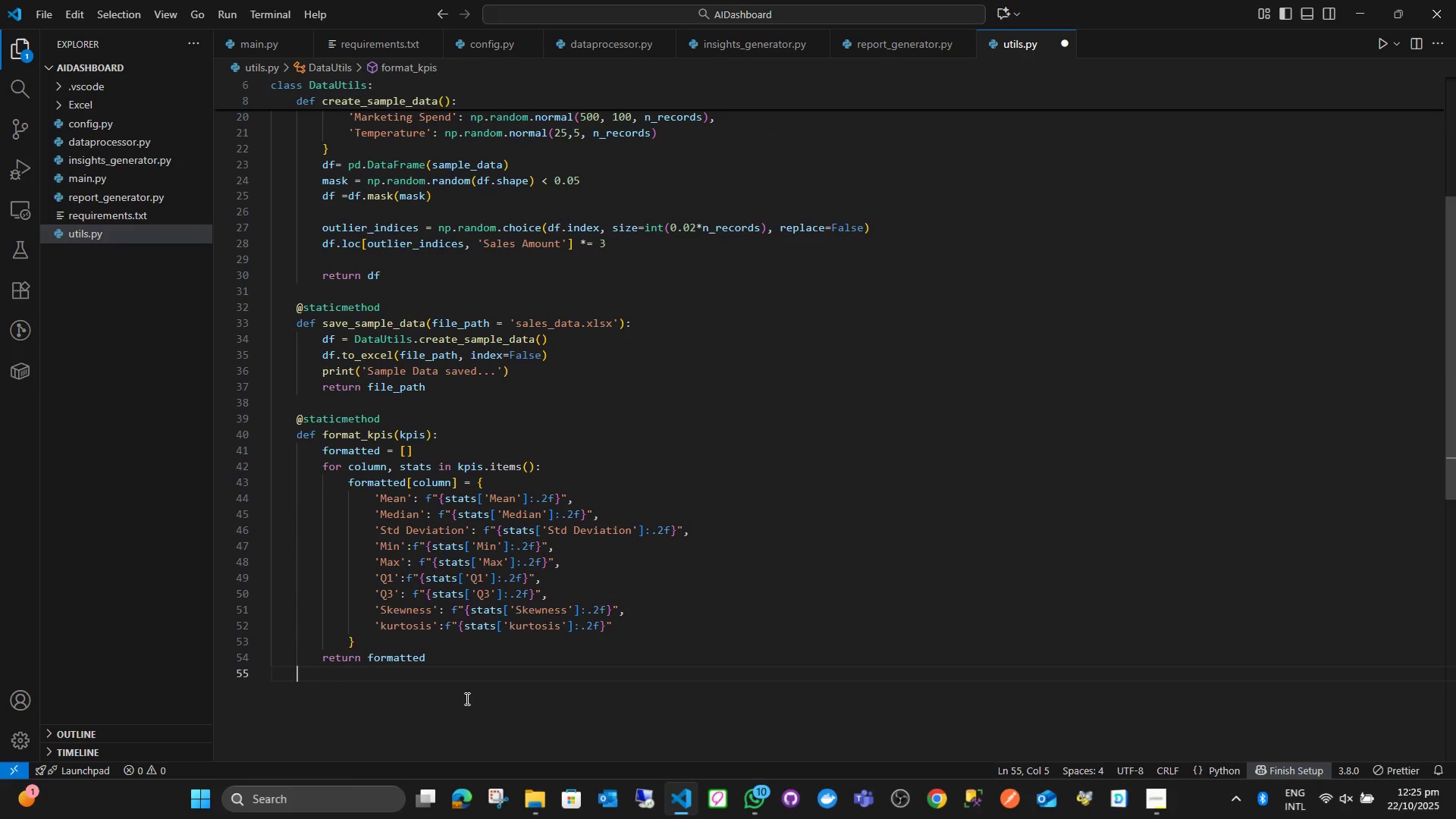 
key(Control+S)
 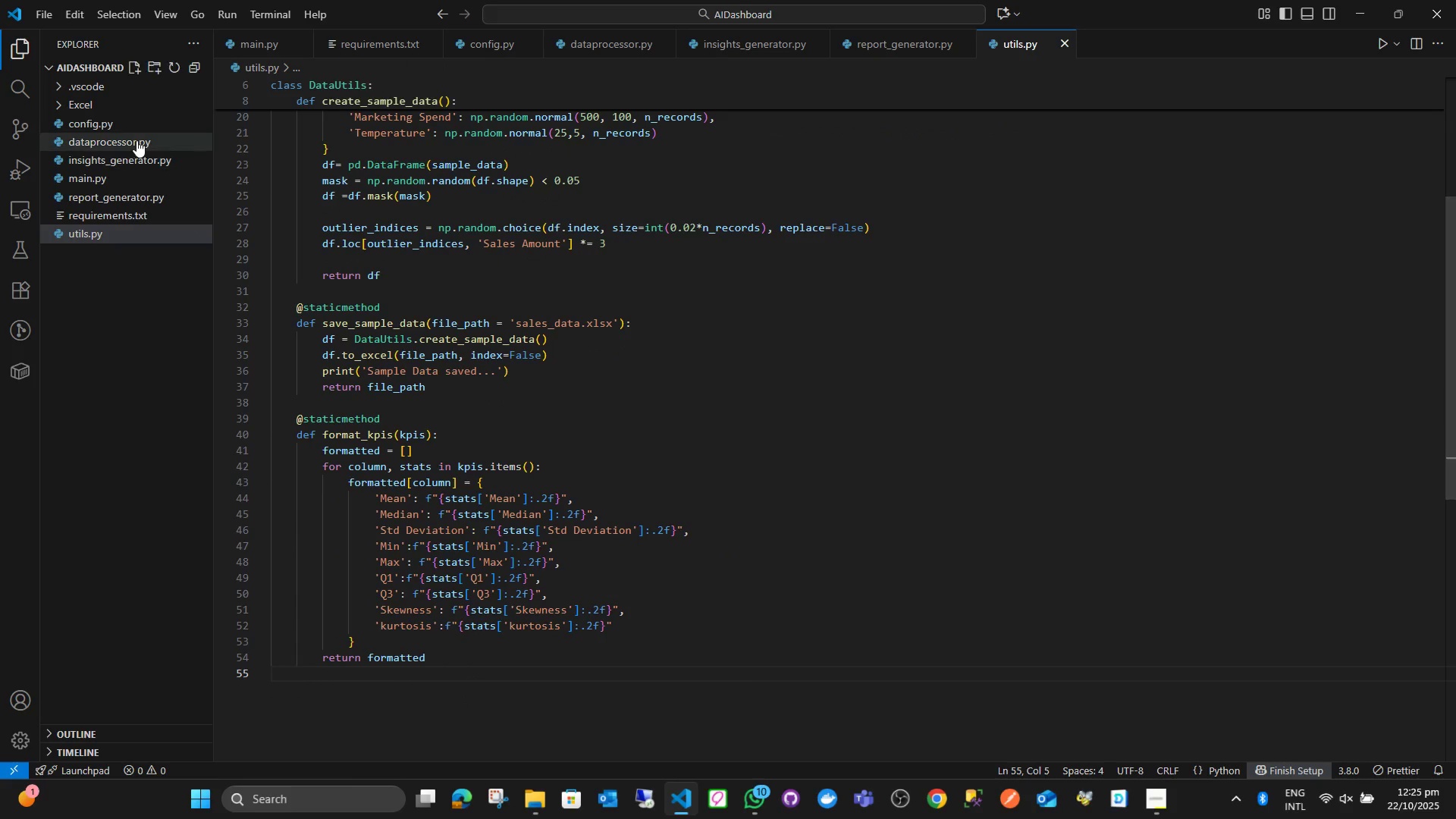 
double_click([667, 267])
 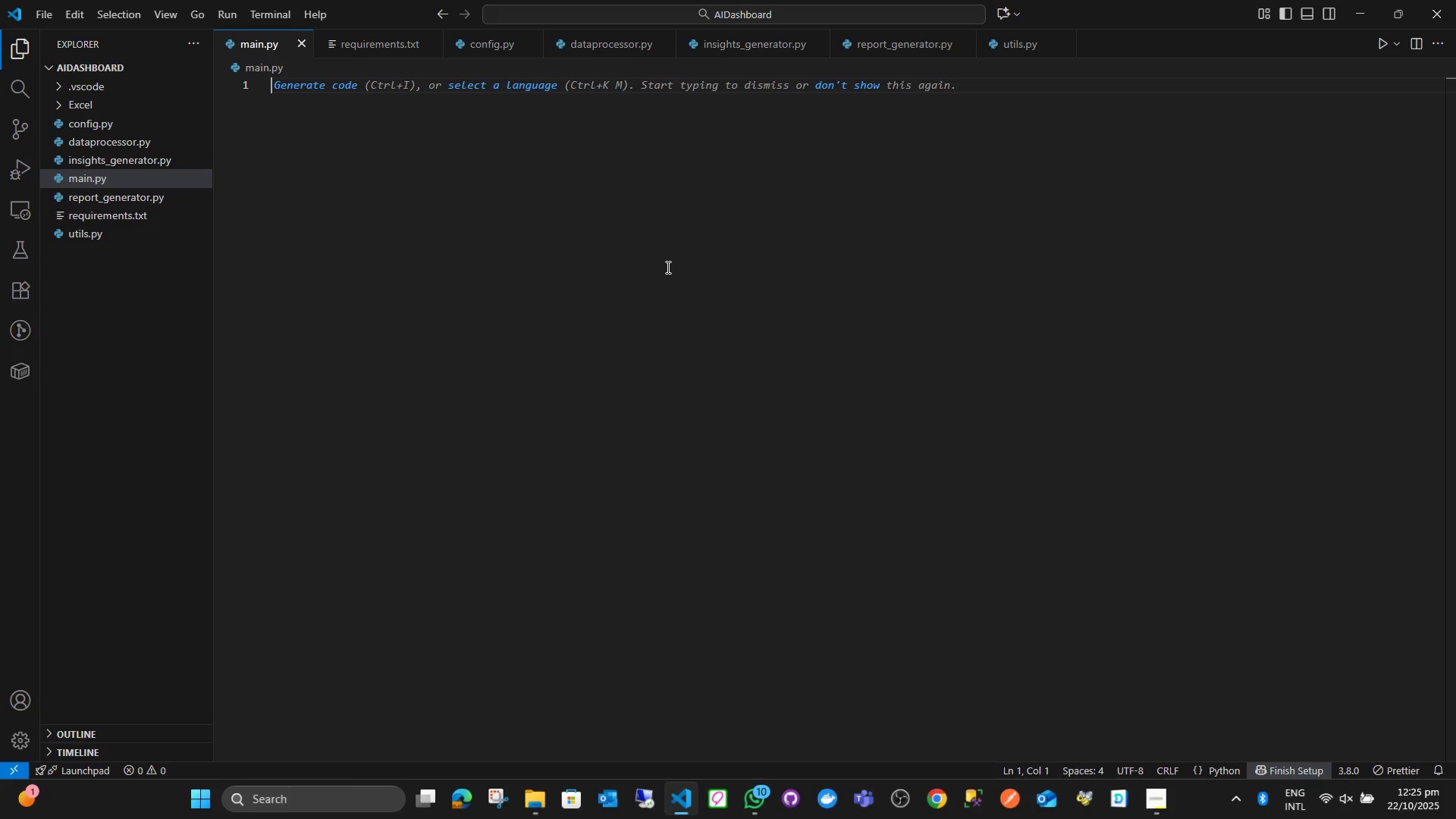 
key(Control+I)
 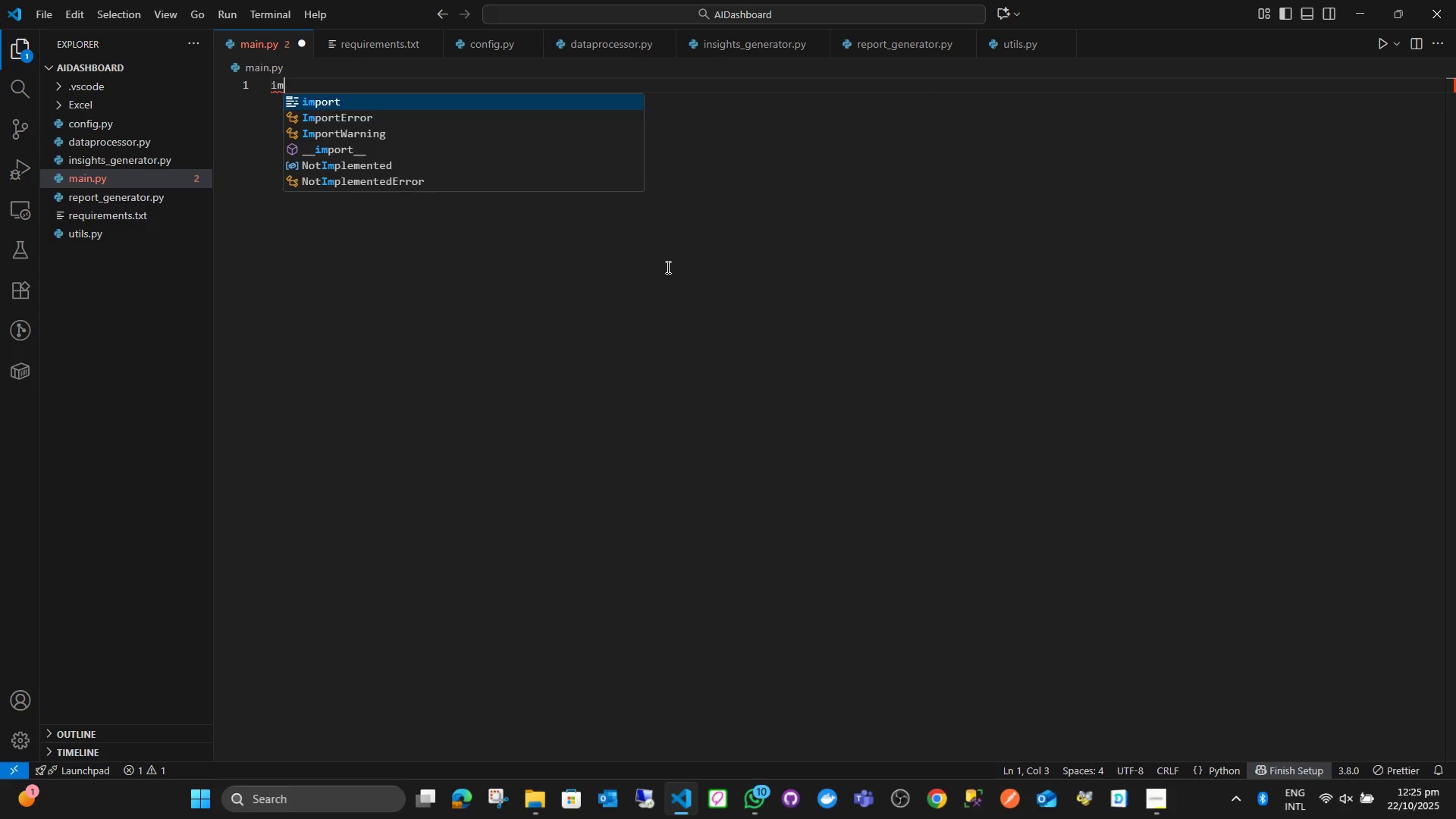 
type(mport arg)
 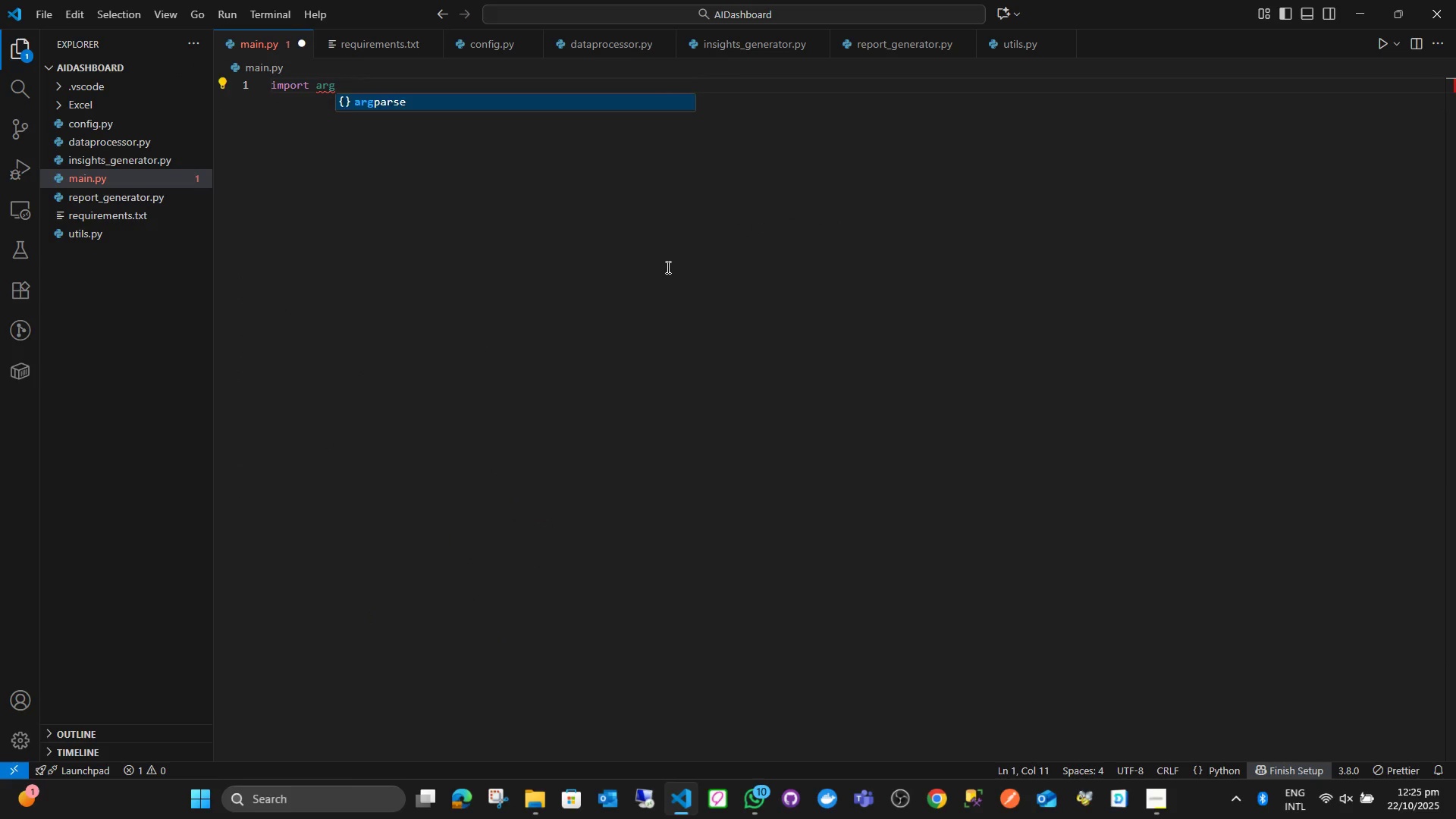 
key(Enter)
 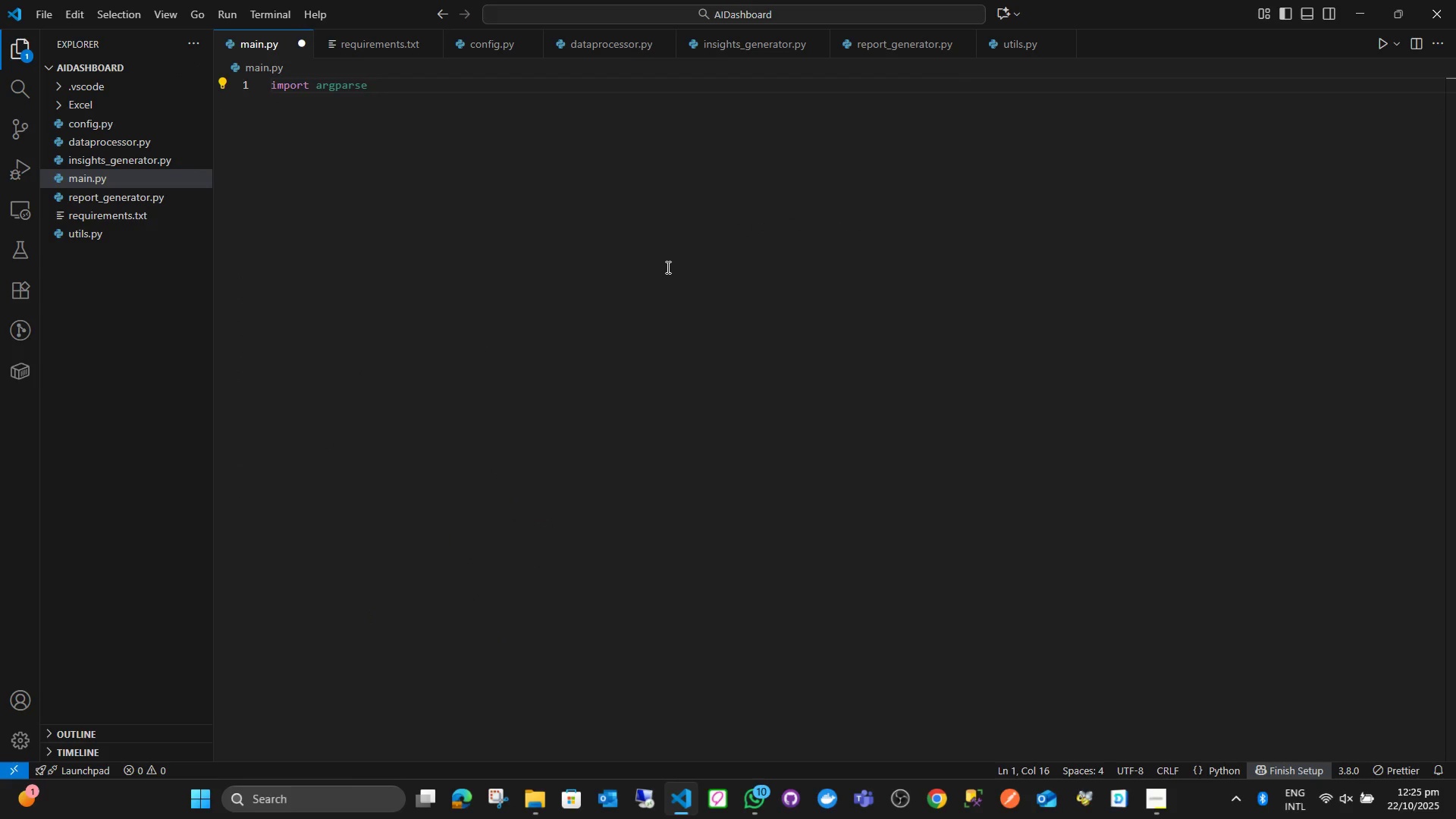 
key(Enter)
 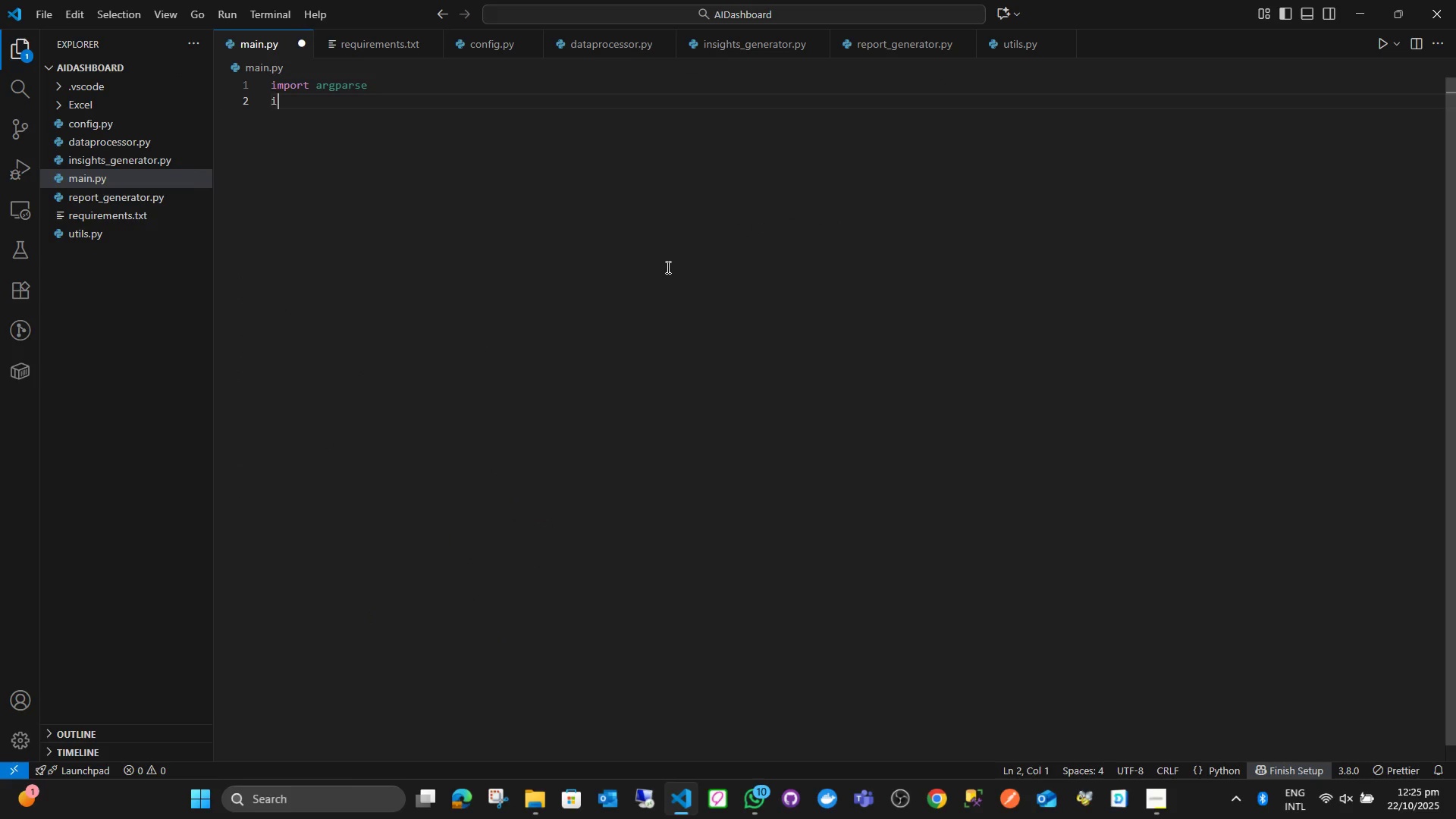 
type(import os)
 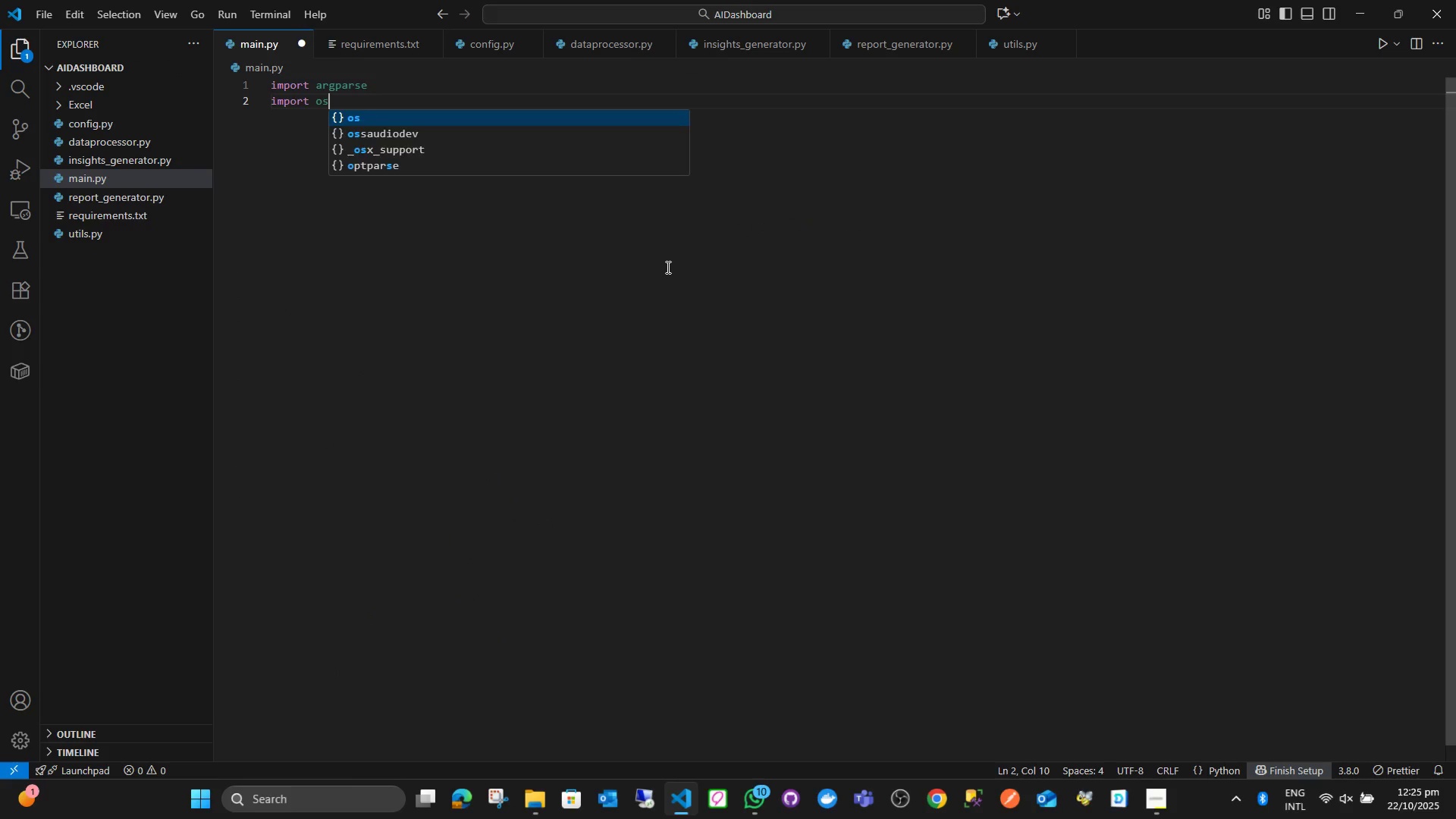 
key(Enter)
 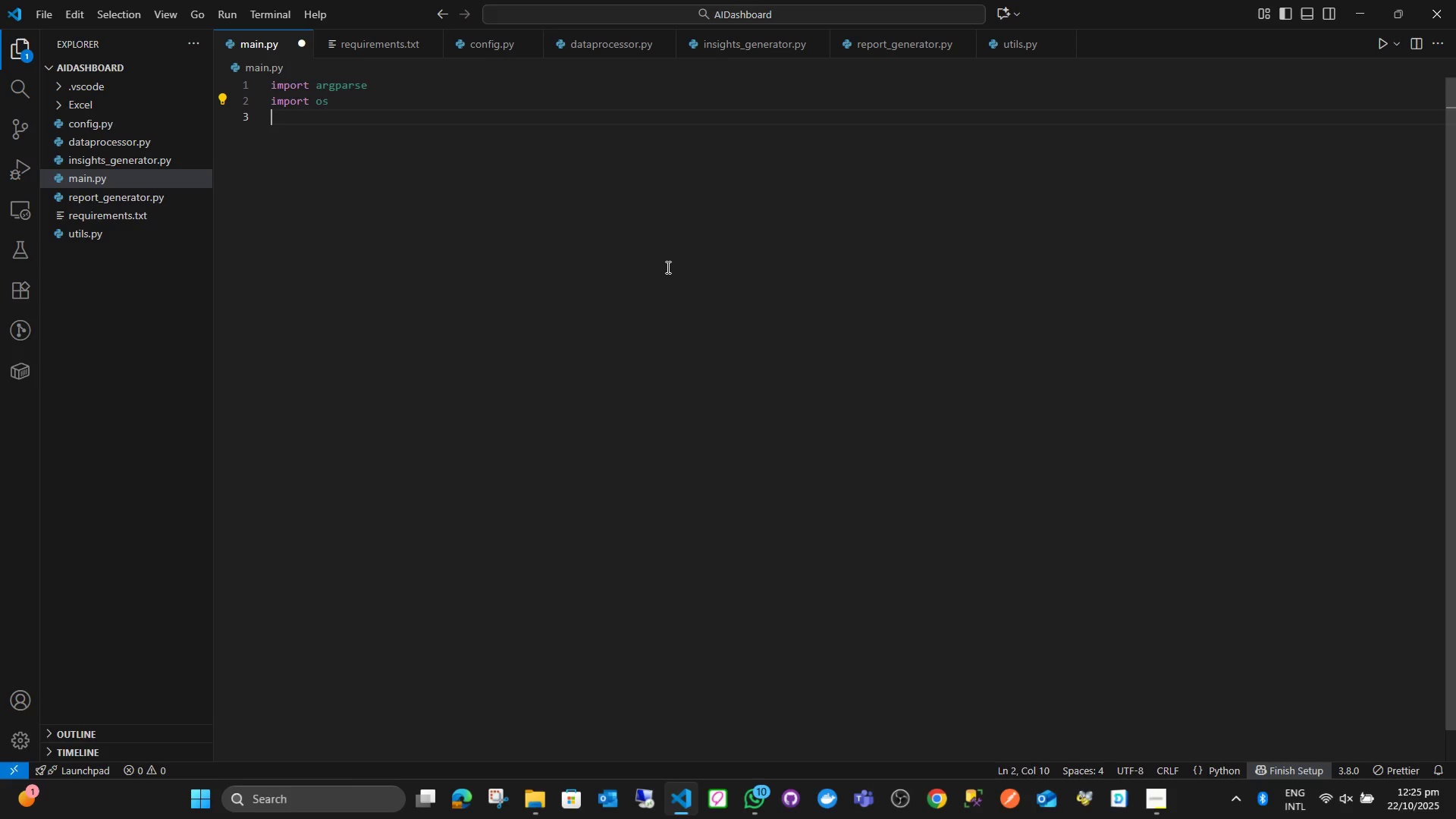 
key(Enter)
 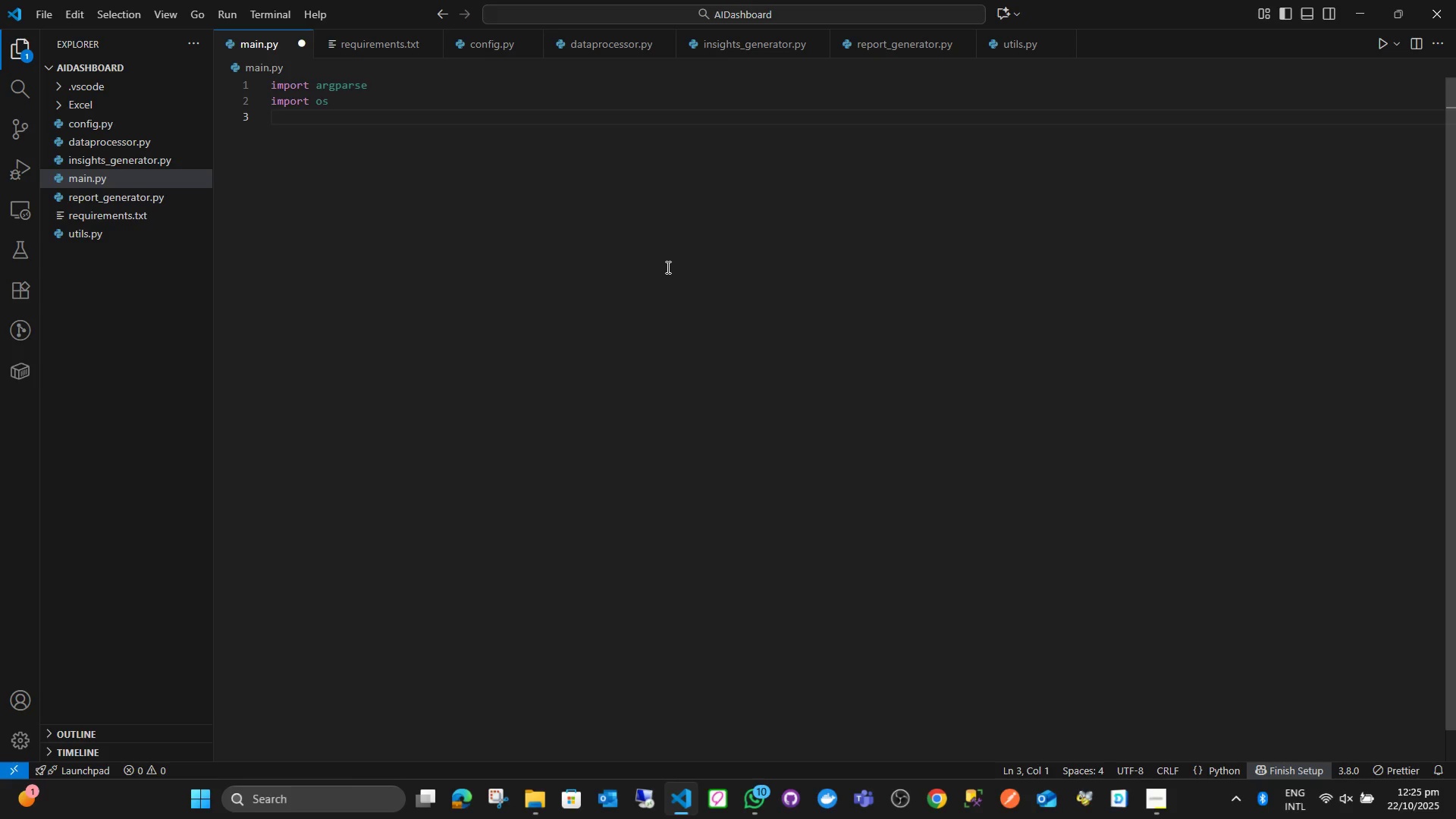 
type(import sys)
 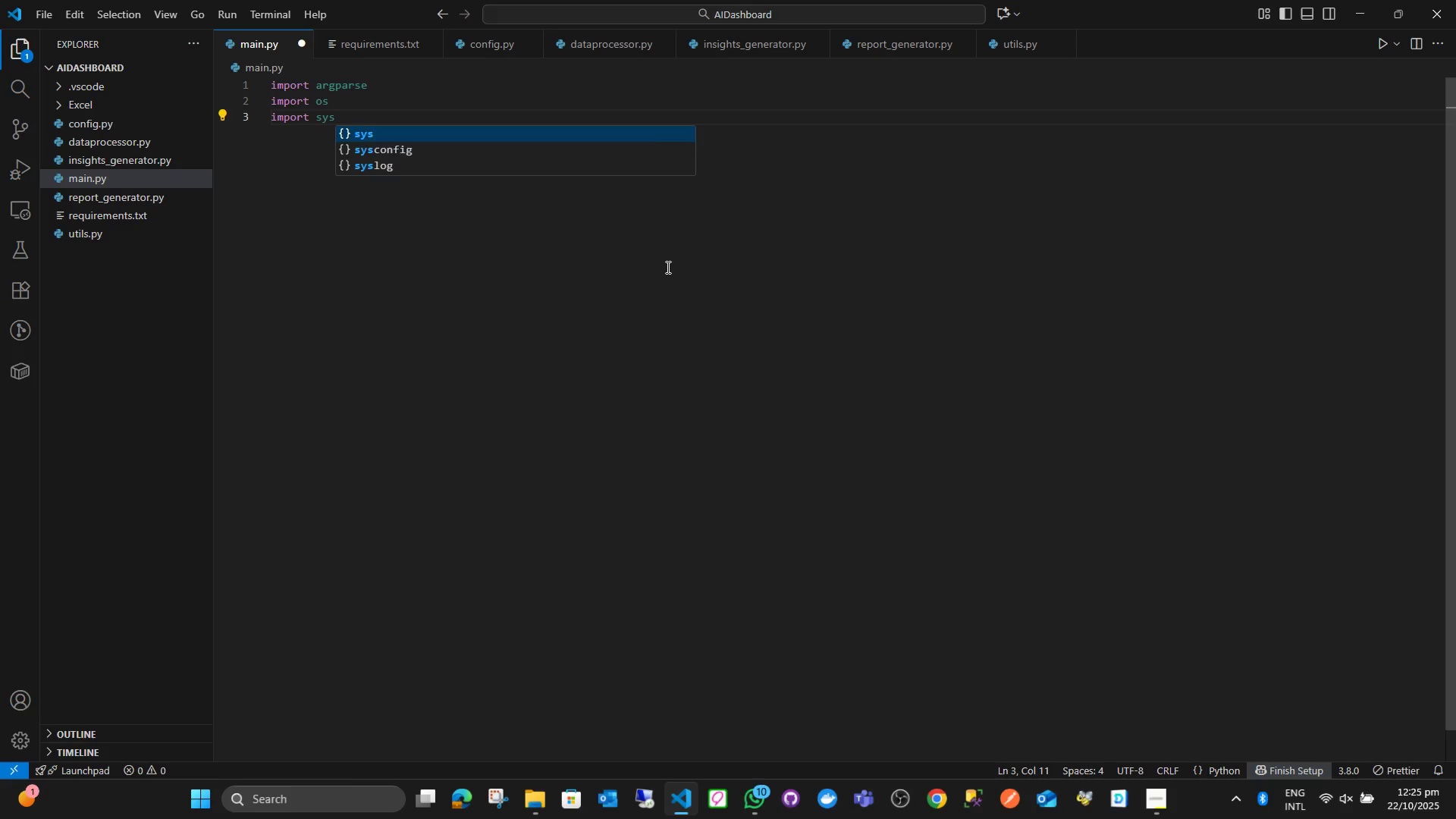 
key(Enter)
 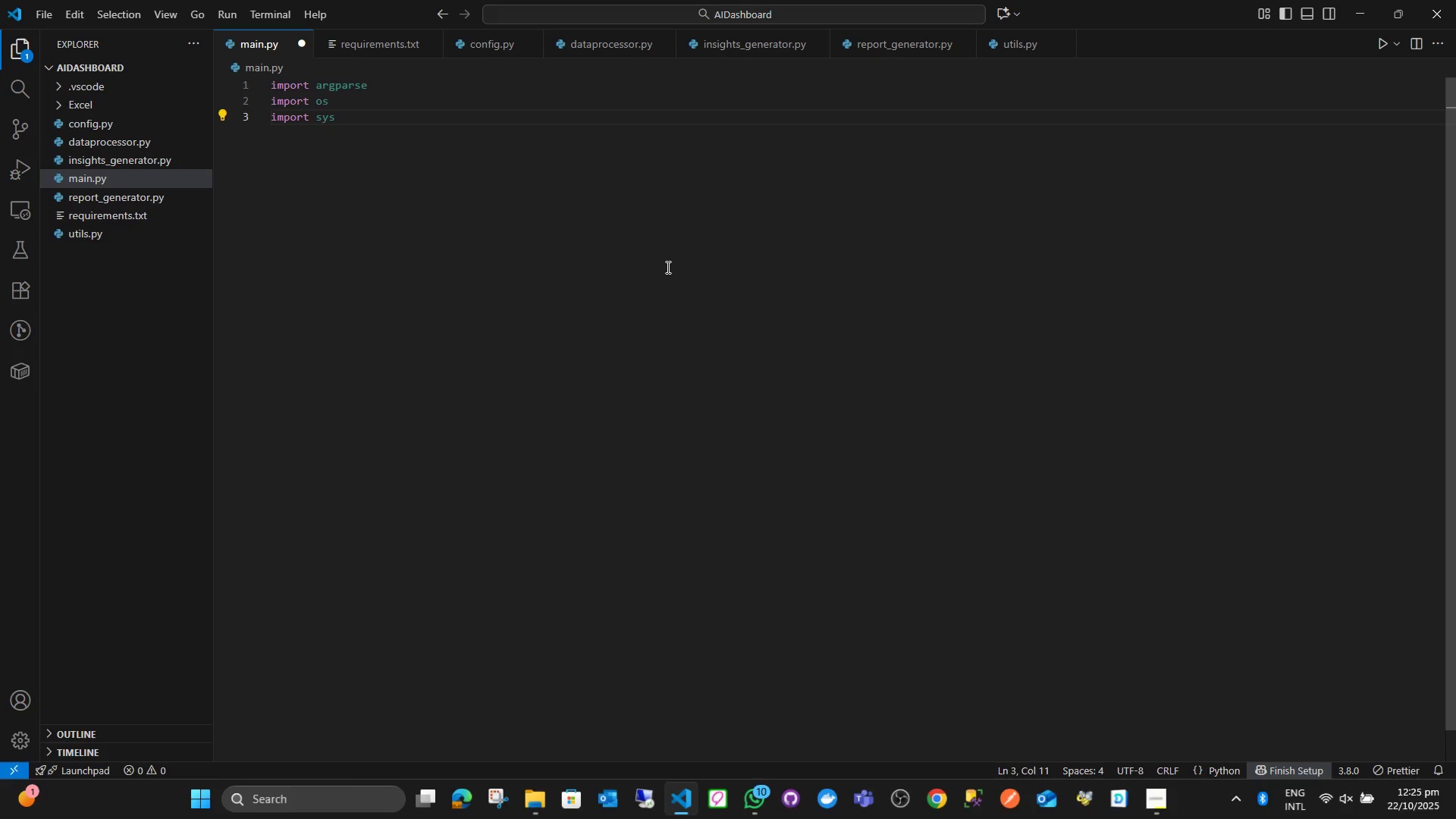 
key(F)
 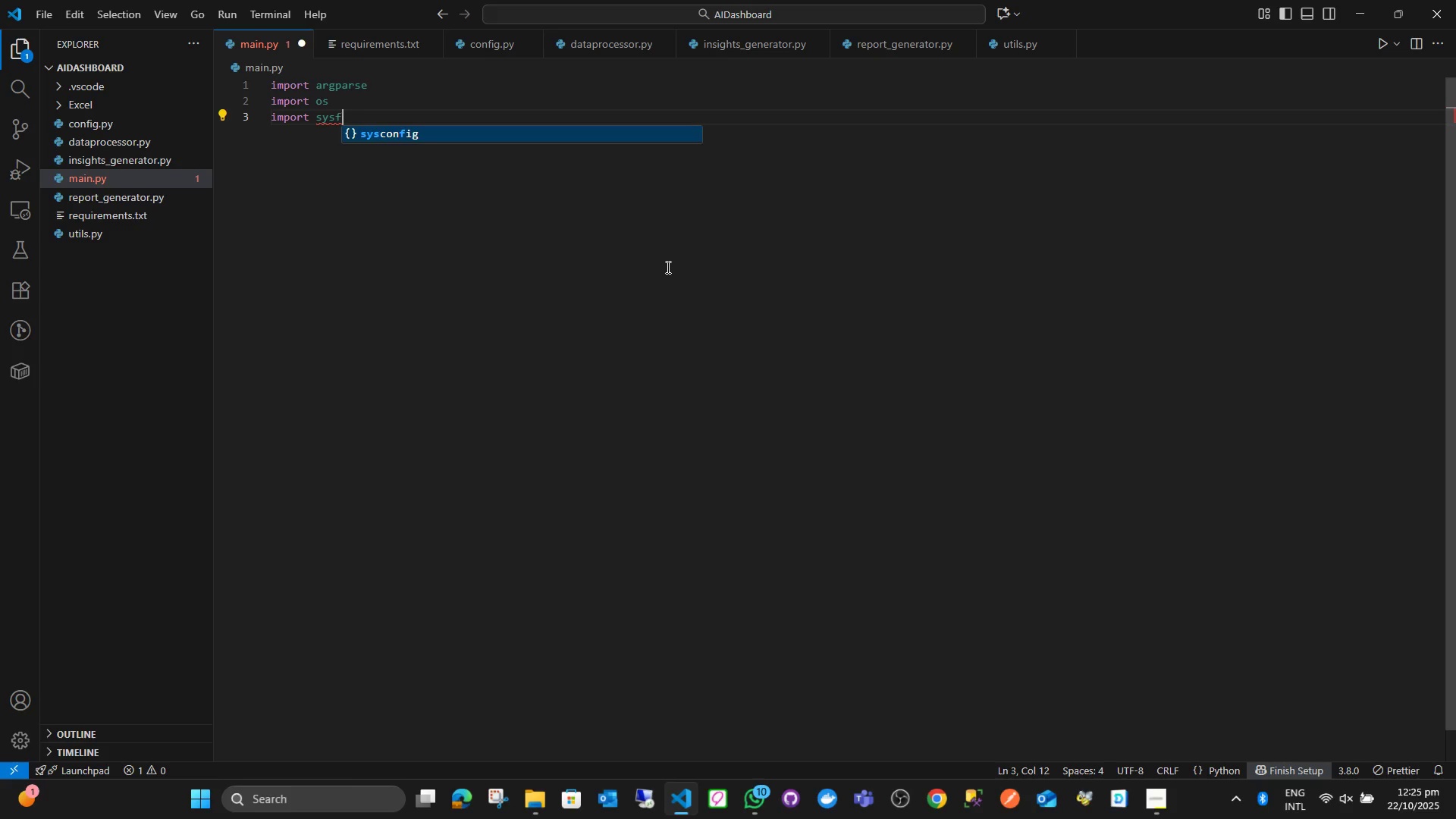 
key(Backspace)
 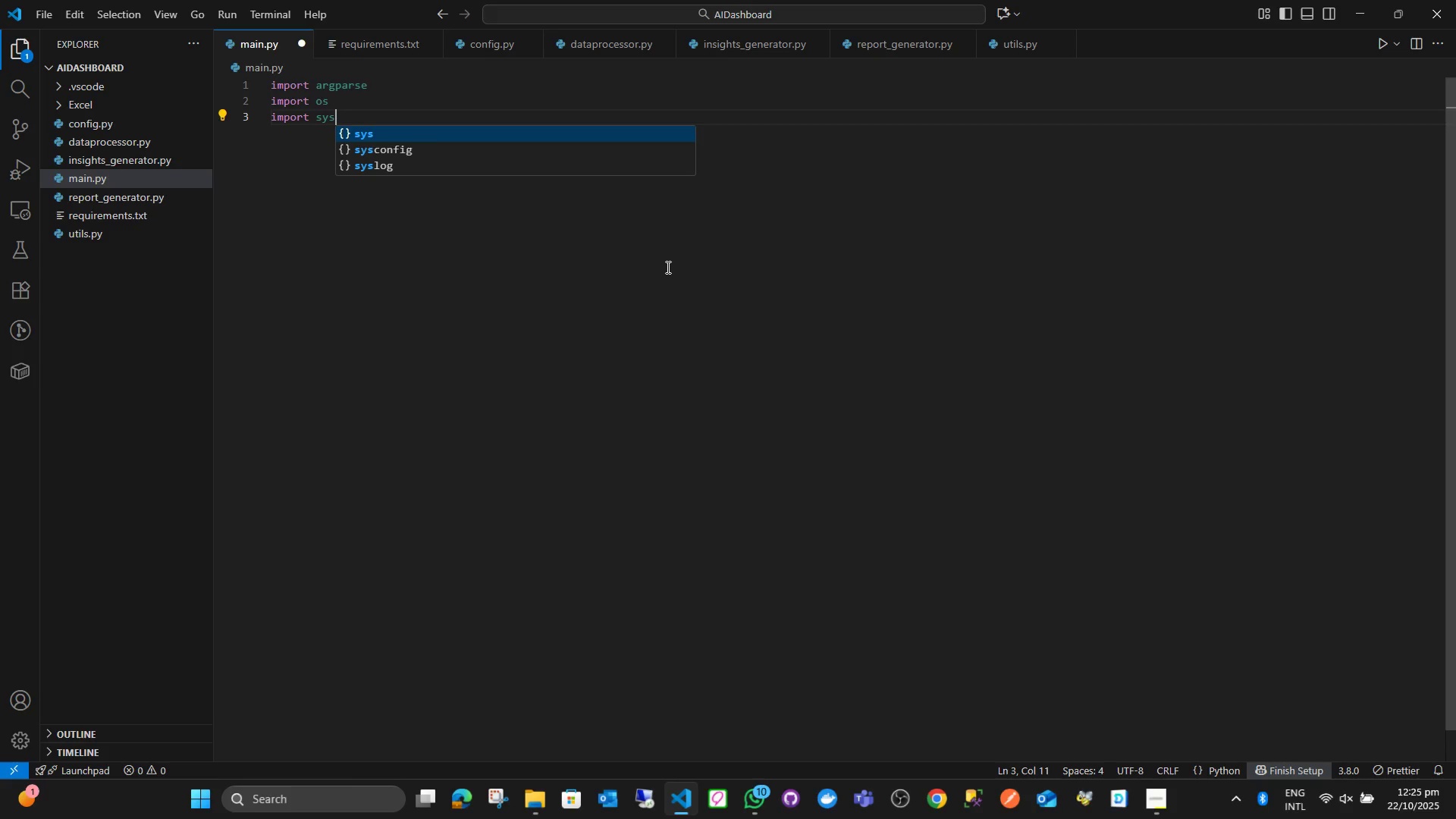 
key(Enter)
 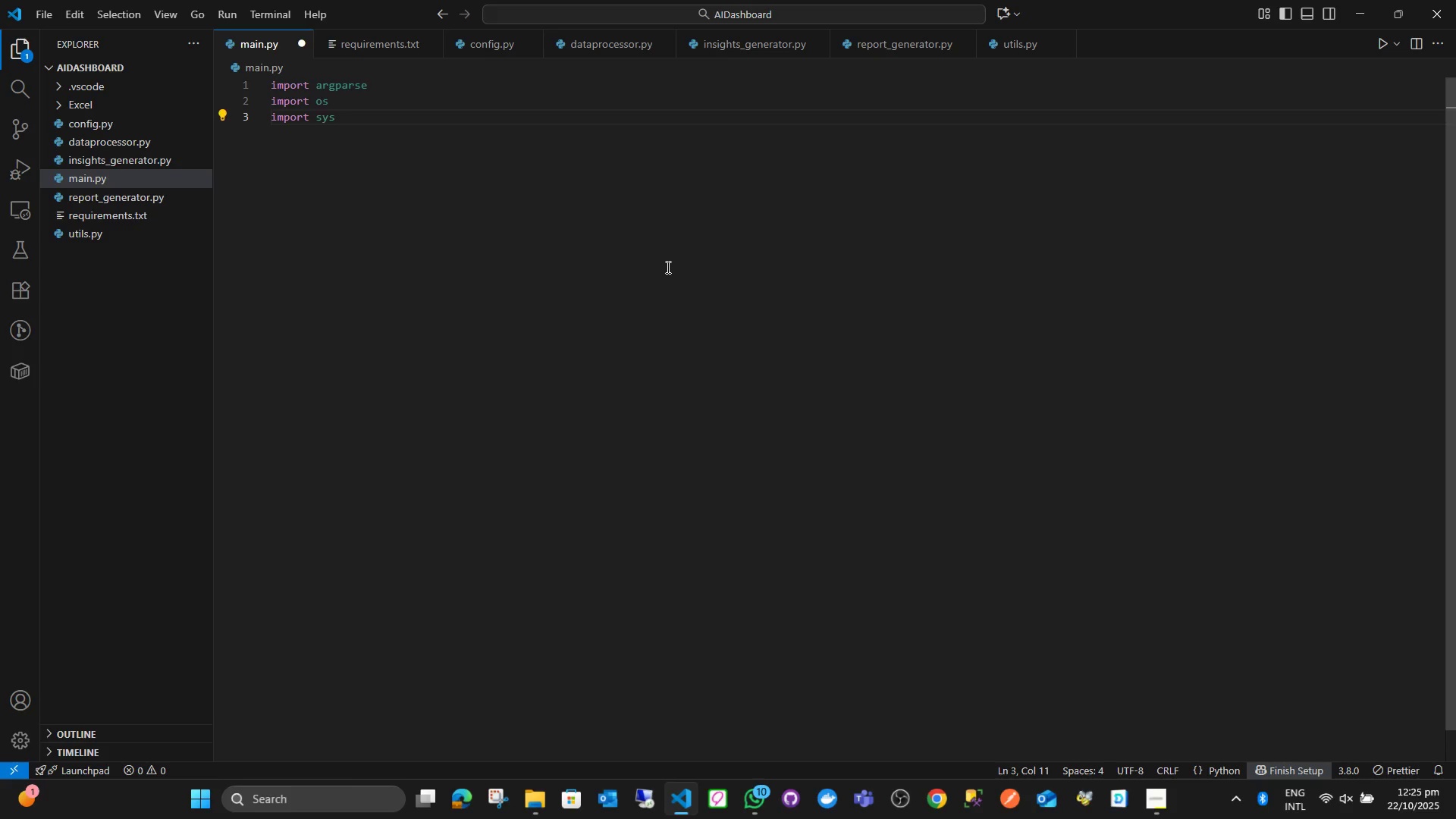 
key(Enter)
 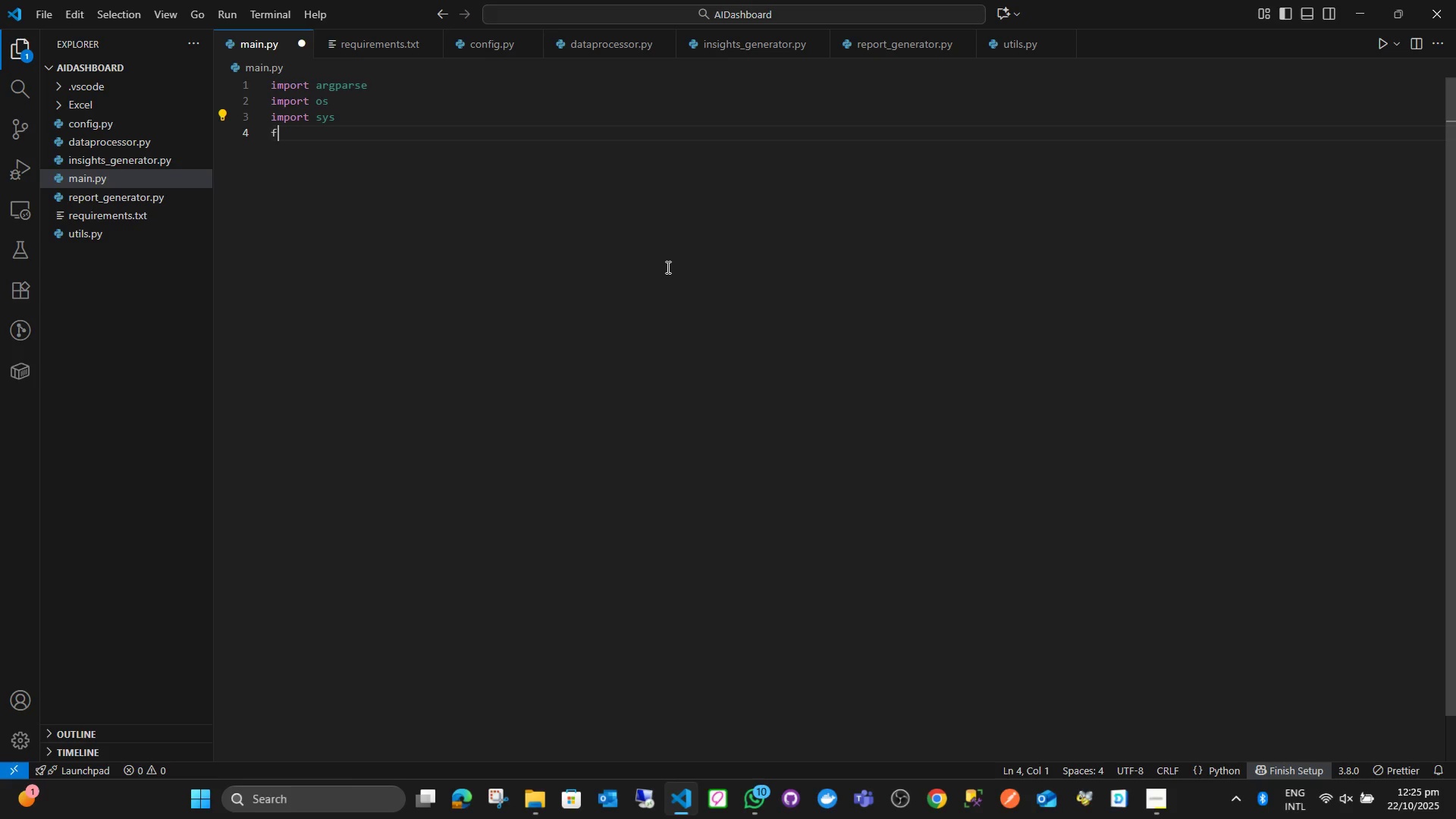 
type(from config import Con)
 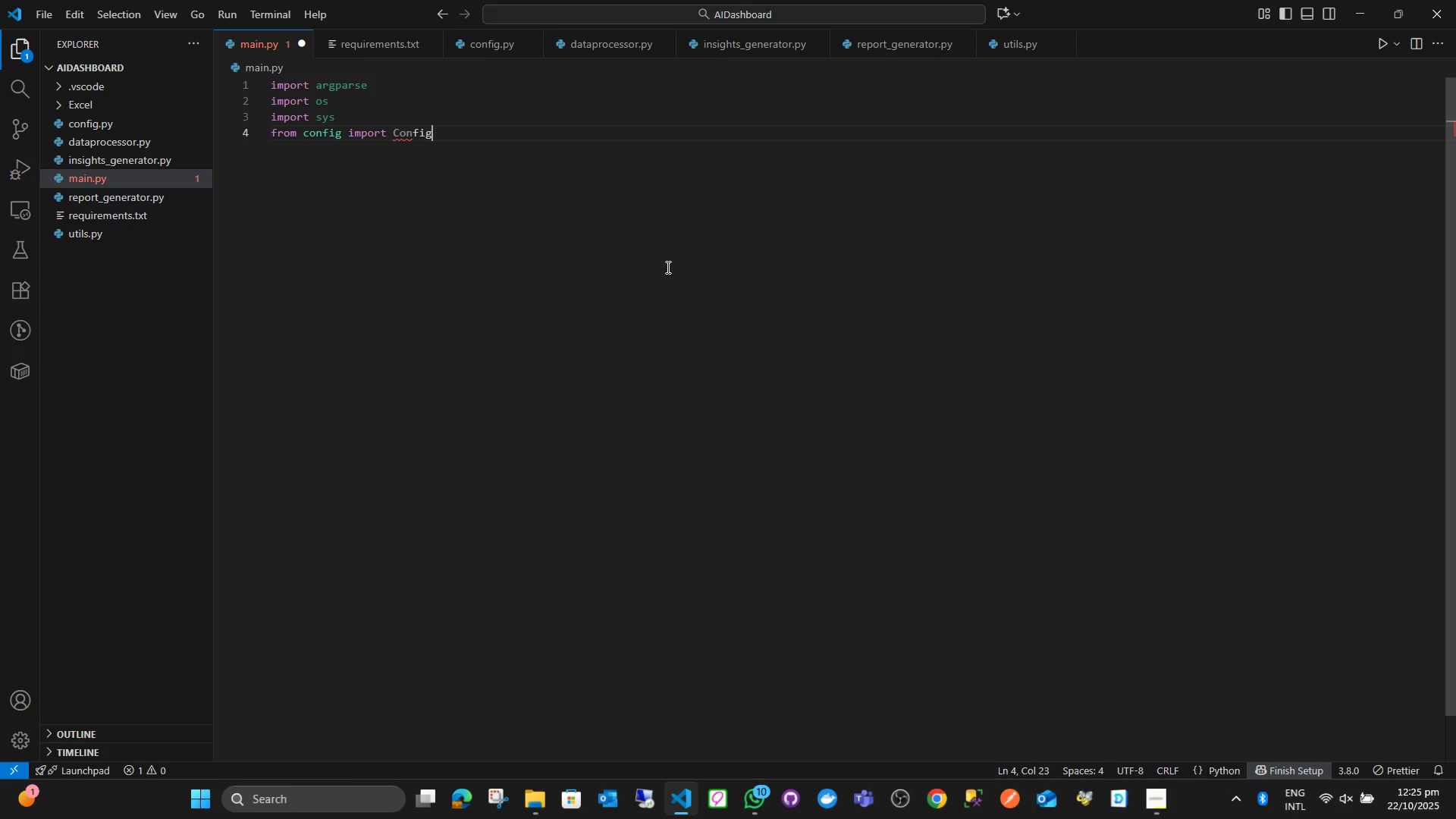 
key(Enter)
 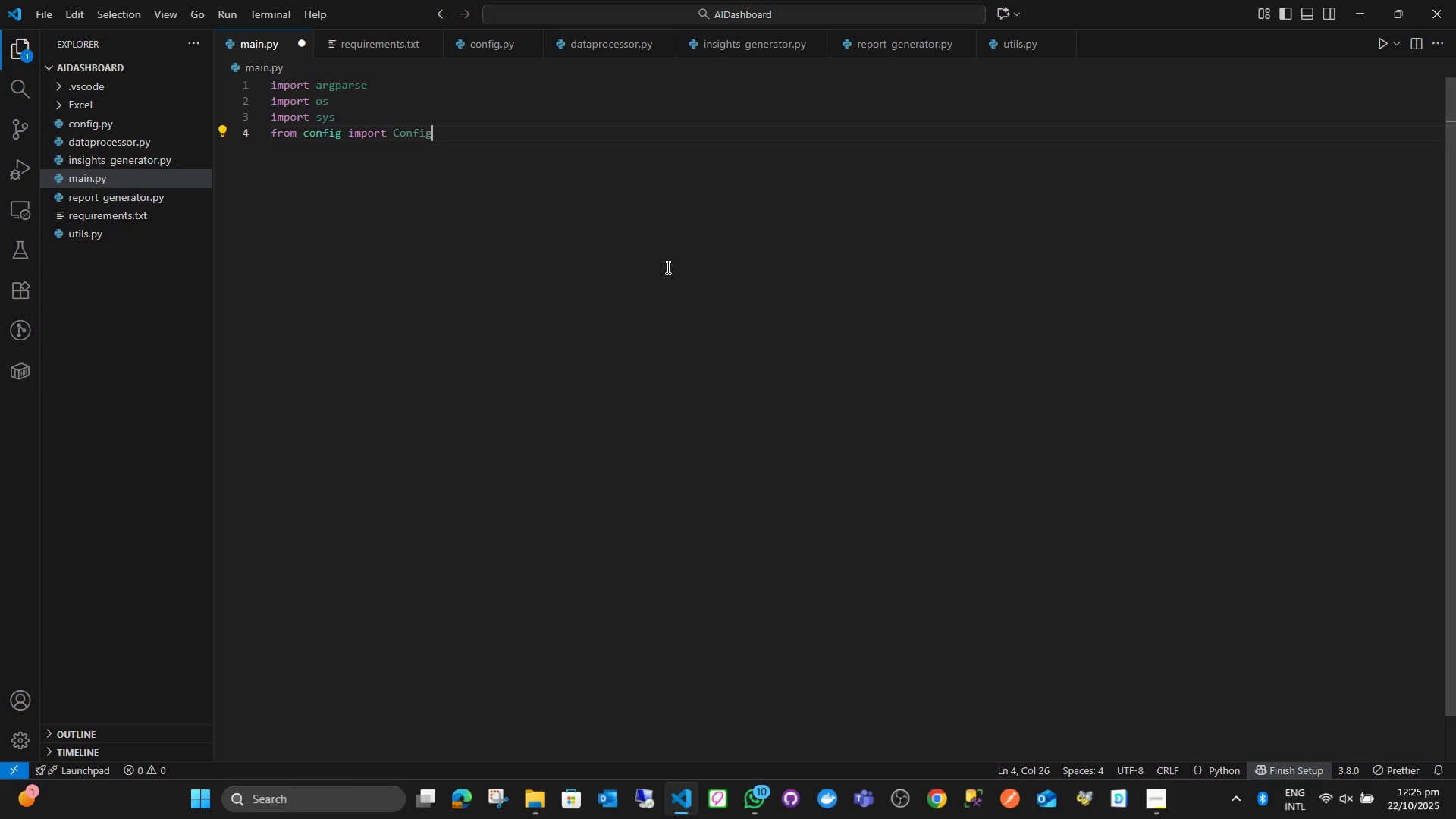 
key(Enter)
 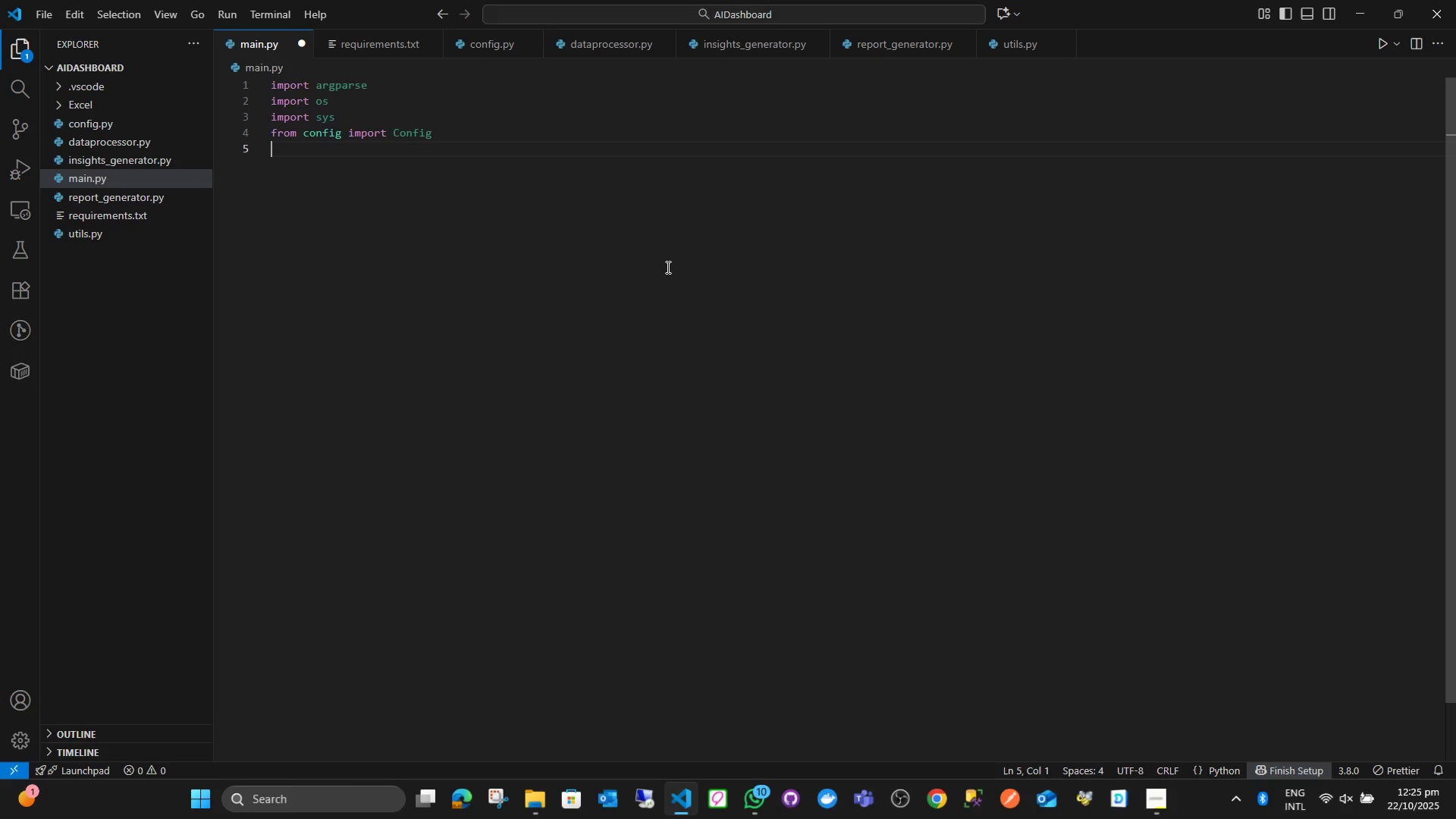 
type(frpm data)
key(Backspace)
key(Backspace)
key(Backspace)
key(Backspace)
key(Backspace)
key(Backspace)
key(Backspace)
type(om data)
 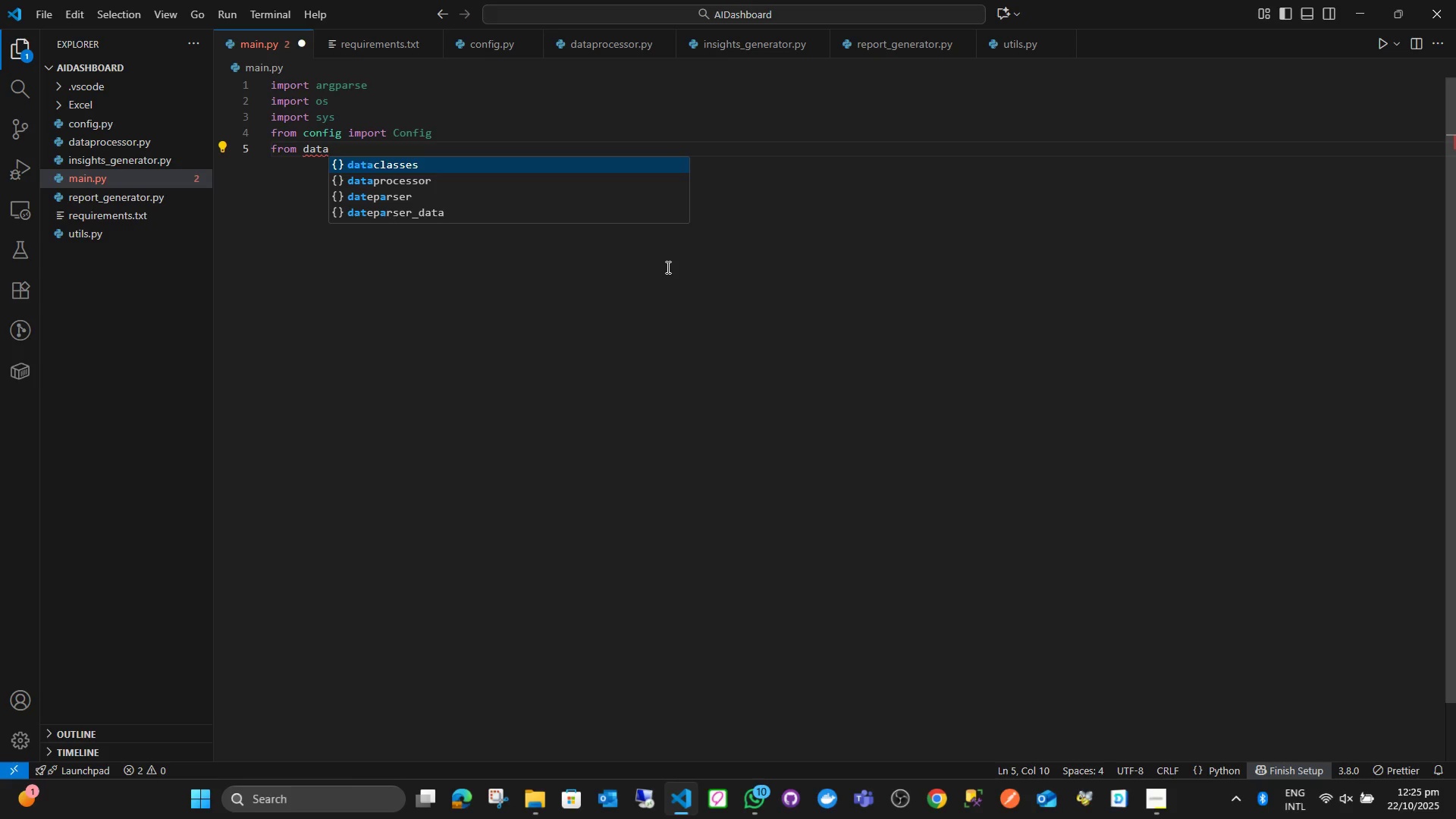 
key(ArrowDown)
 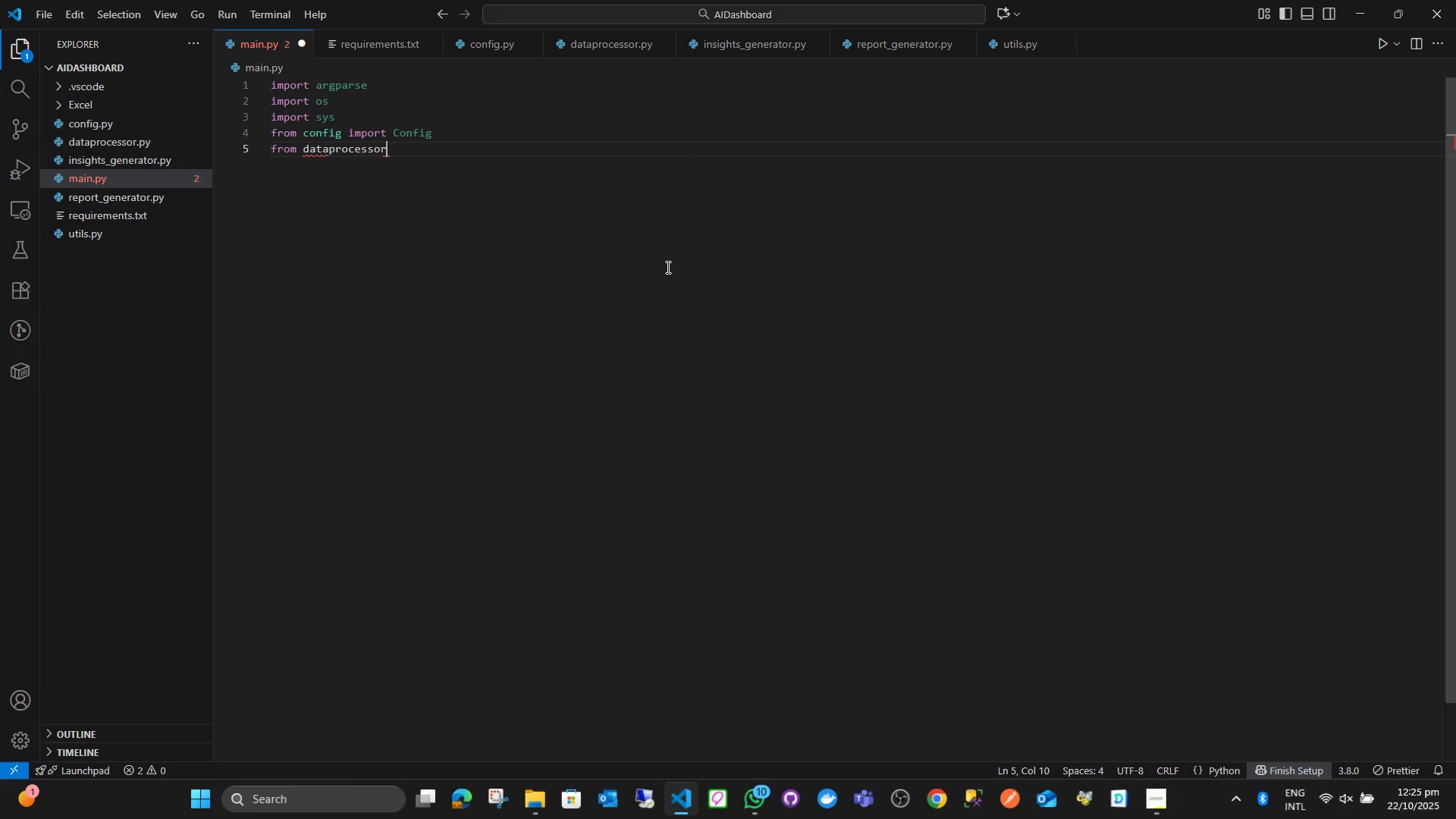 
key(Enter)
 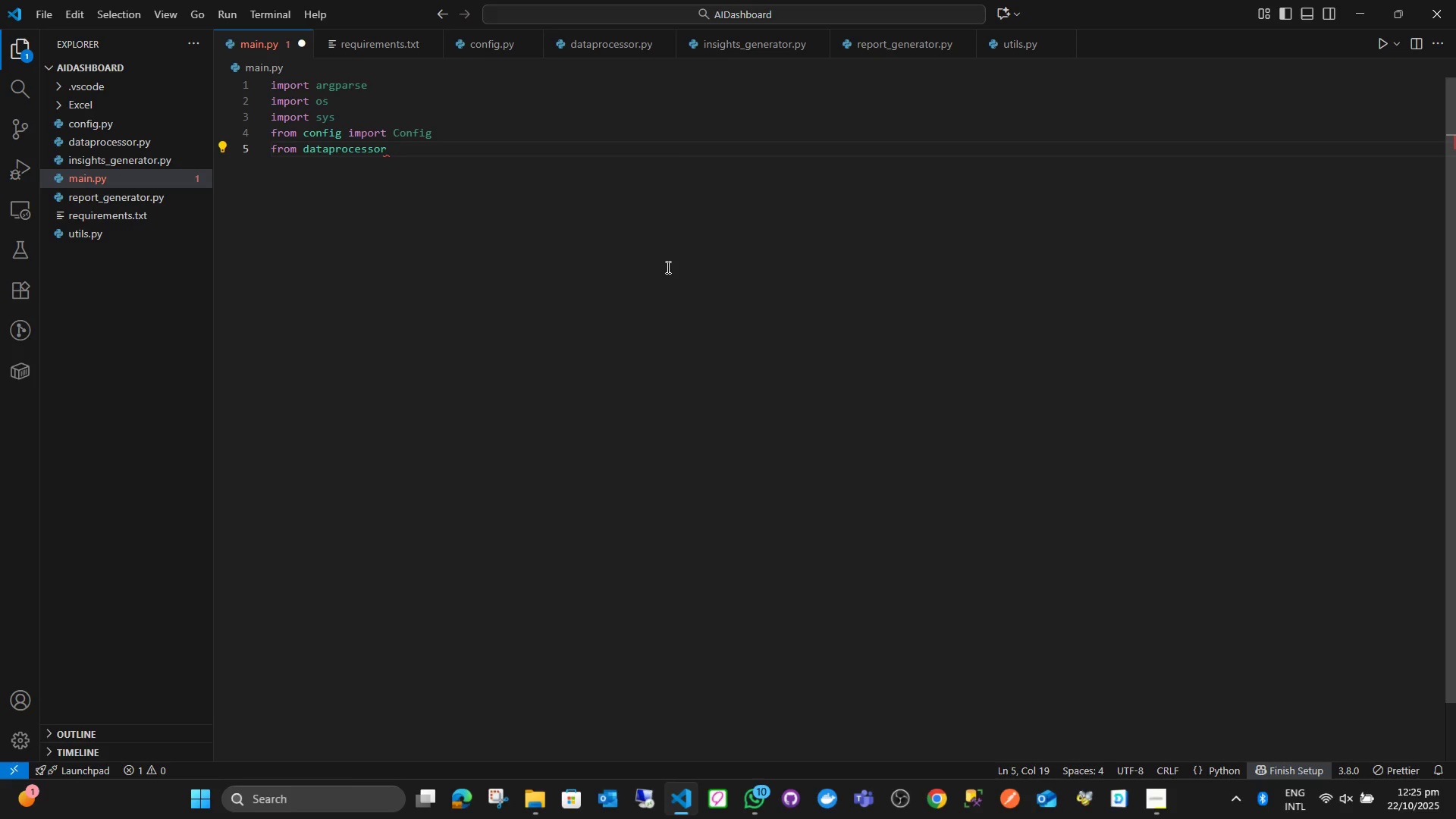 
type( import Data)
 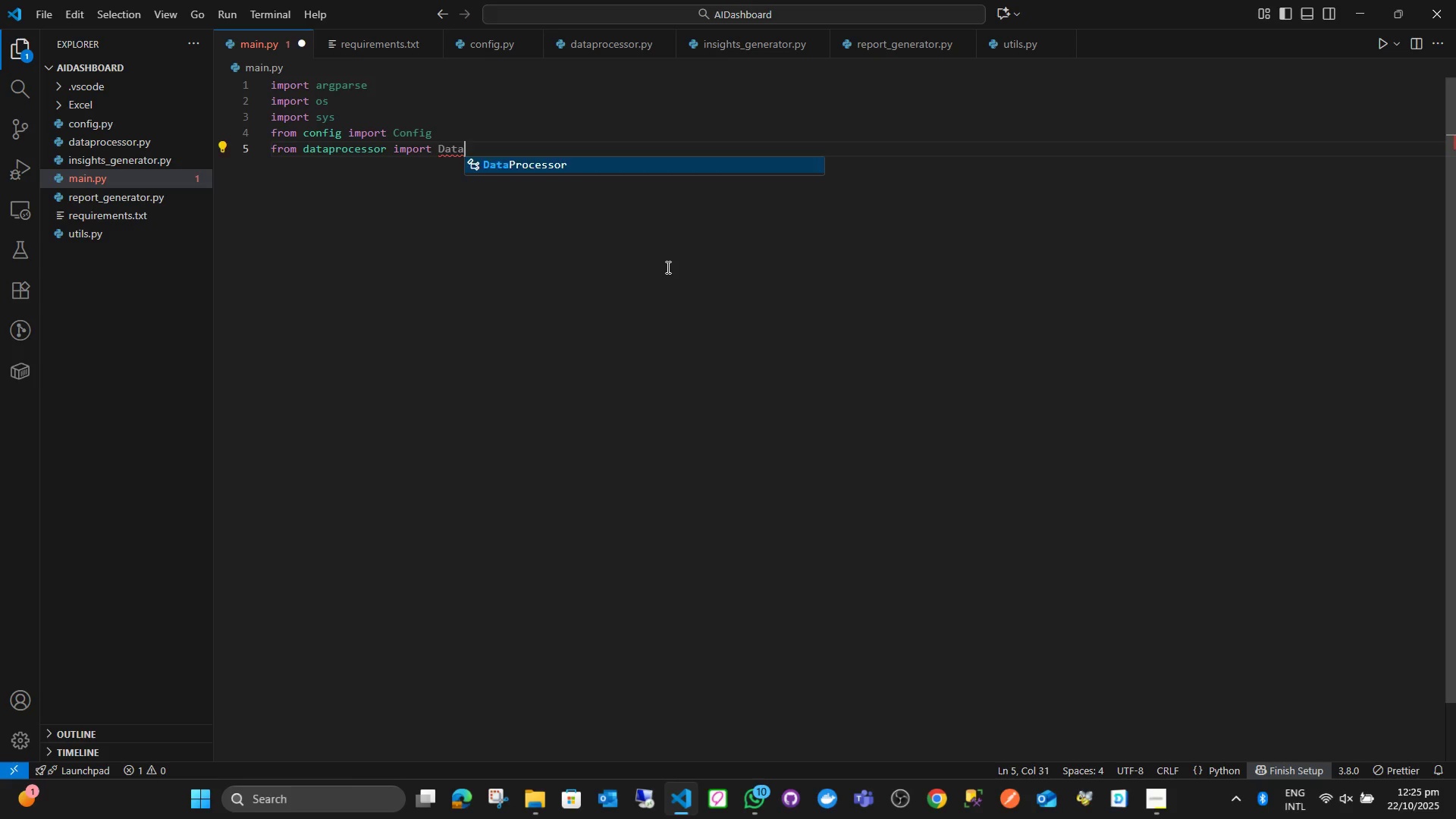 
key(Enter)
 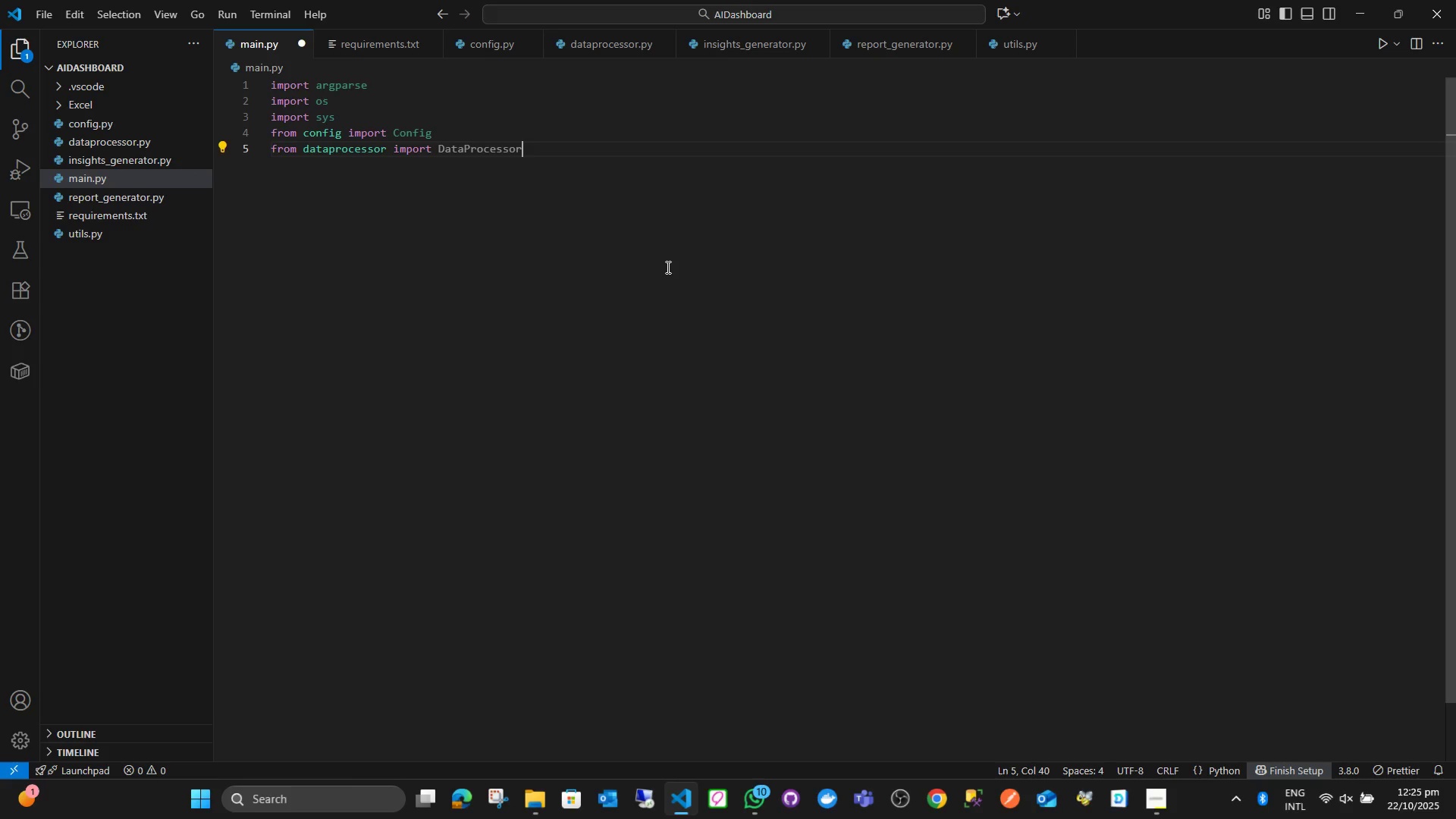 
key(Enter)
 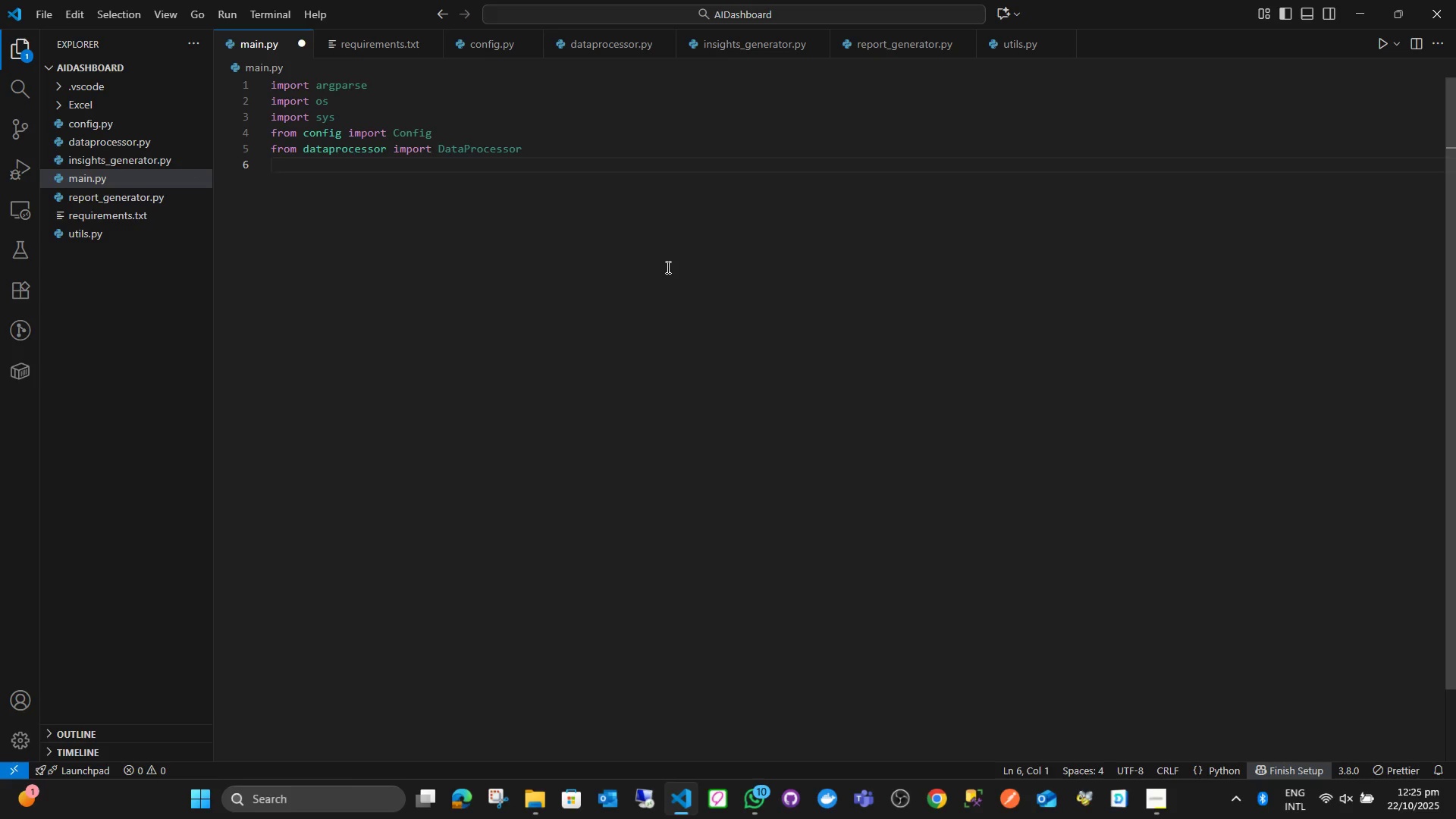 
type(from ins)
 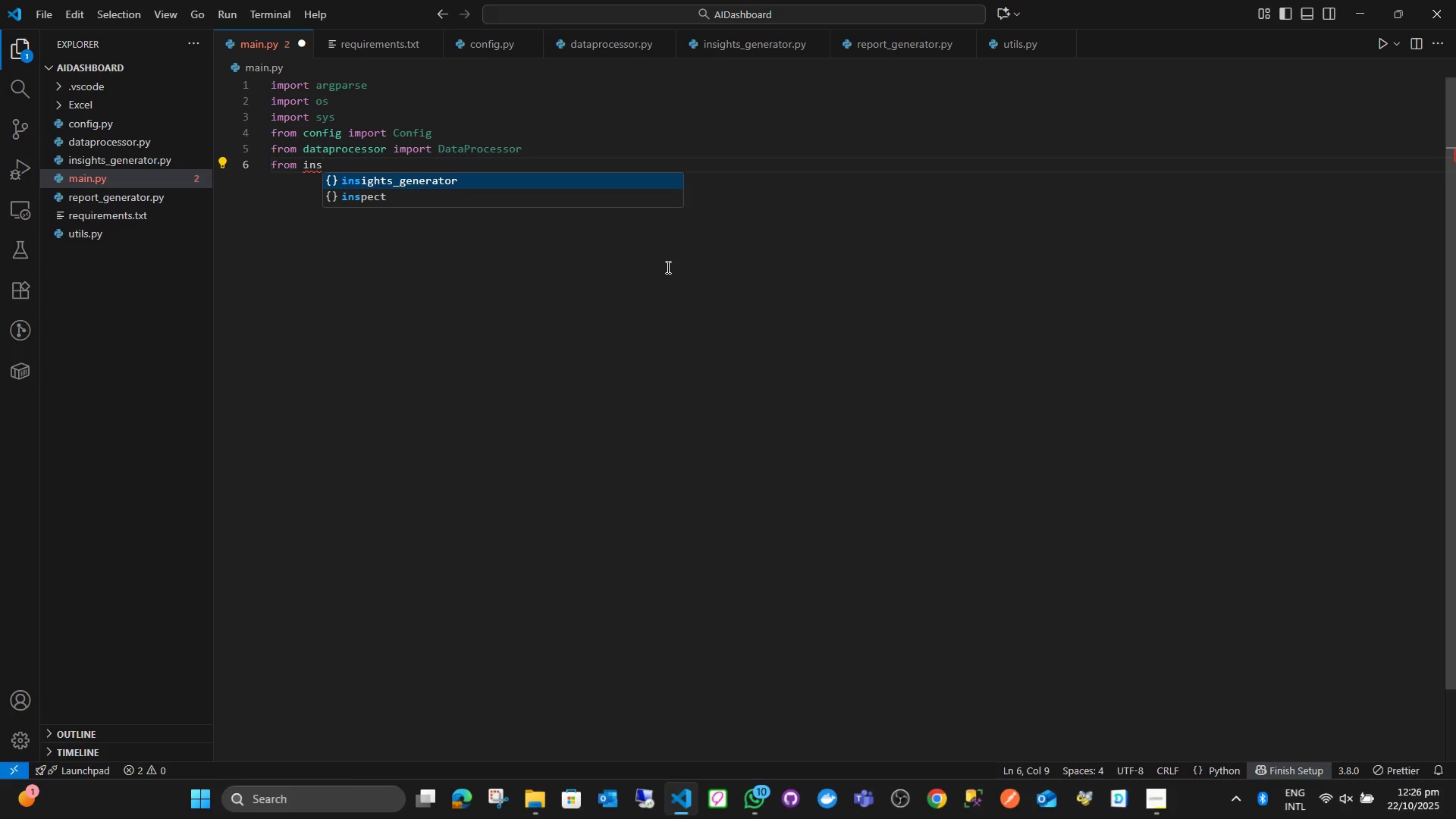 
key(Enter)
 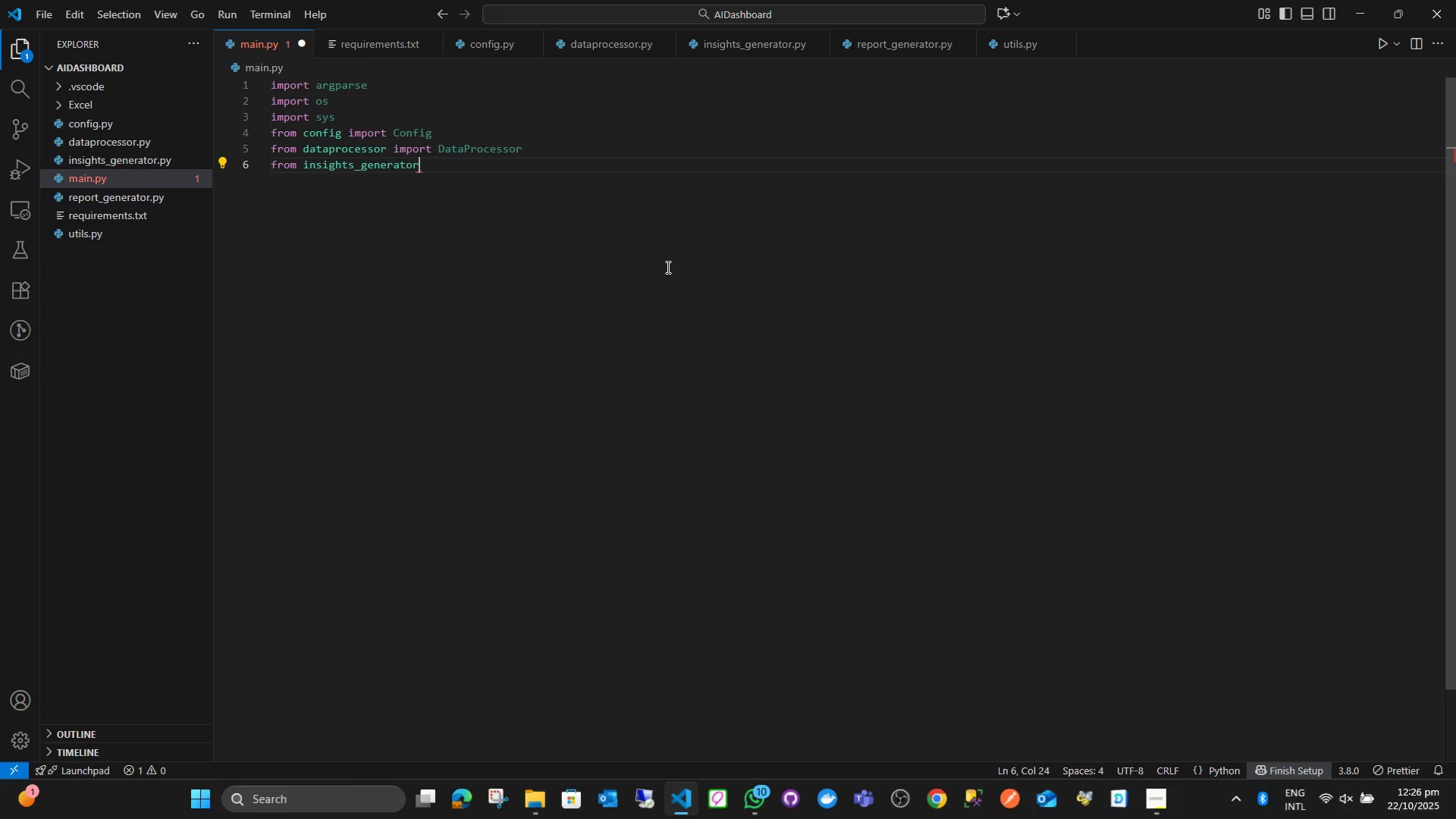 
type( import In)
 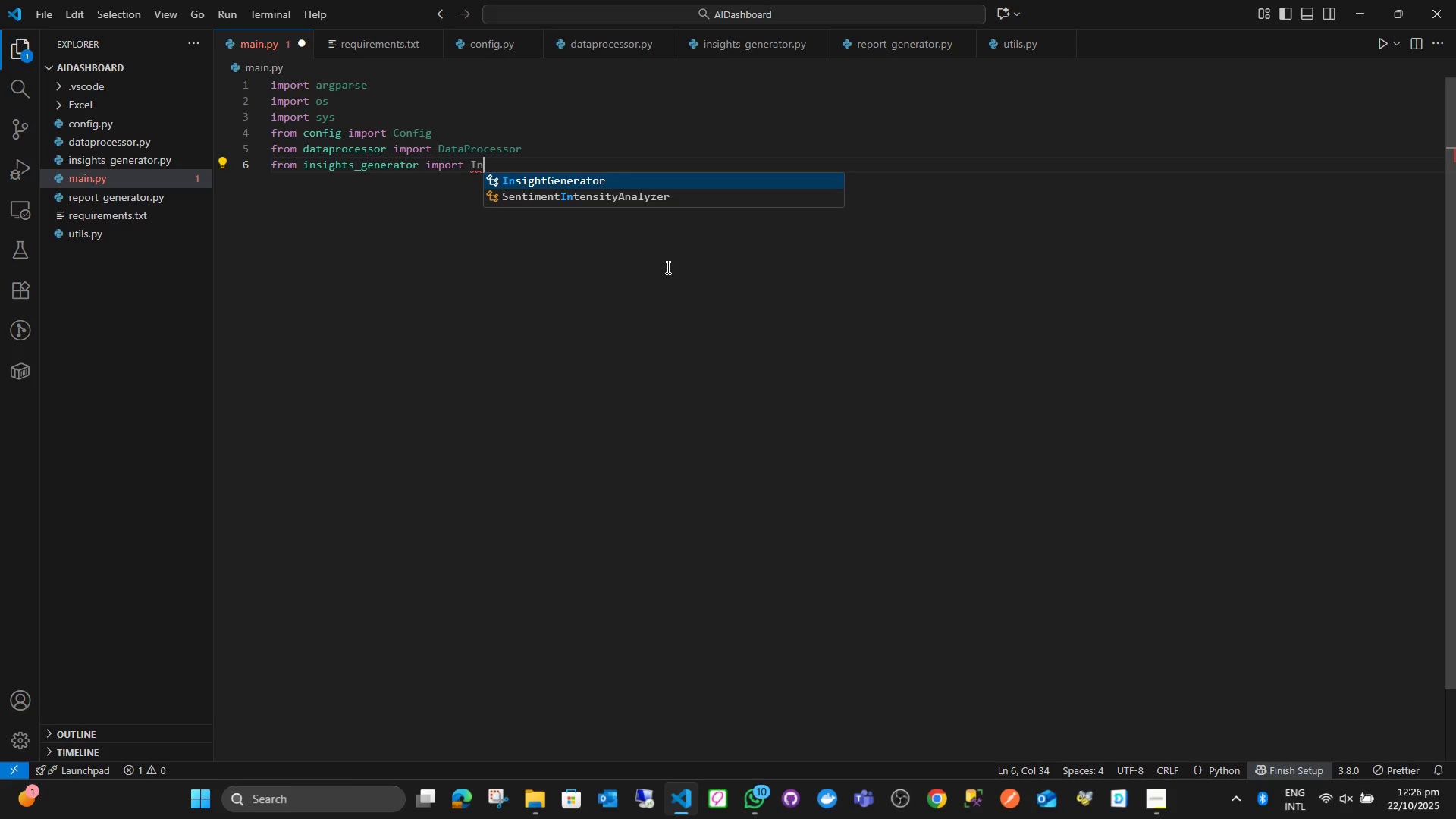 
key(Enter)
 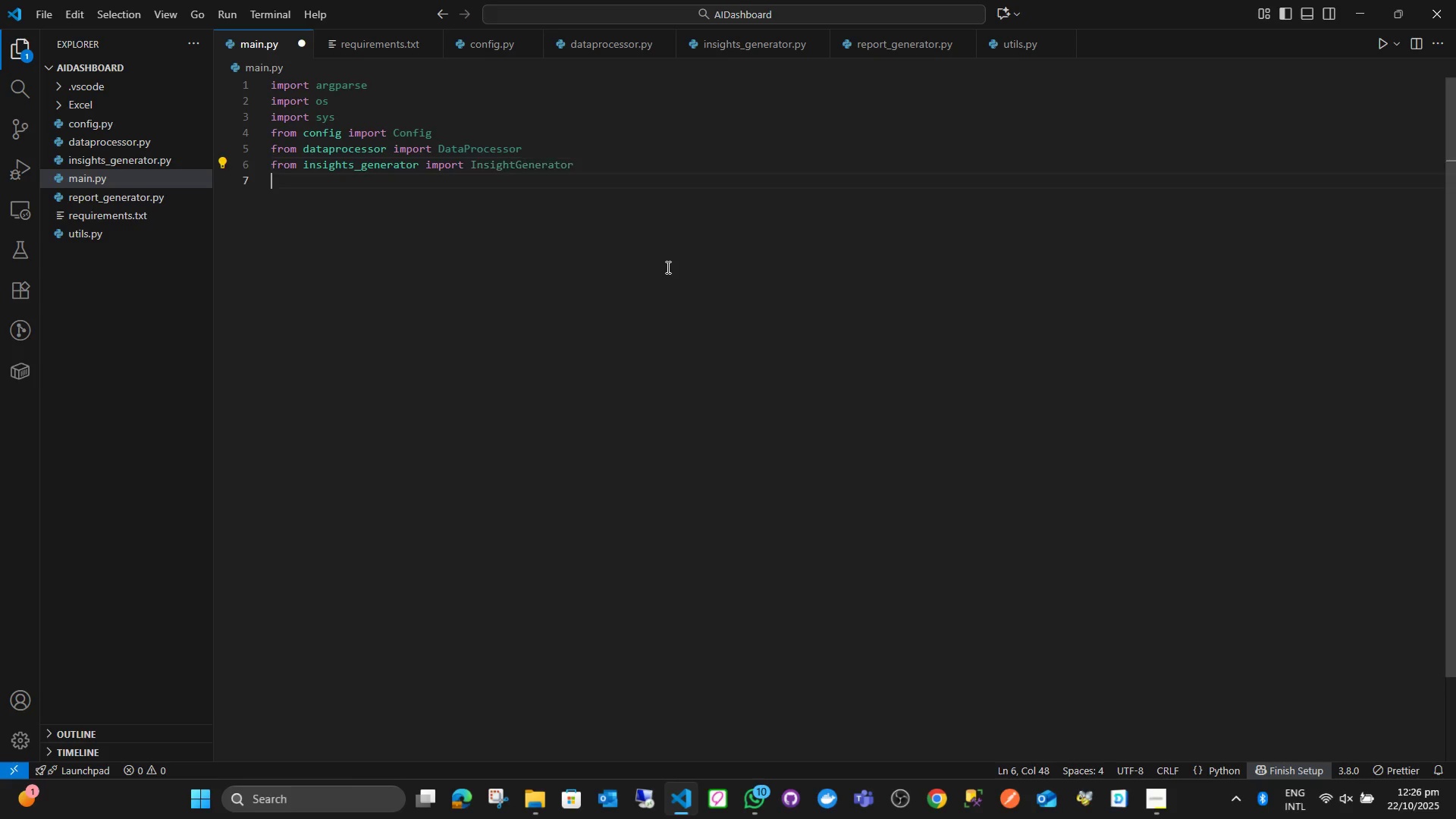 
key(Enter)
 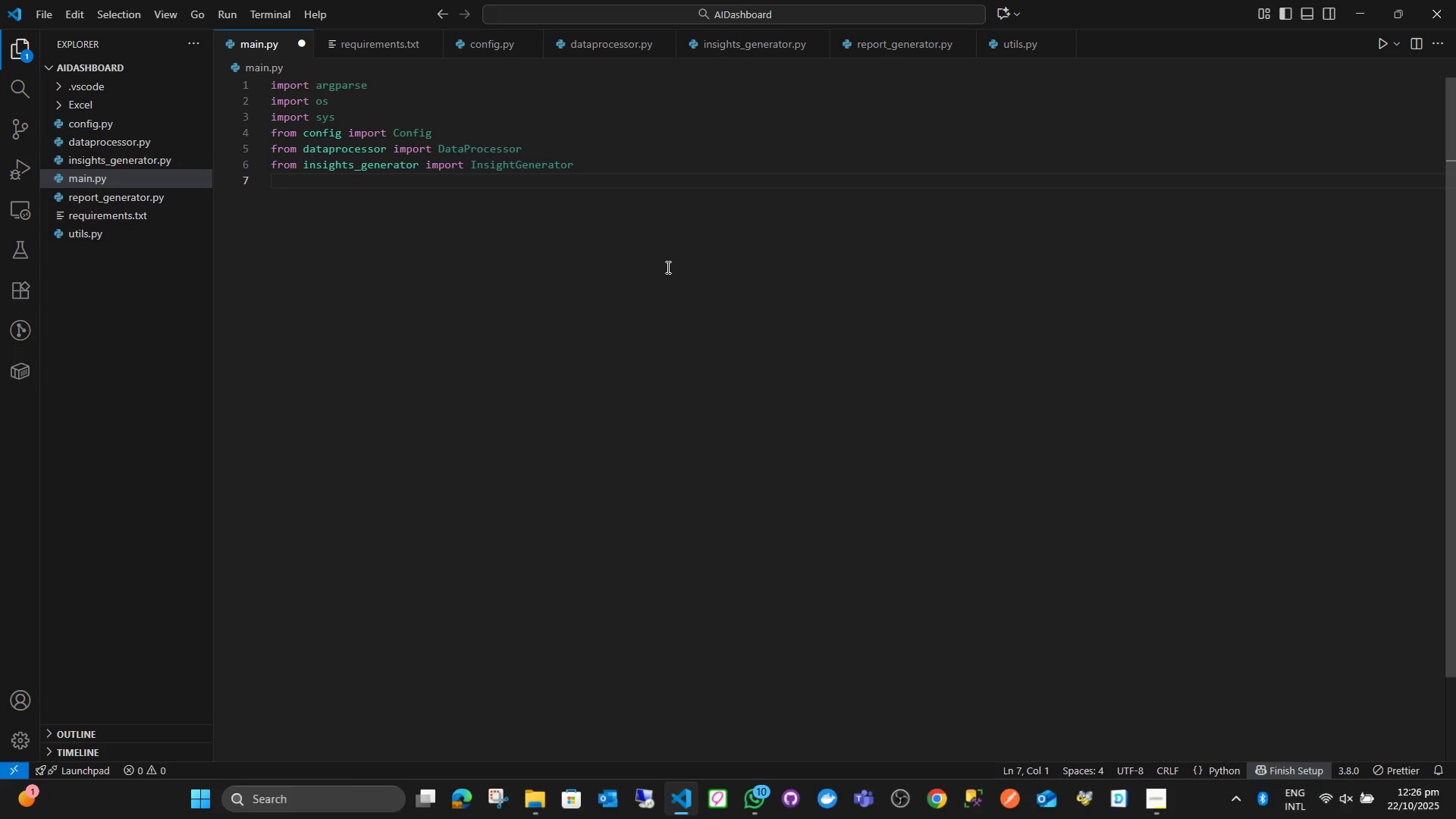 
type(from repo)
 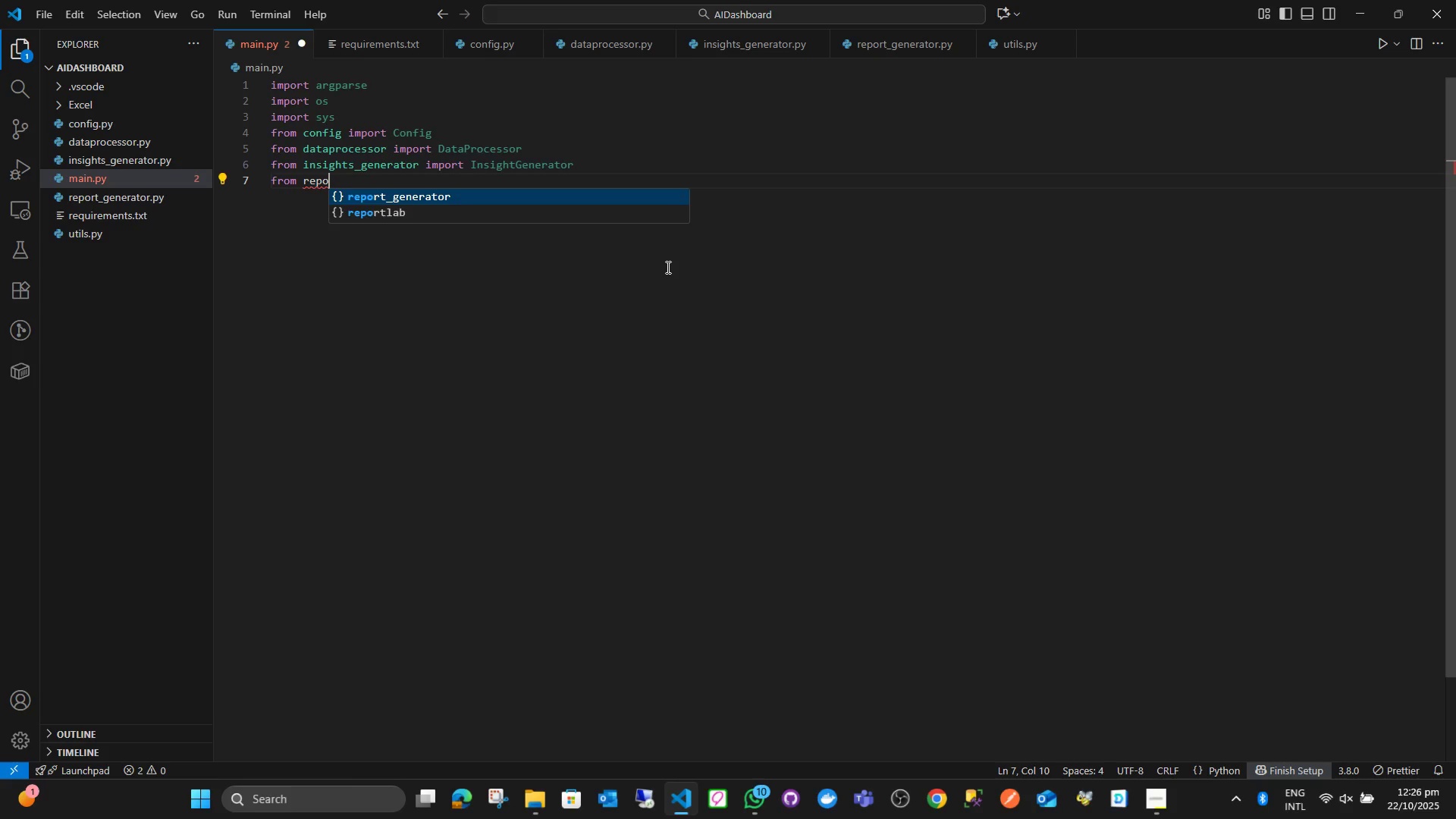 
key(Enter)
 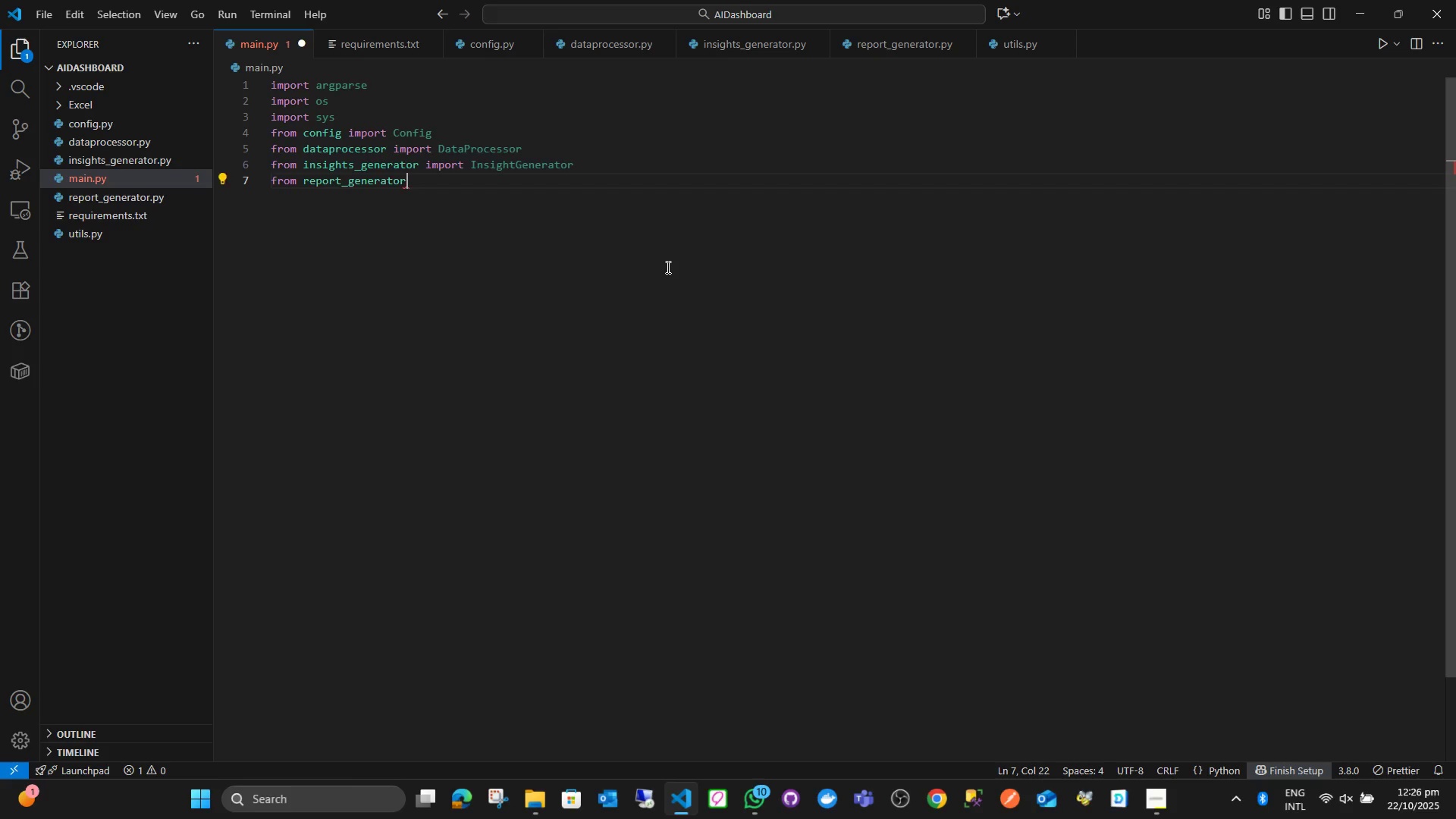 
type( io)
key(Backspace)
type(mport Repo)
 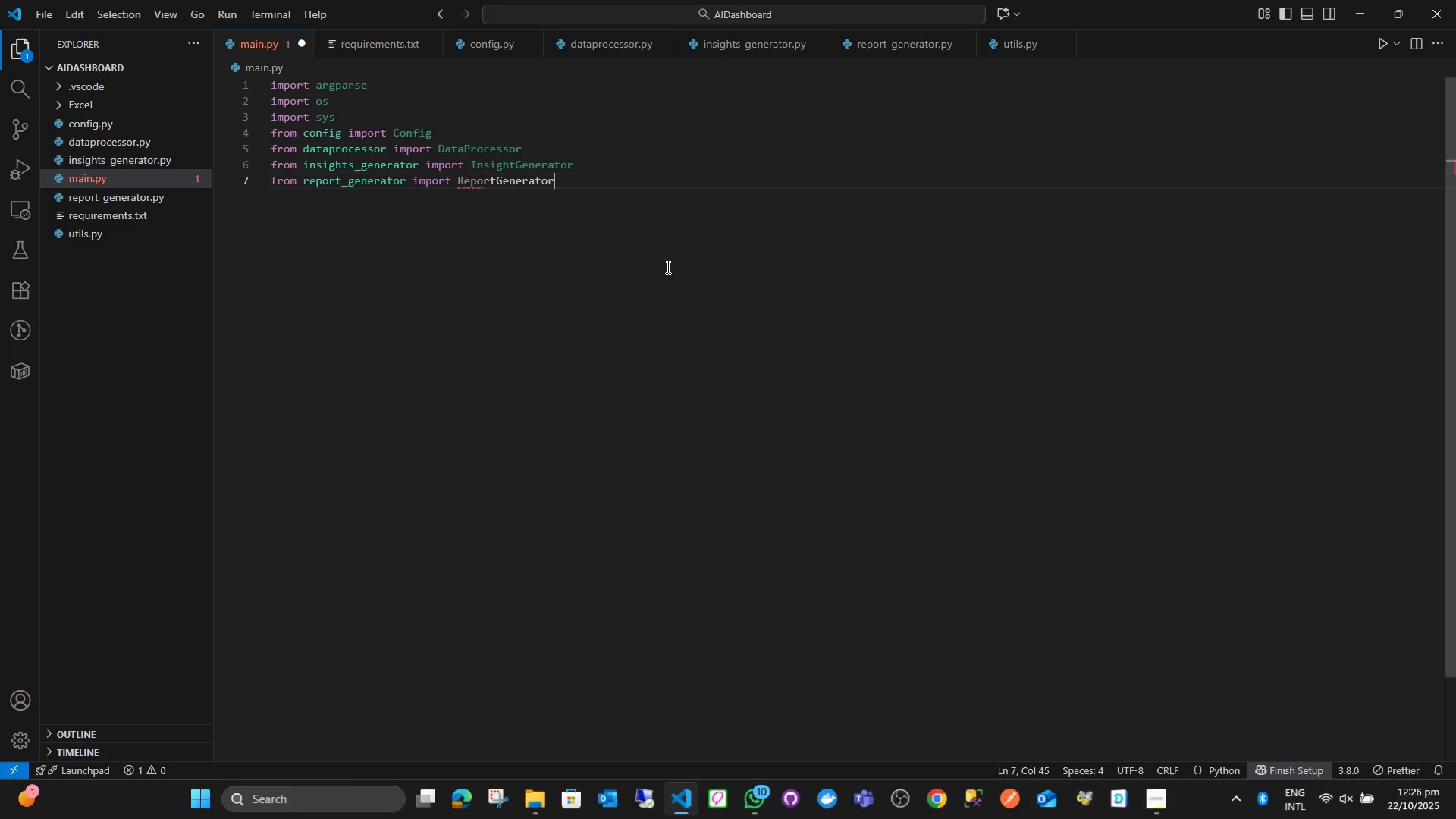 
key(Enter)
 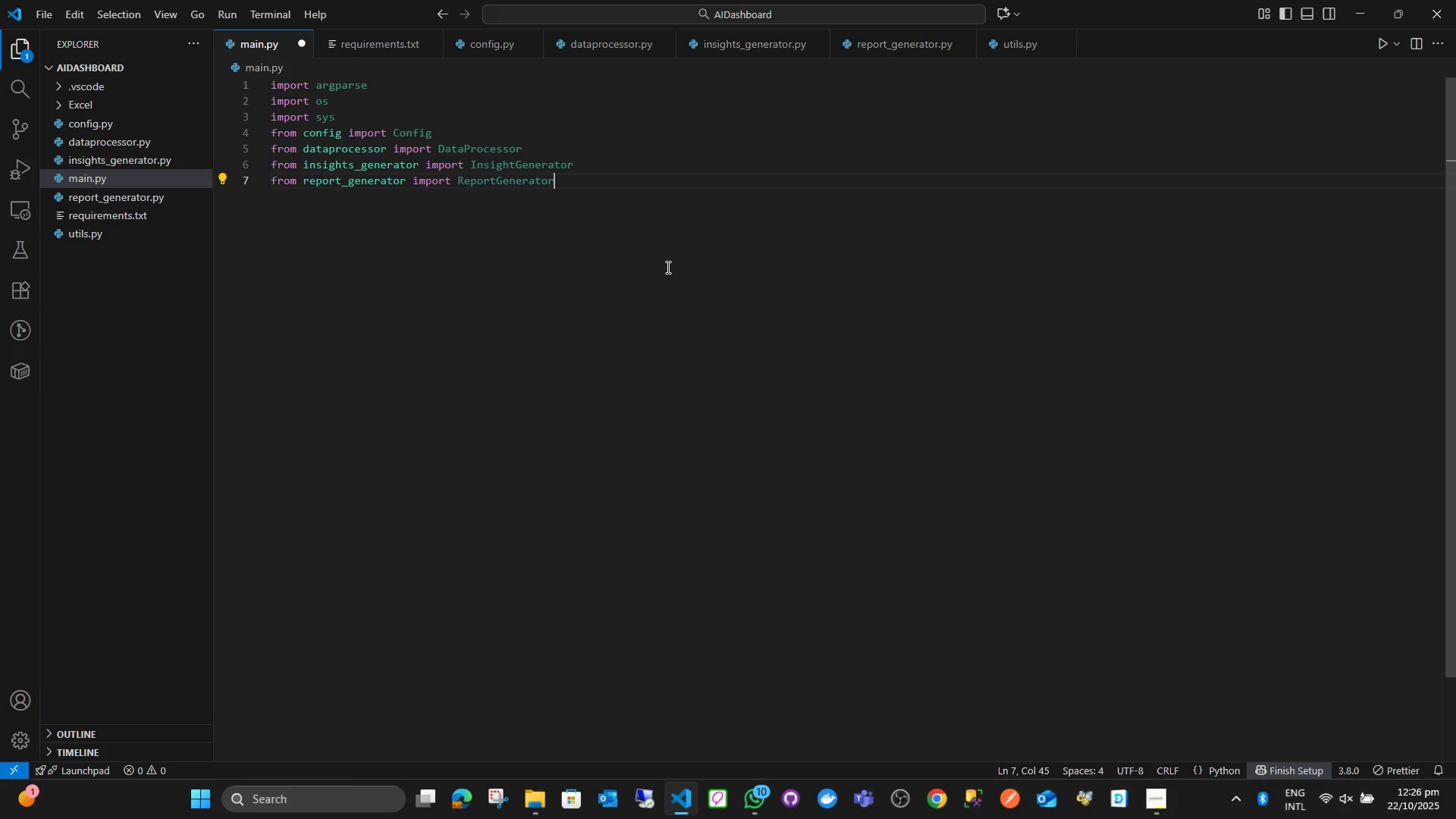 
key(Enter)
 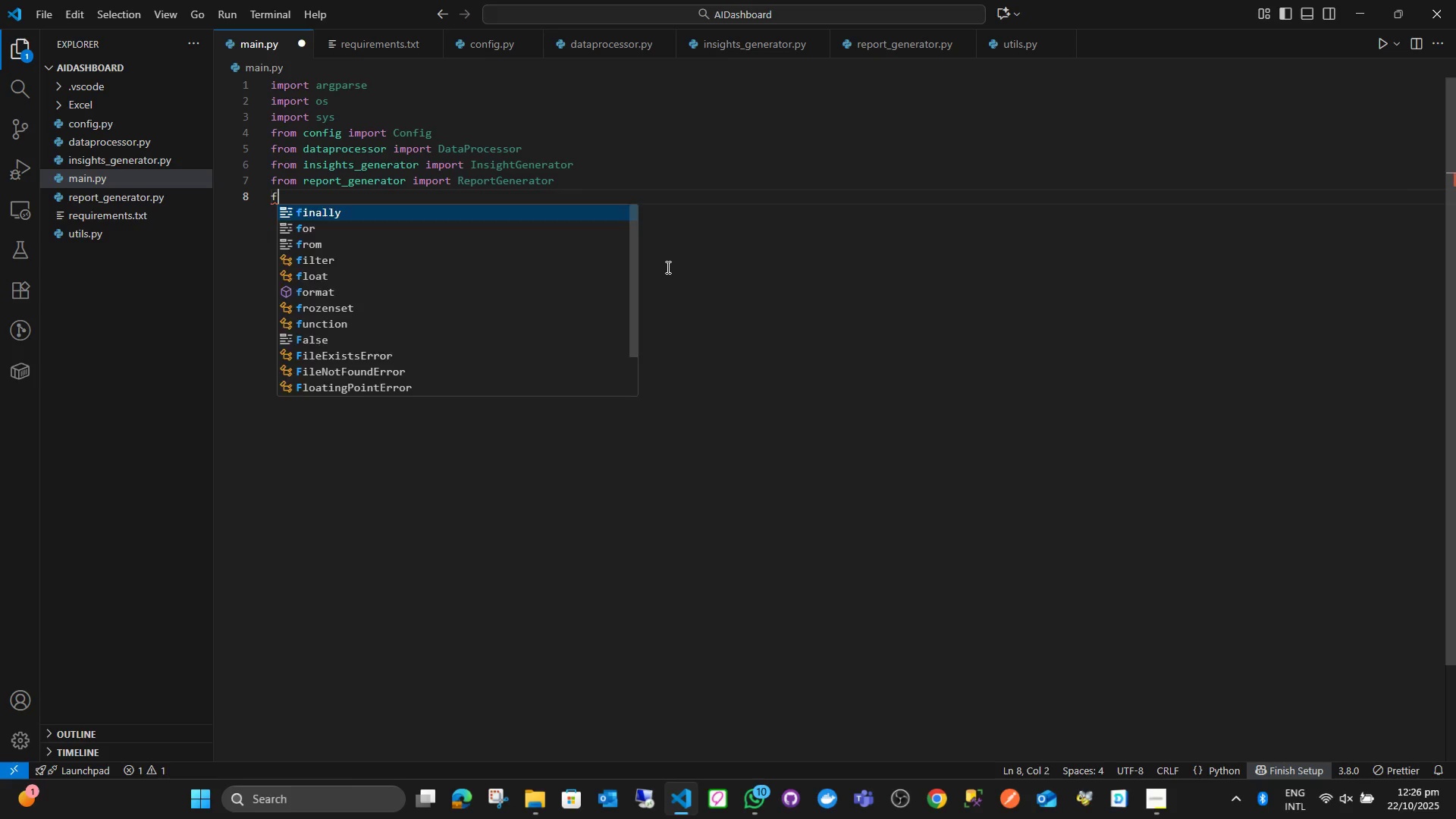 
type(from i)
key(Backspace)
type(uit)
key(Backspace)
key(Backspace)
type(tils import iui)
key(Backspace)
key(Backspace)
key(Backspace)
type(U)
 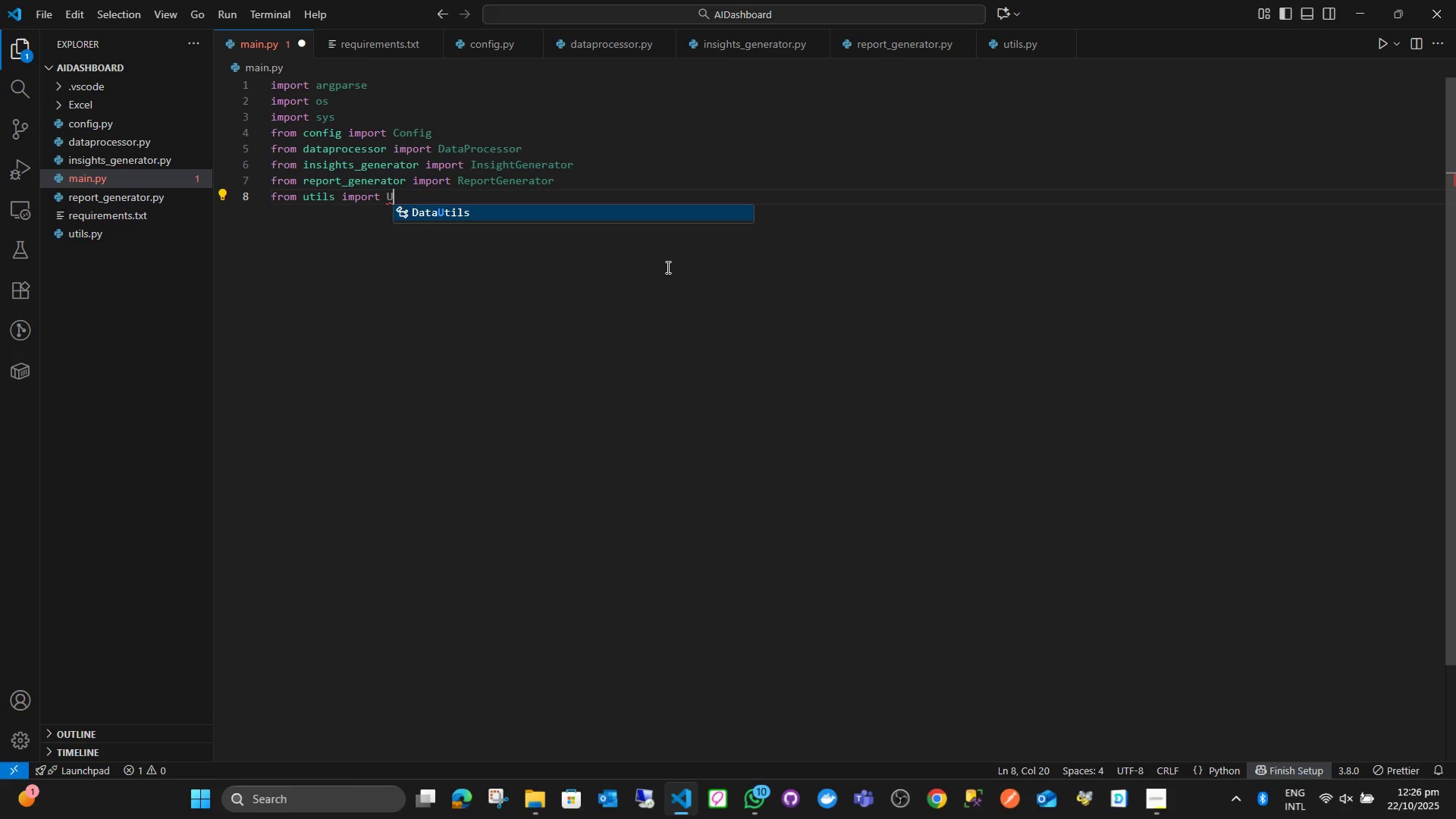 
key(Enter)
 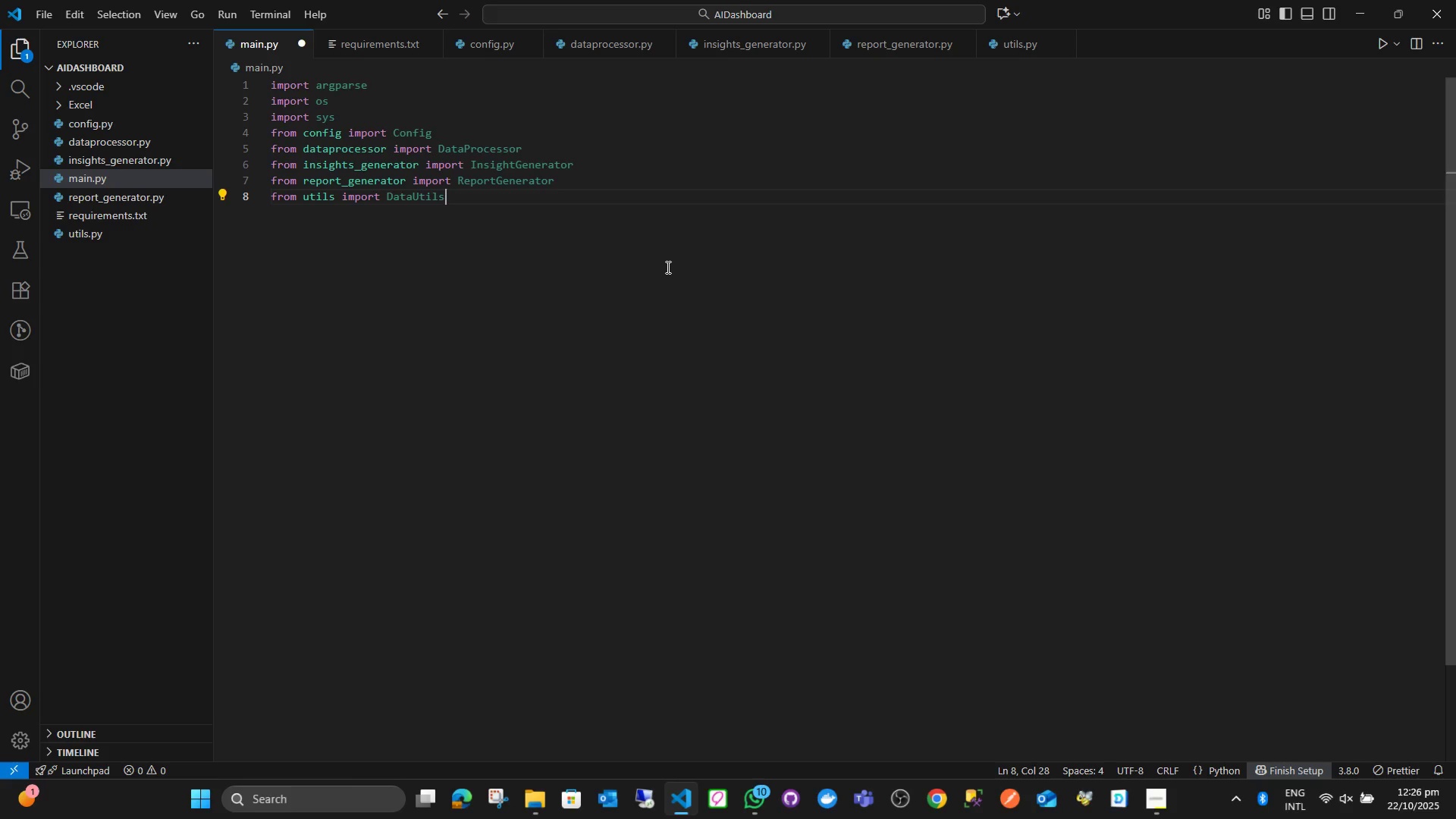 
key(Enter)
 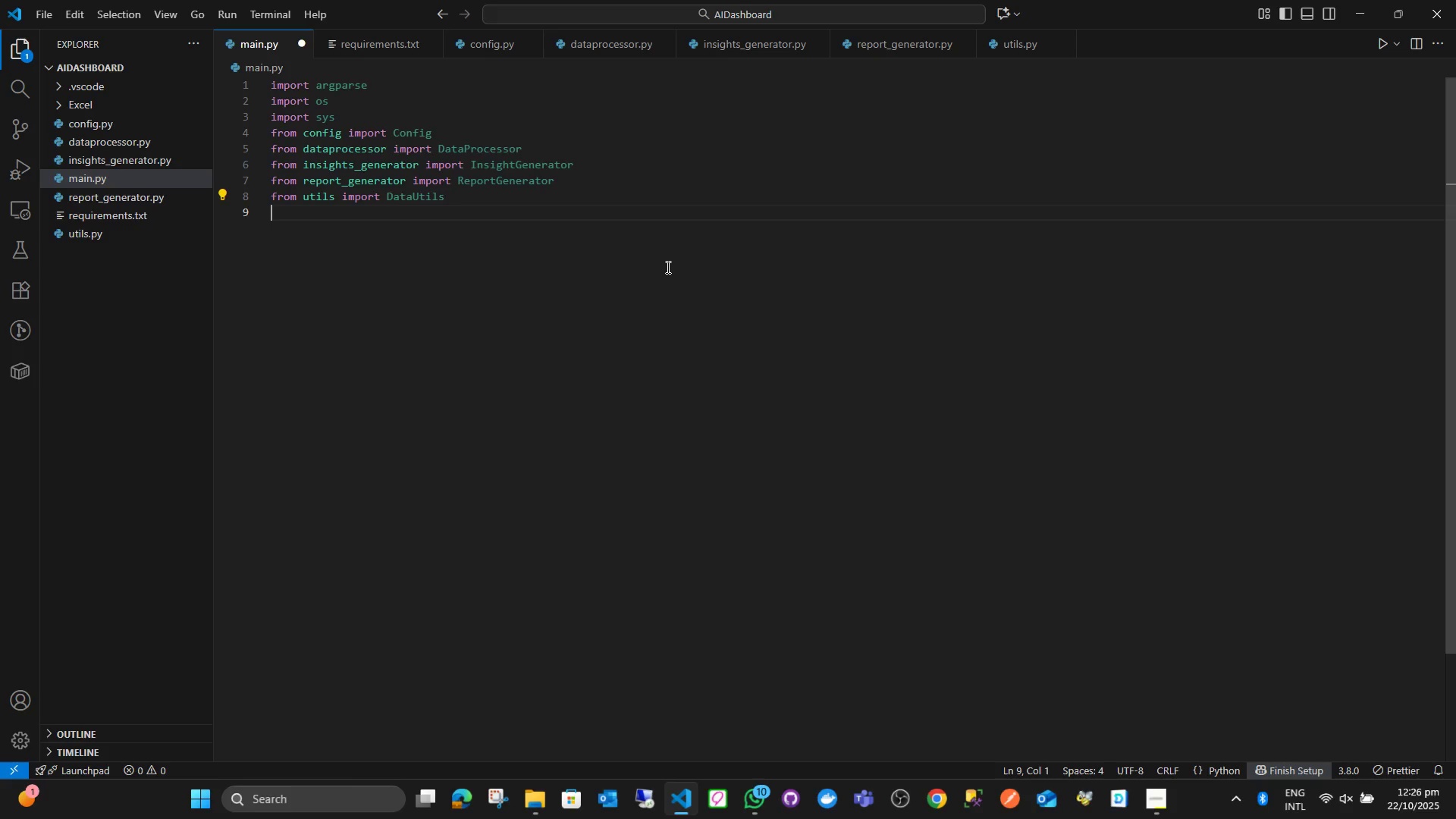 
key(Enter)
 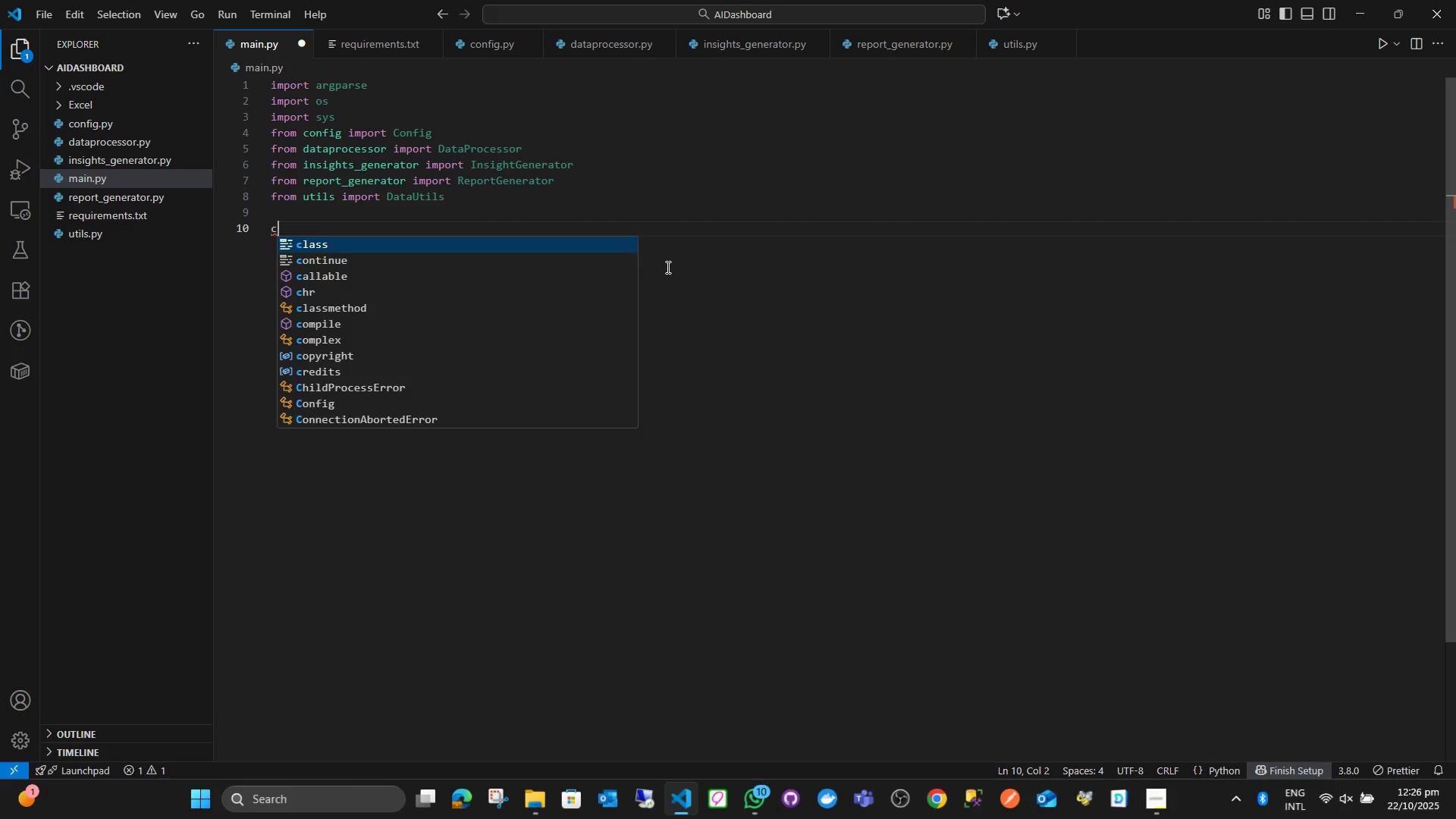 
type(class Advanced )
key(Backspace)
type(DataInsightsGenerator:)
 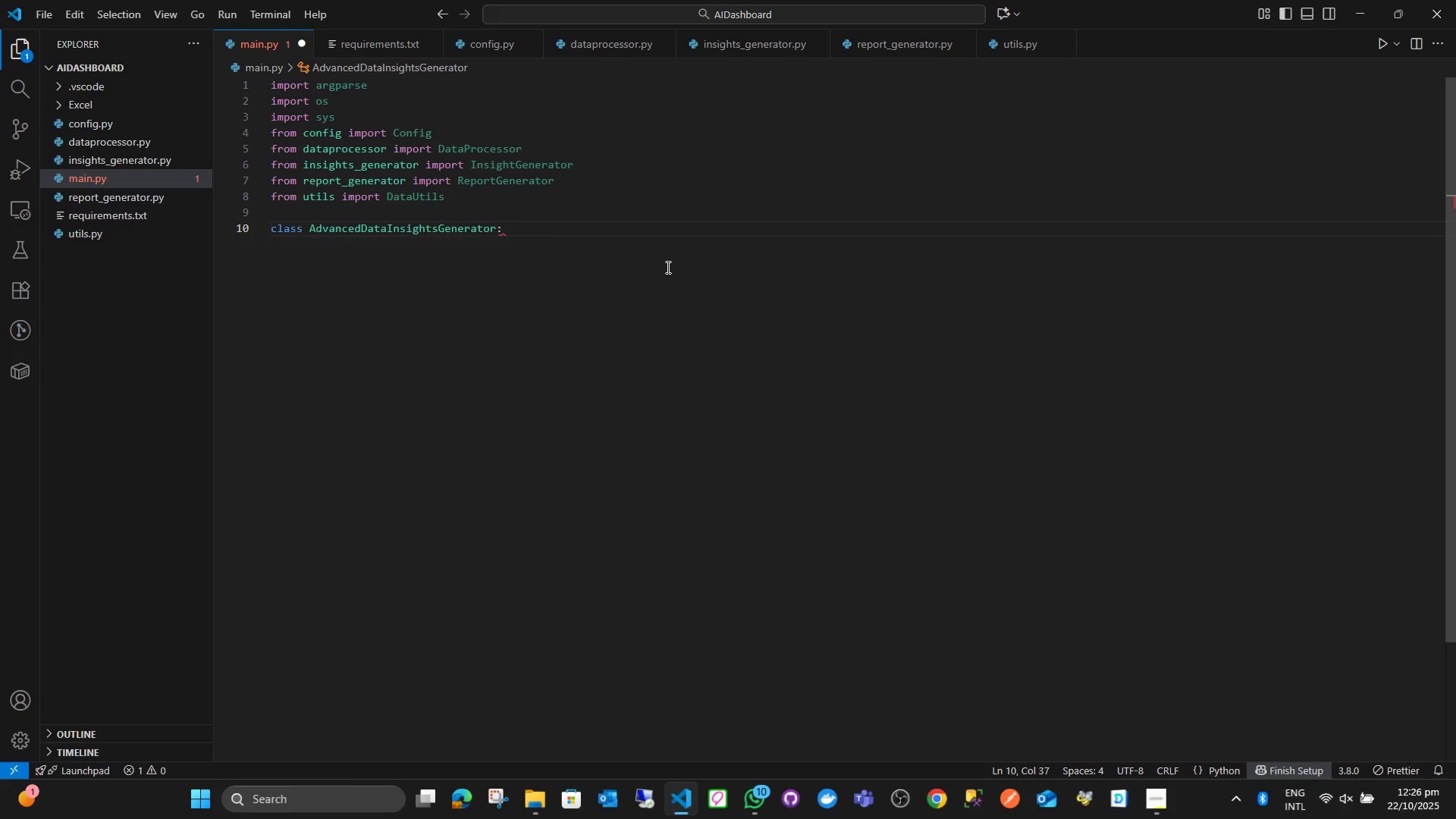 
key(Enter)
 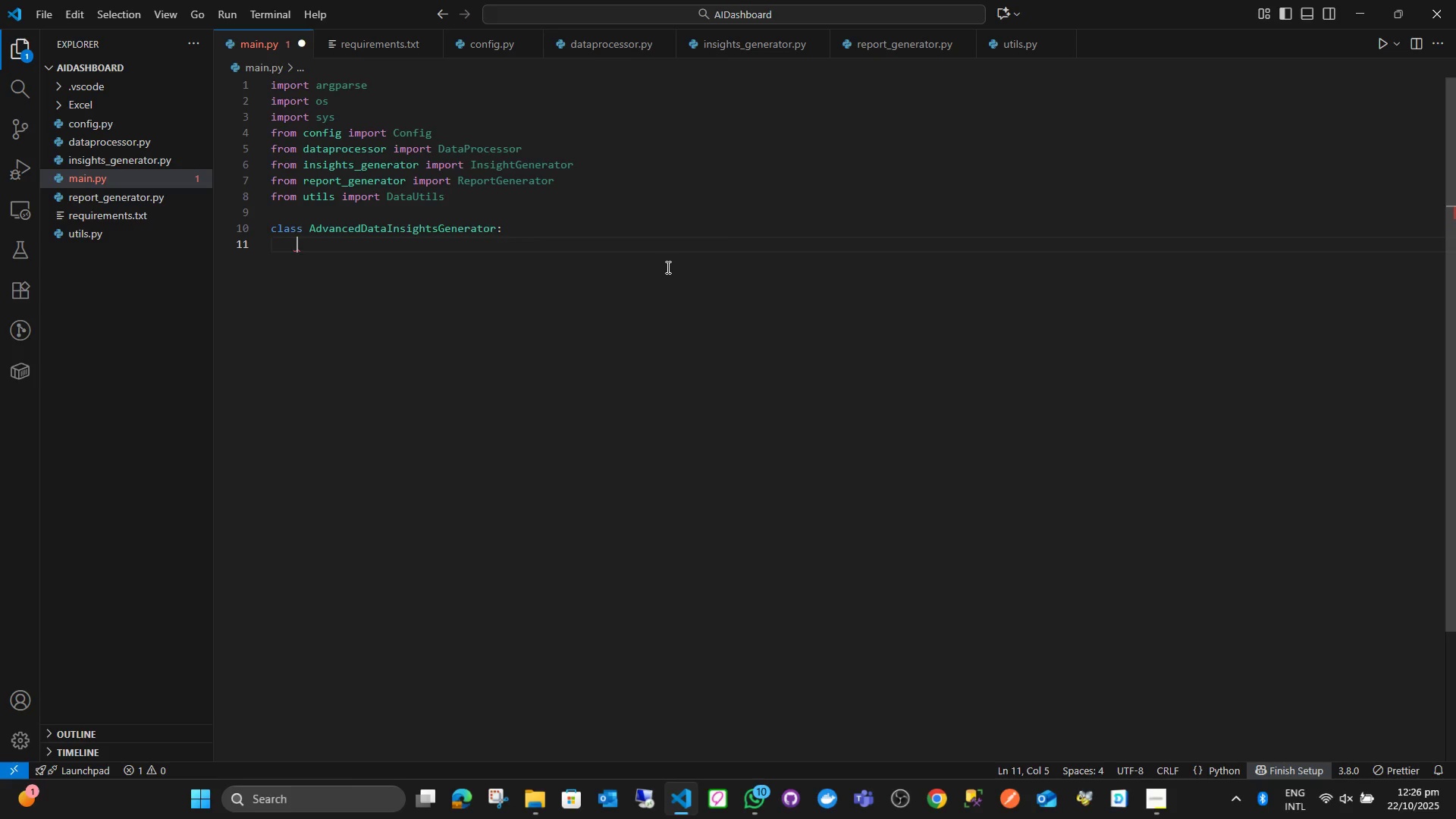 
type(def __ini)
 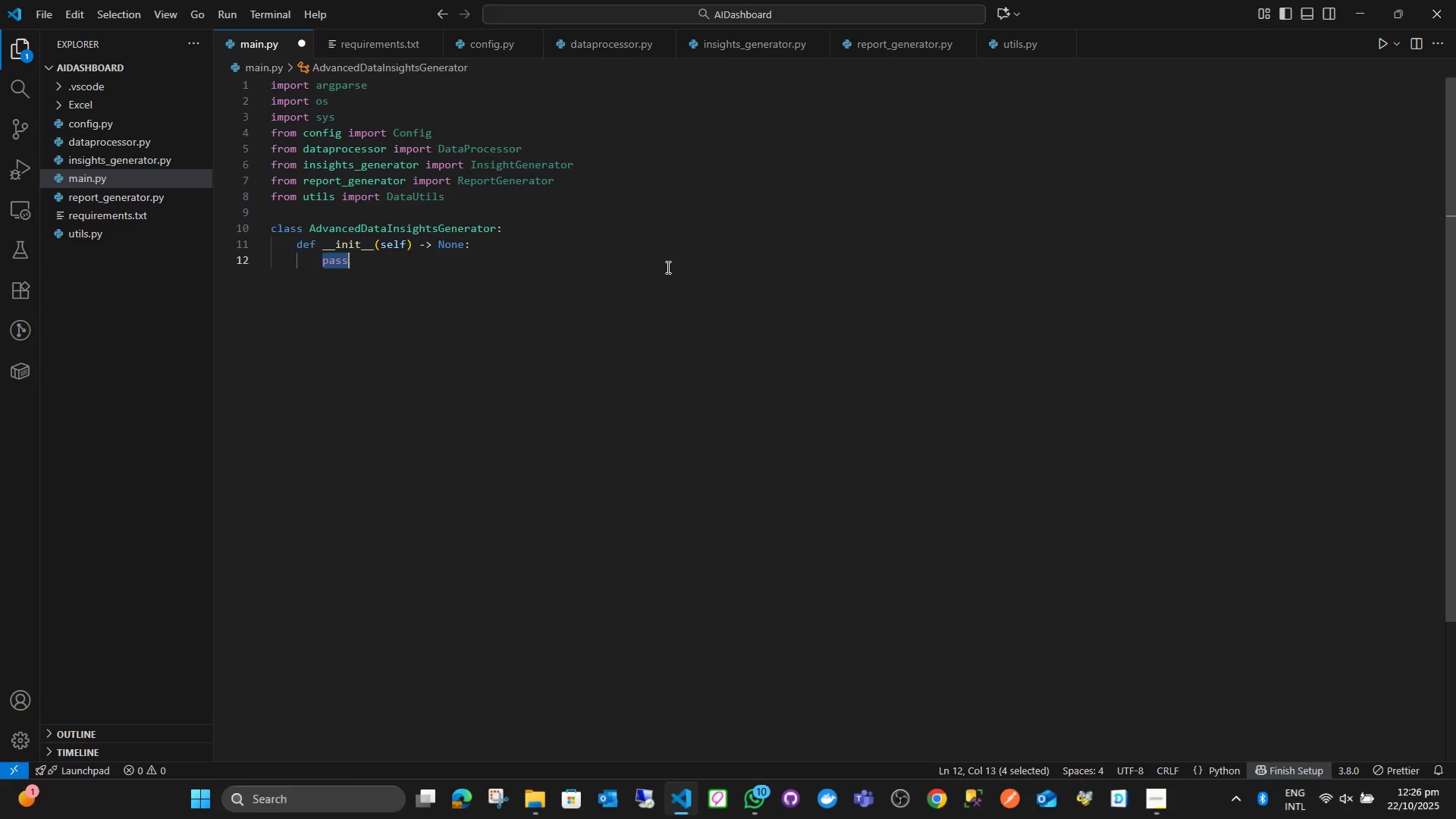 
 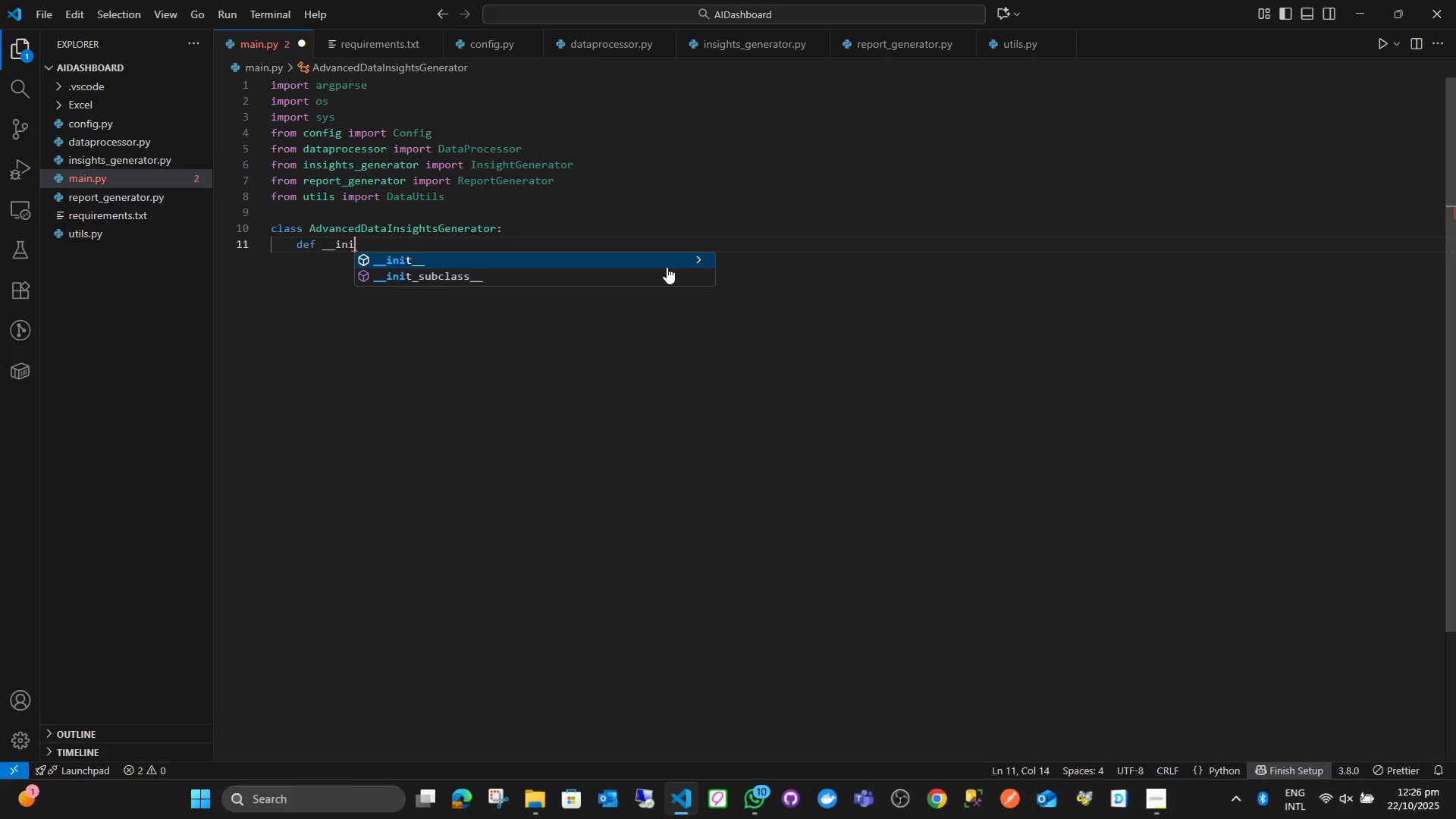 
key(Enter)
 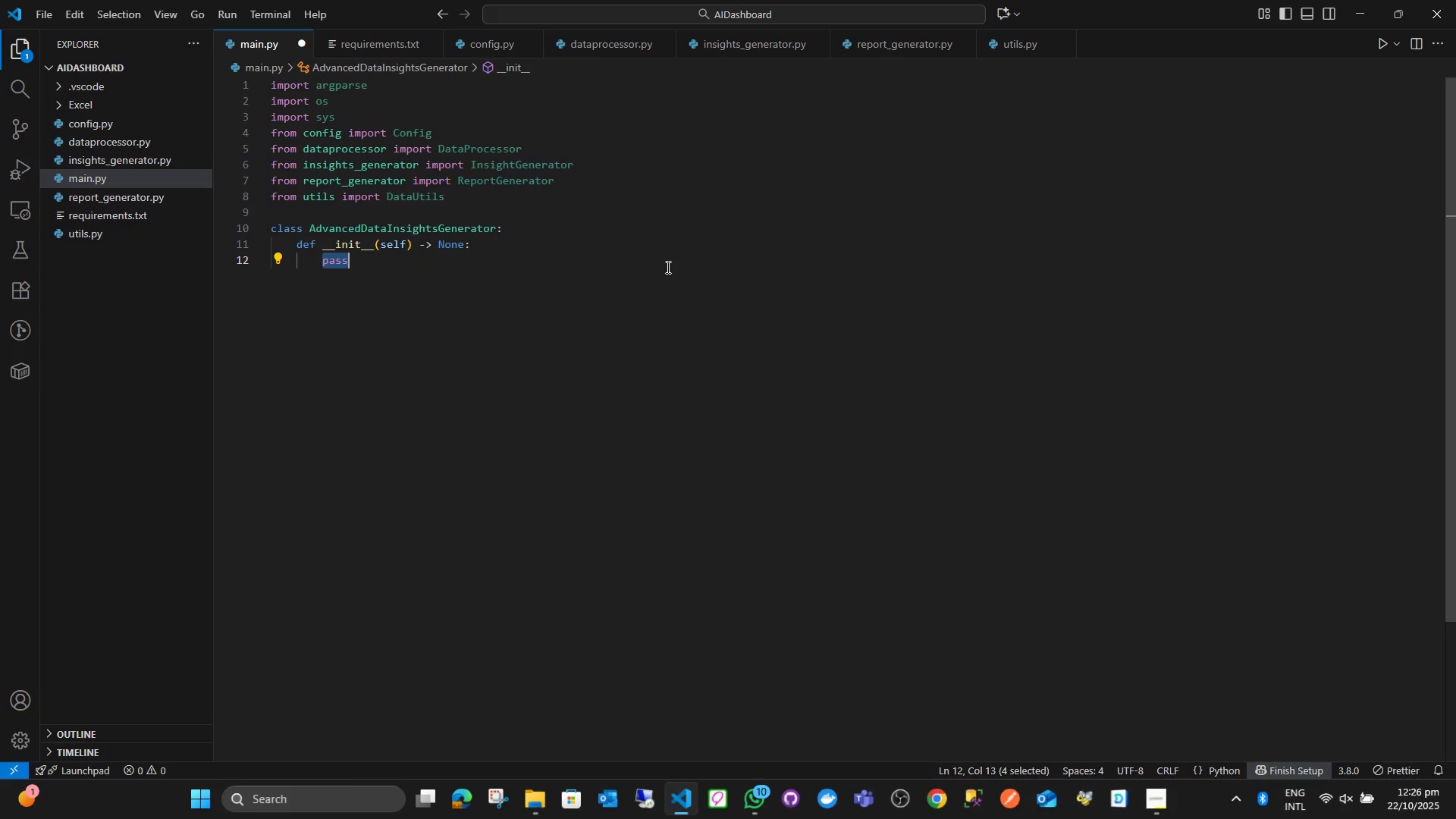 
key(Backspace)
 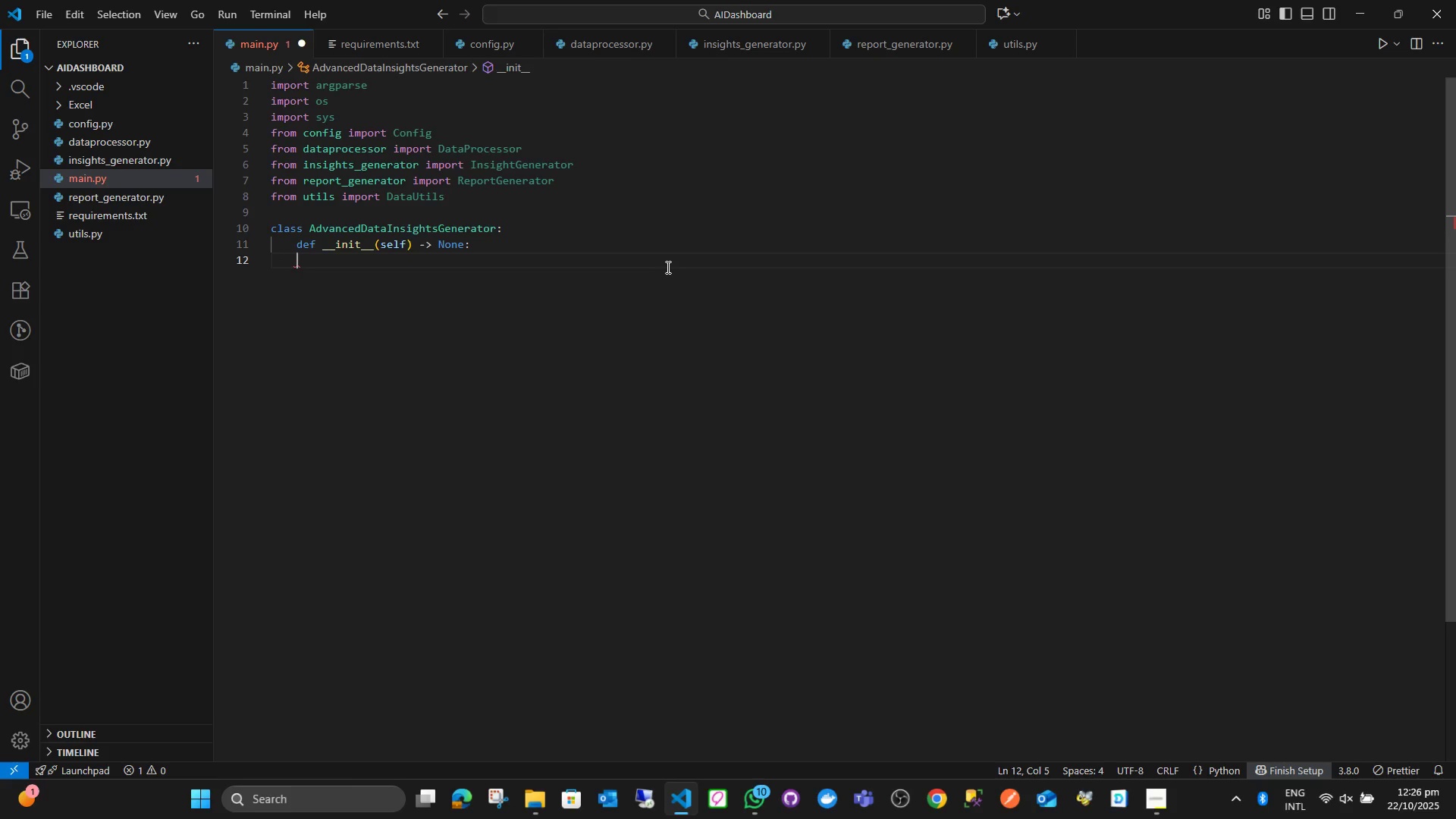 
key(Backspace)
 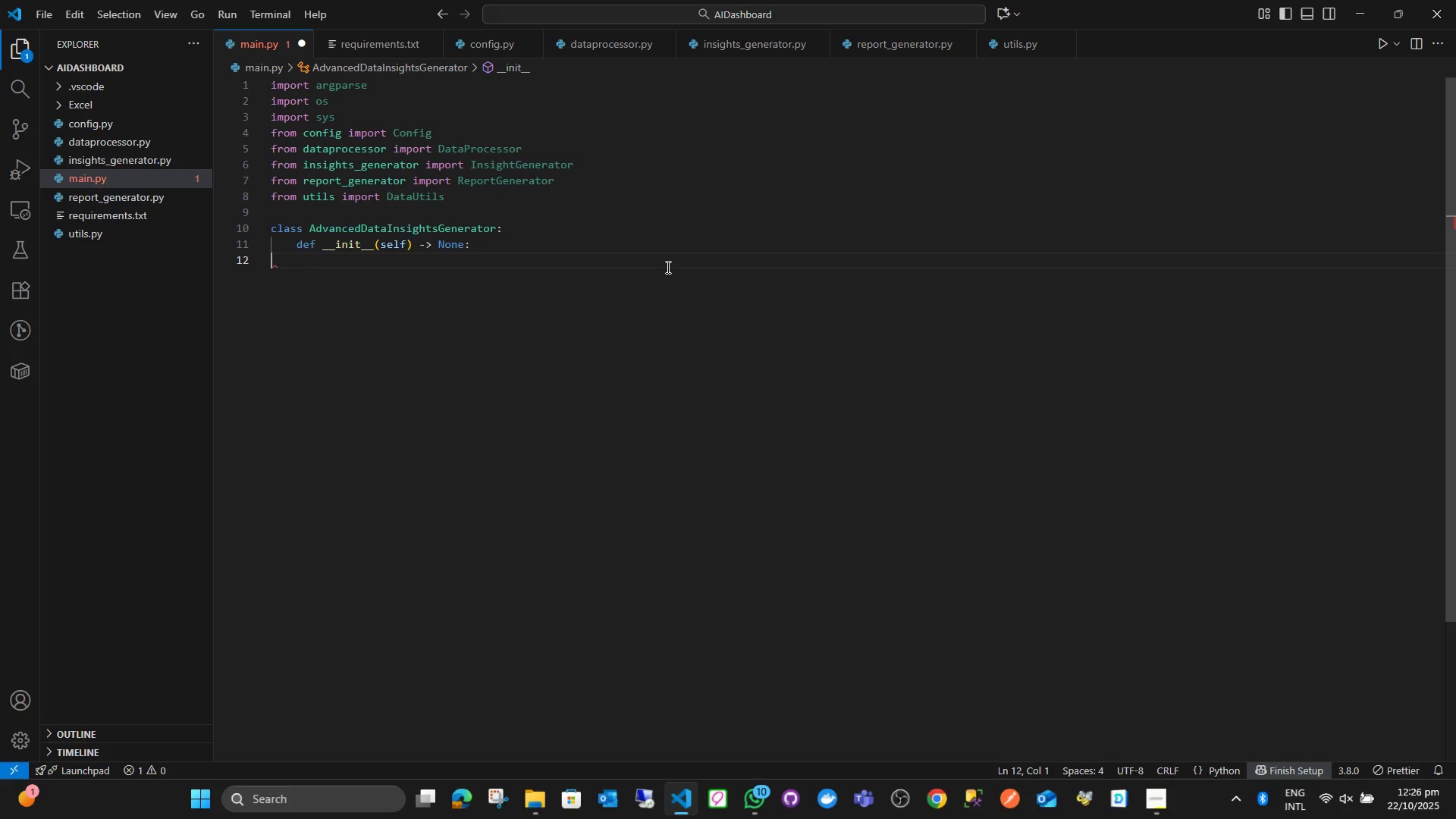 
key(Backspace)
 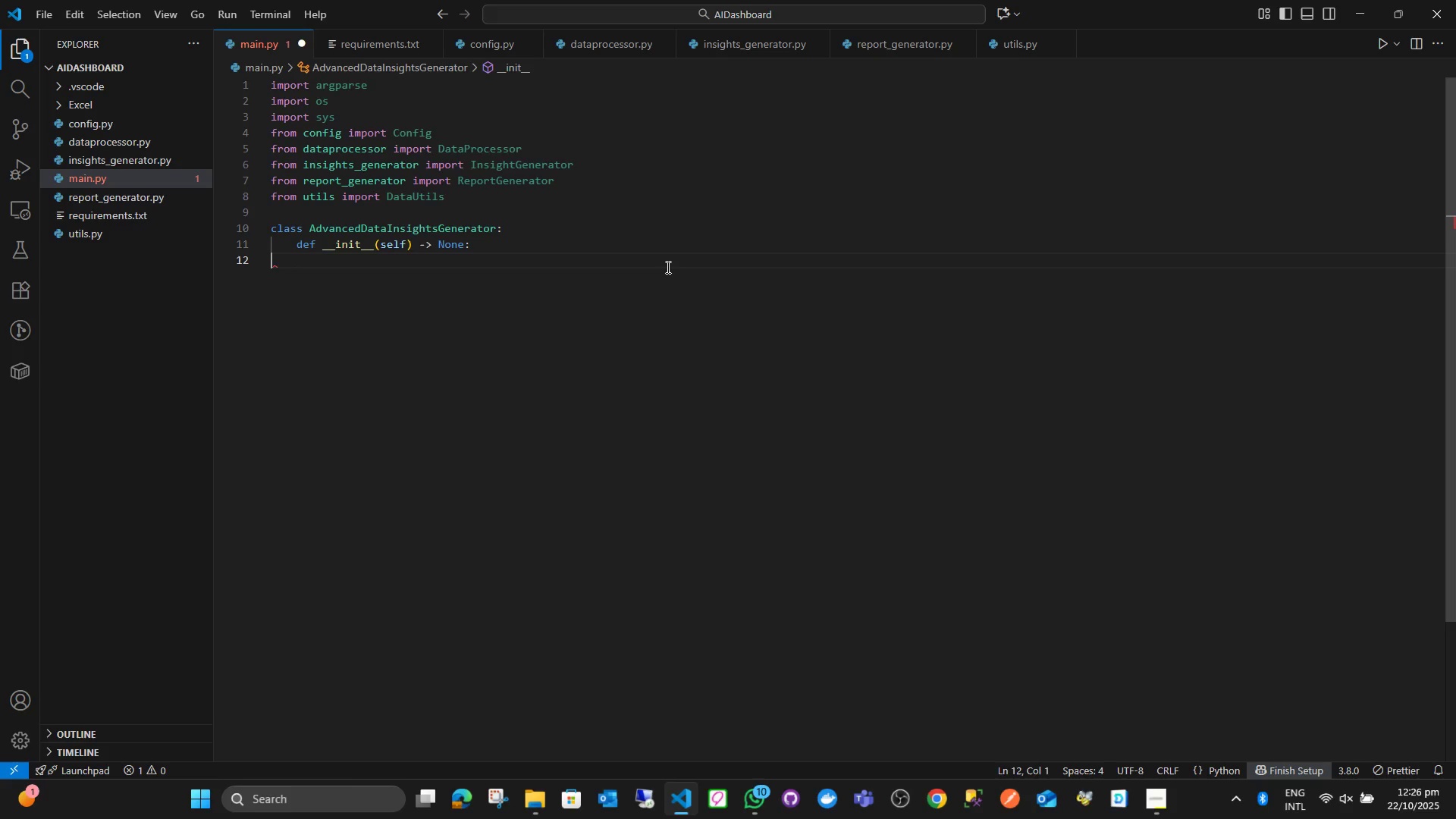 
key(Backspace)
 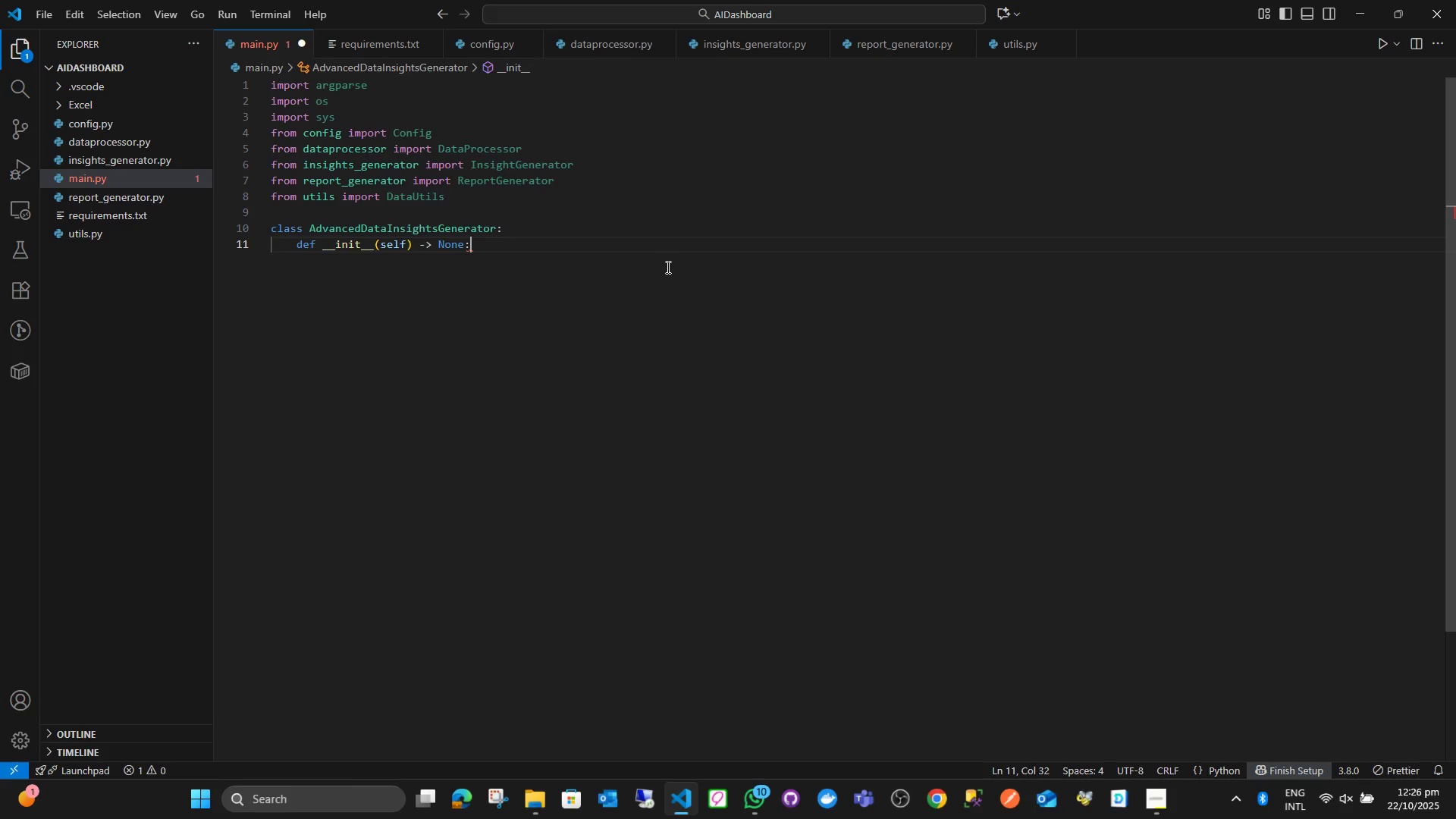 
key(Control+ControlRight)
 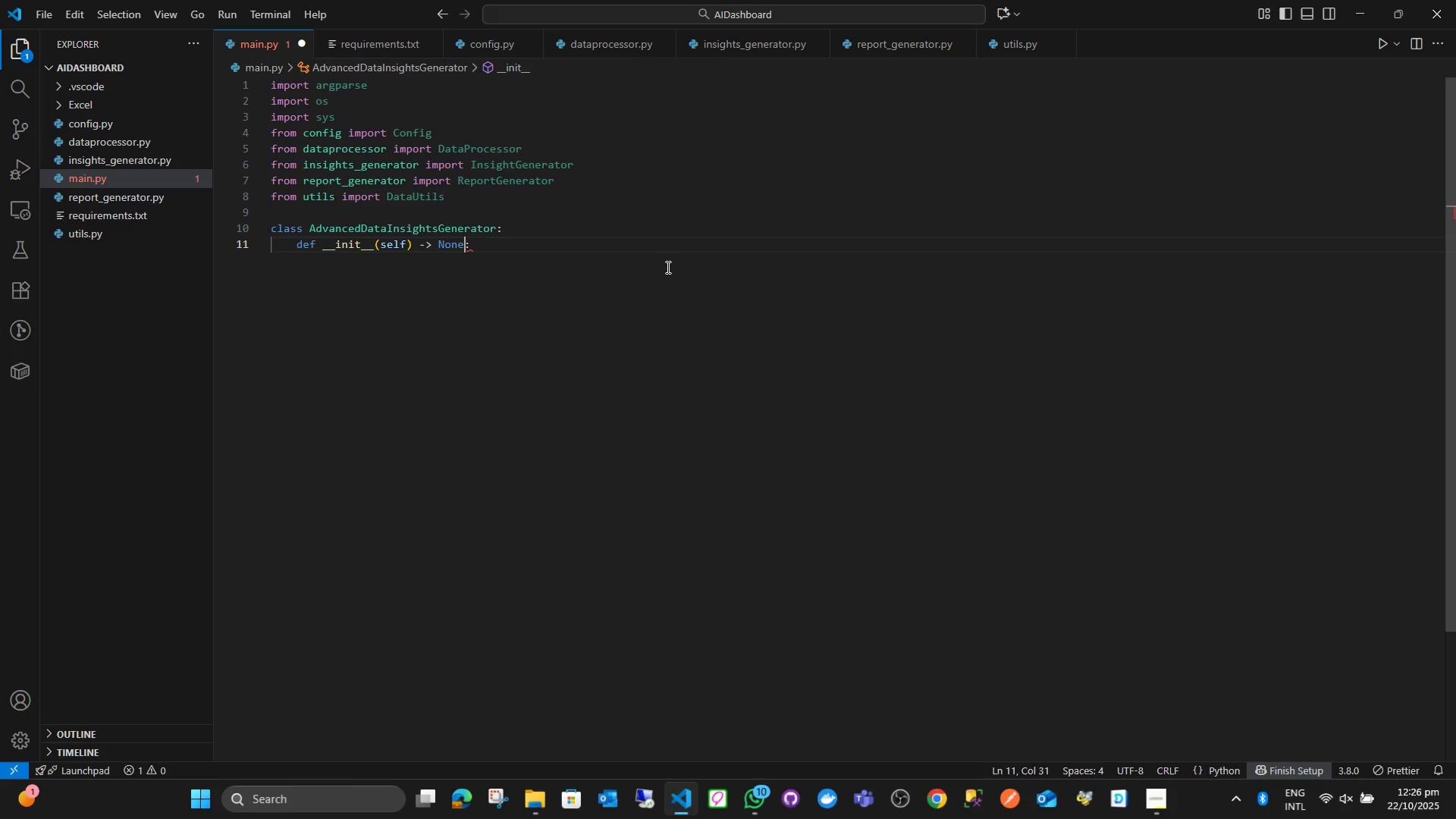 
key(ArrowLeft)
 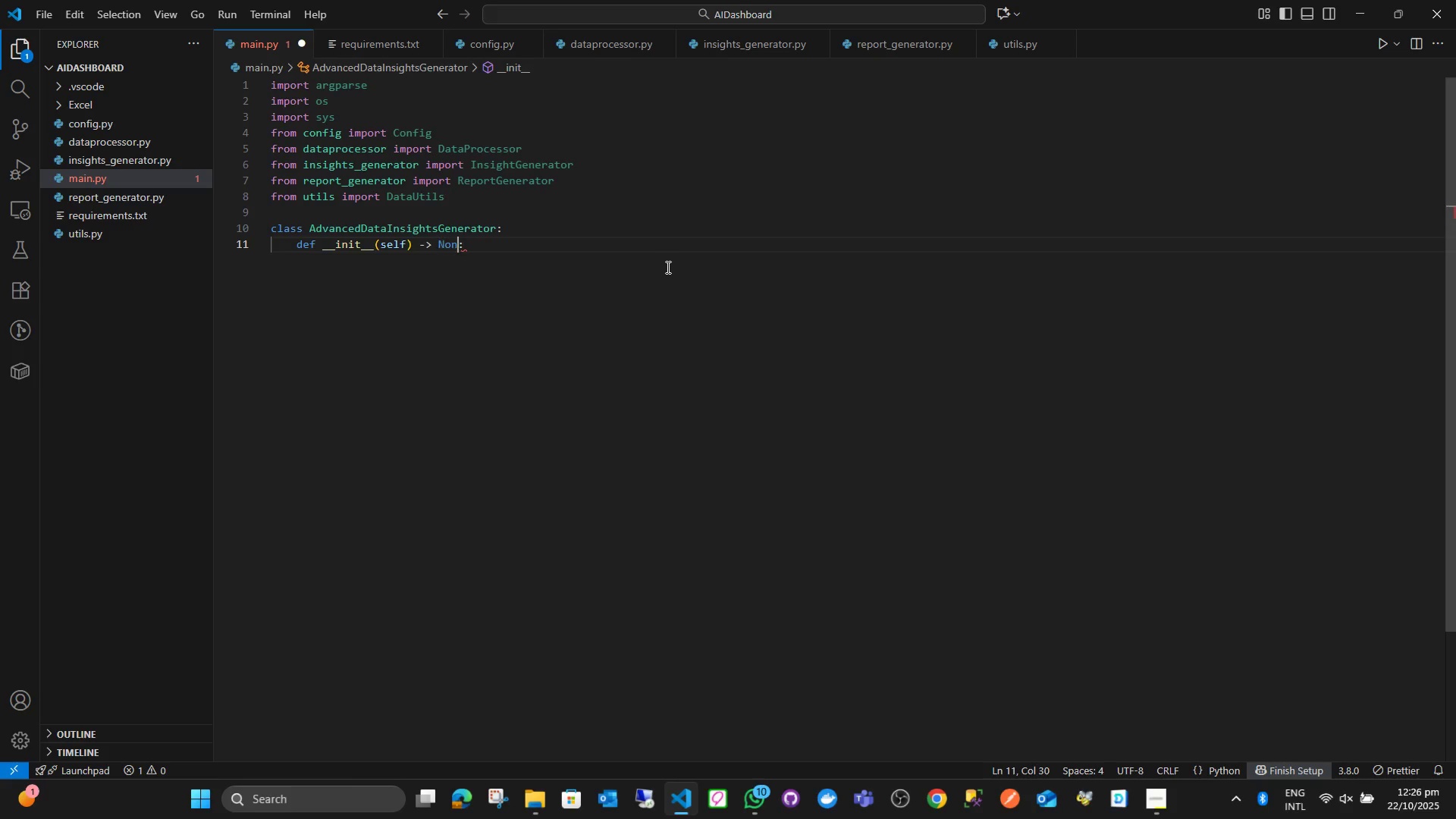 
key(Backspace)
 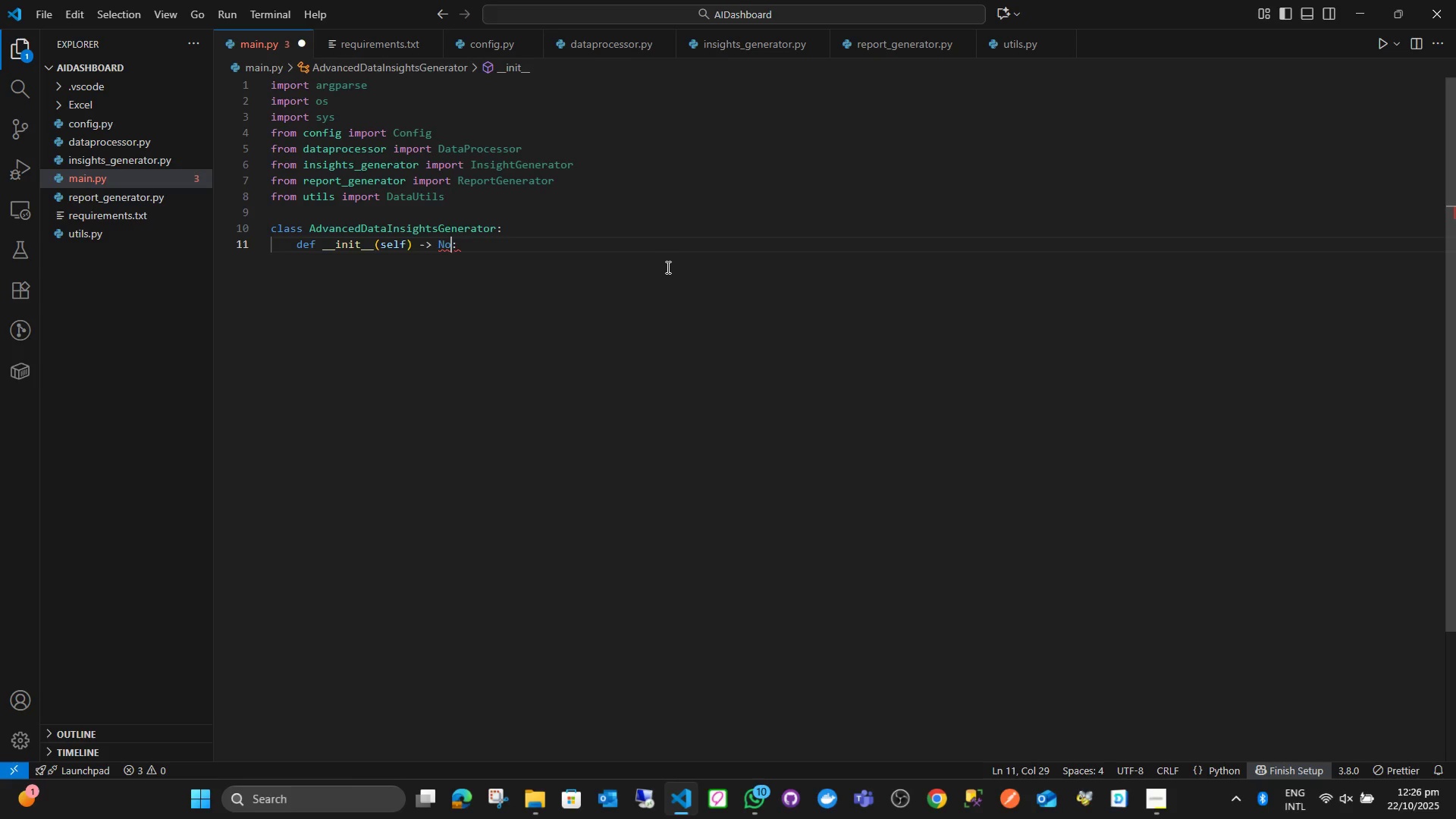 
key(Backspace)
 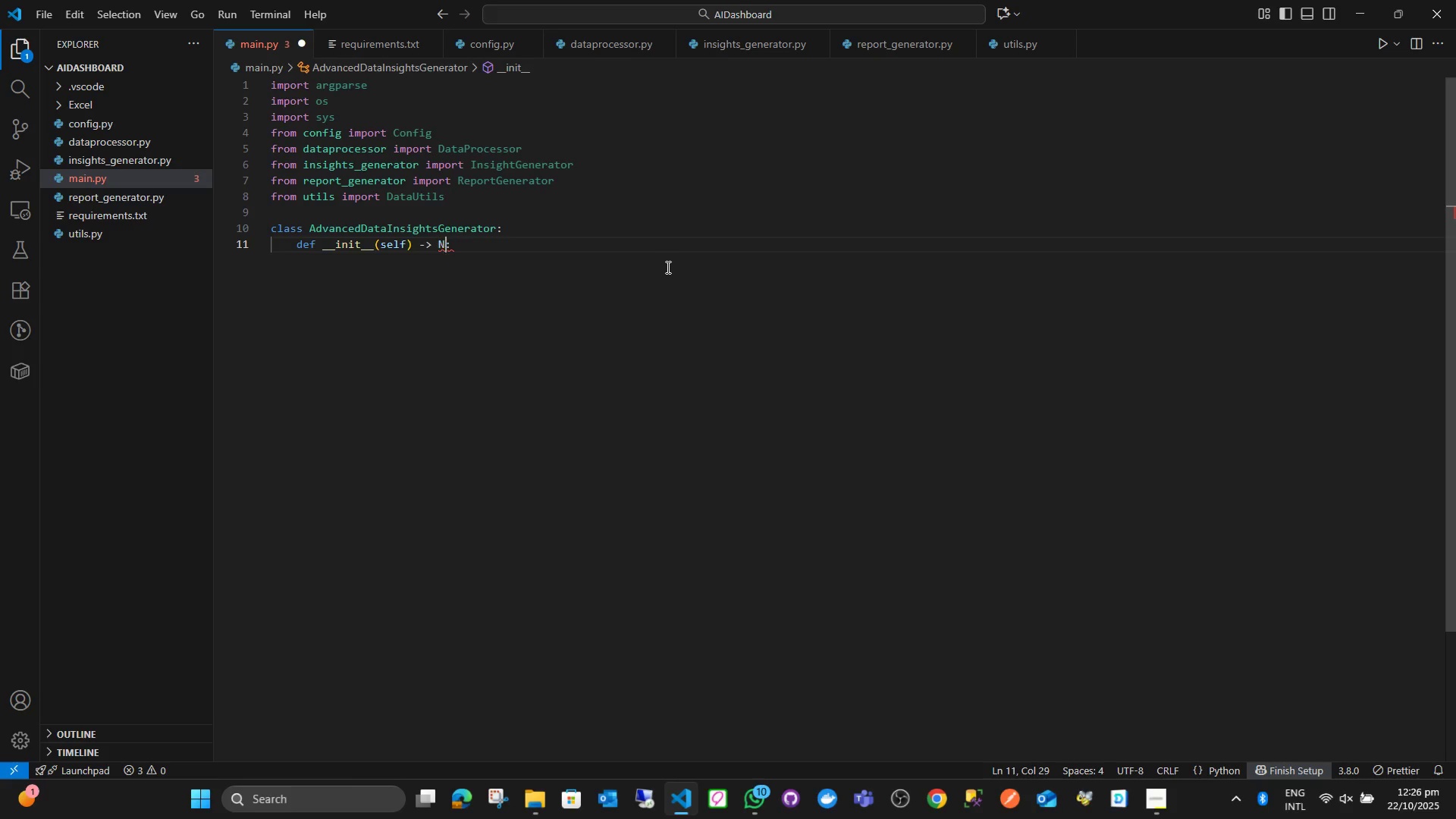 
key(Backspace)
 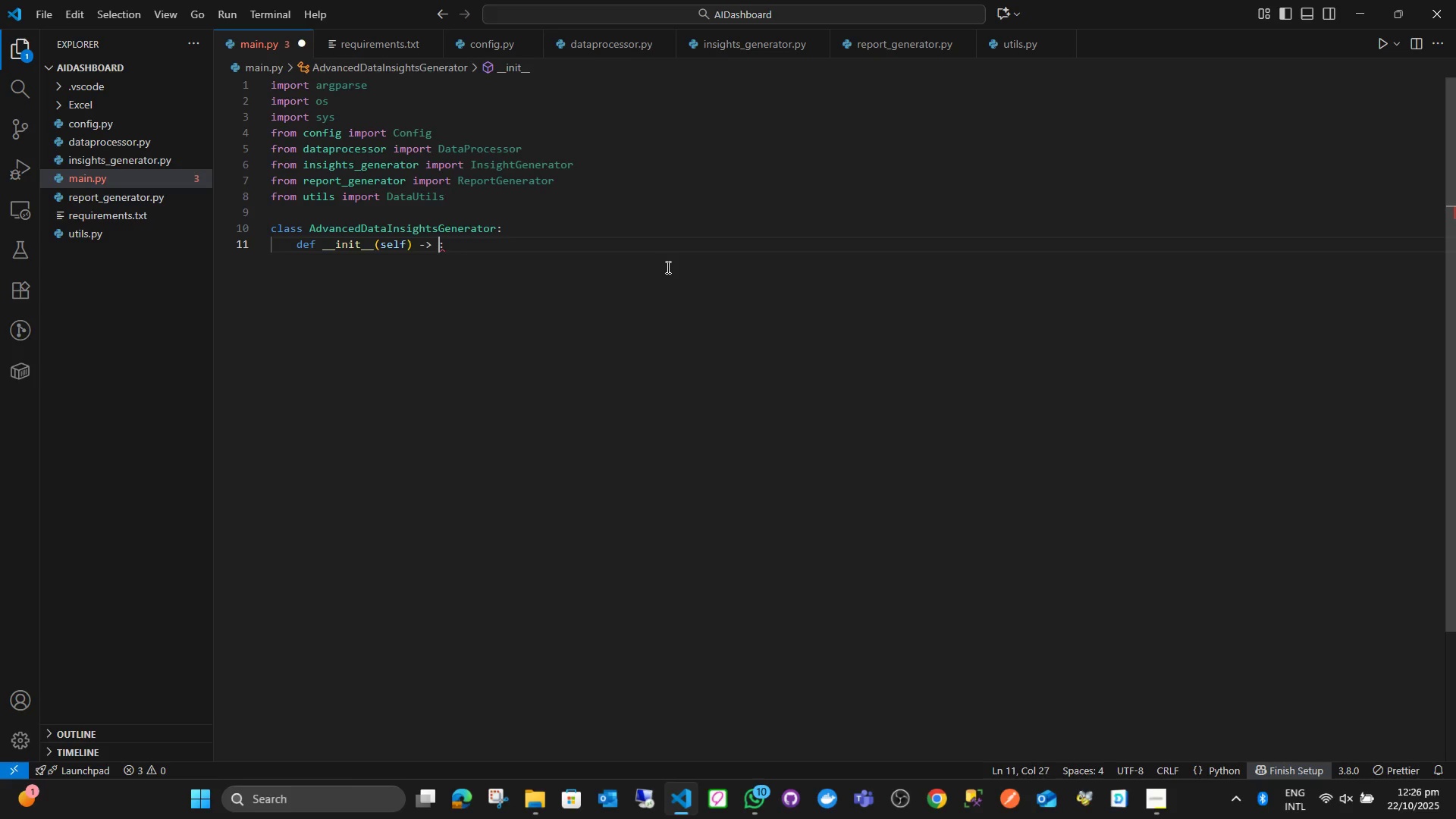 
key(Backspace)
 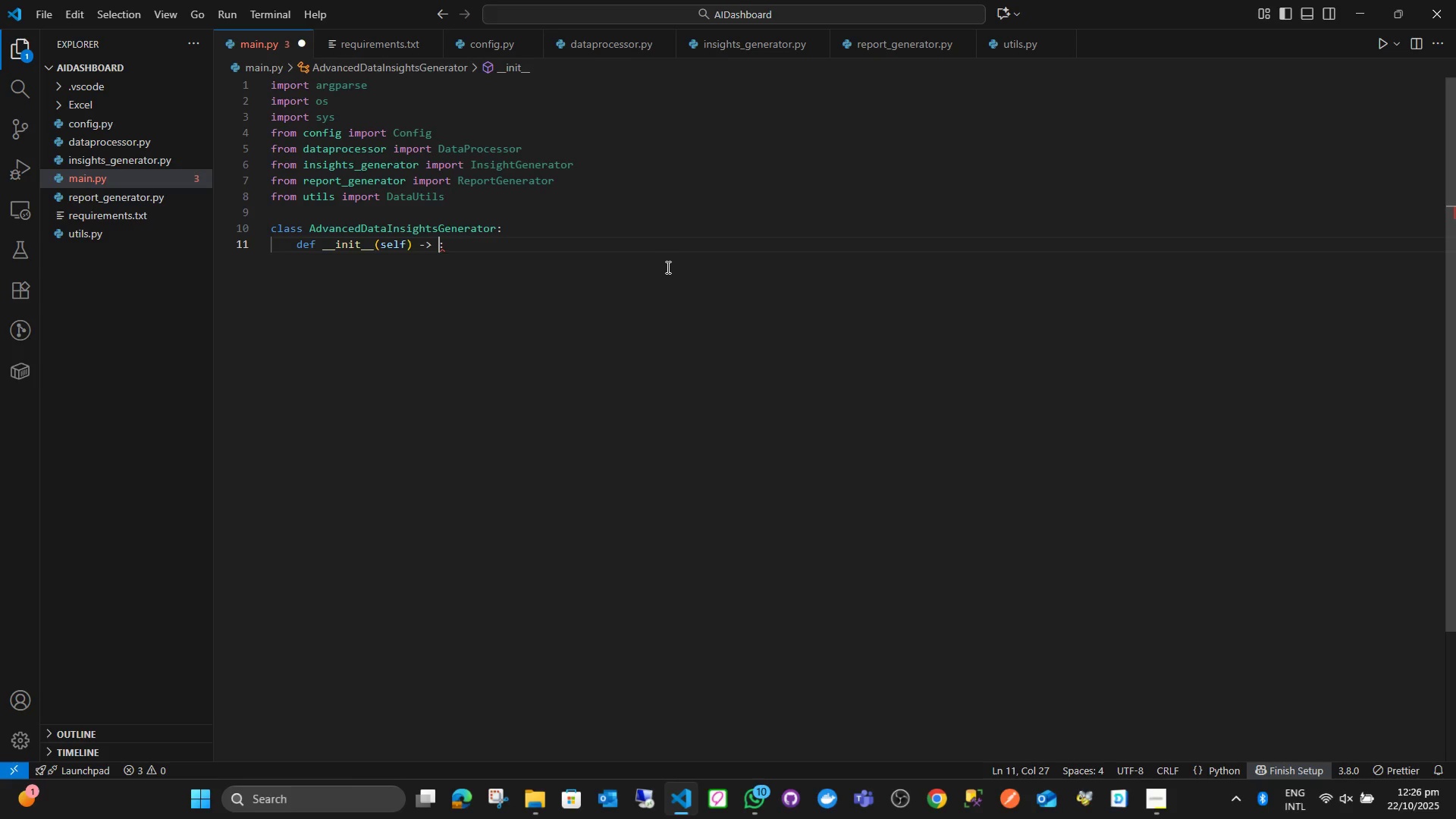 
key(Backspace)
 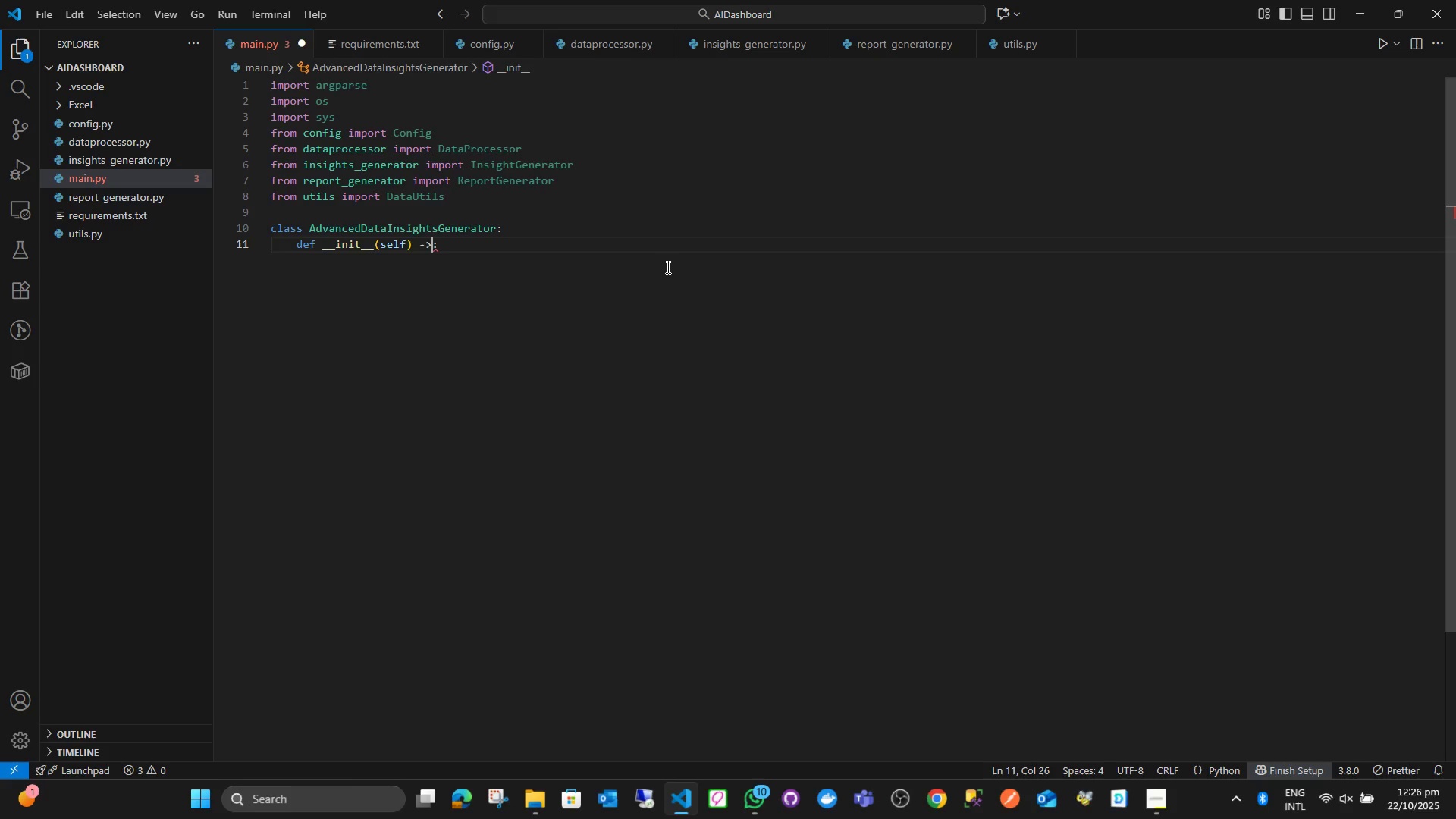 
key(Backspace)
 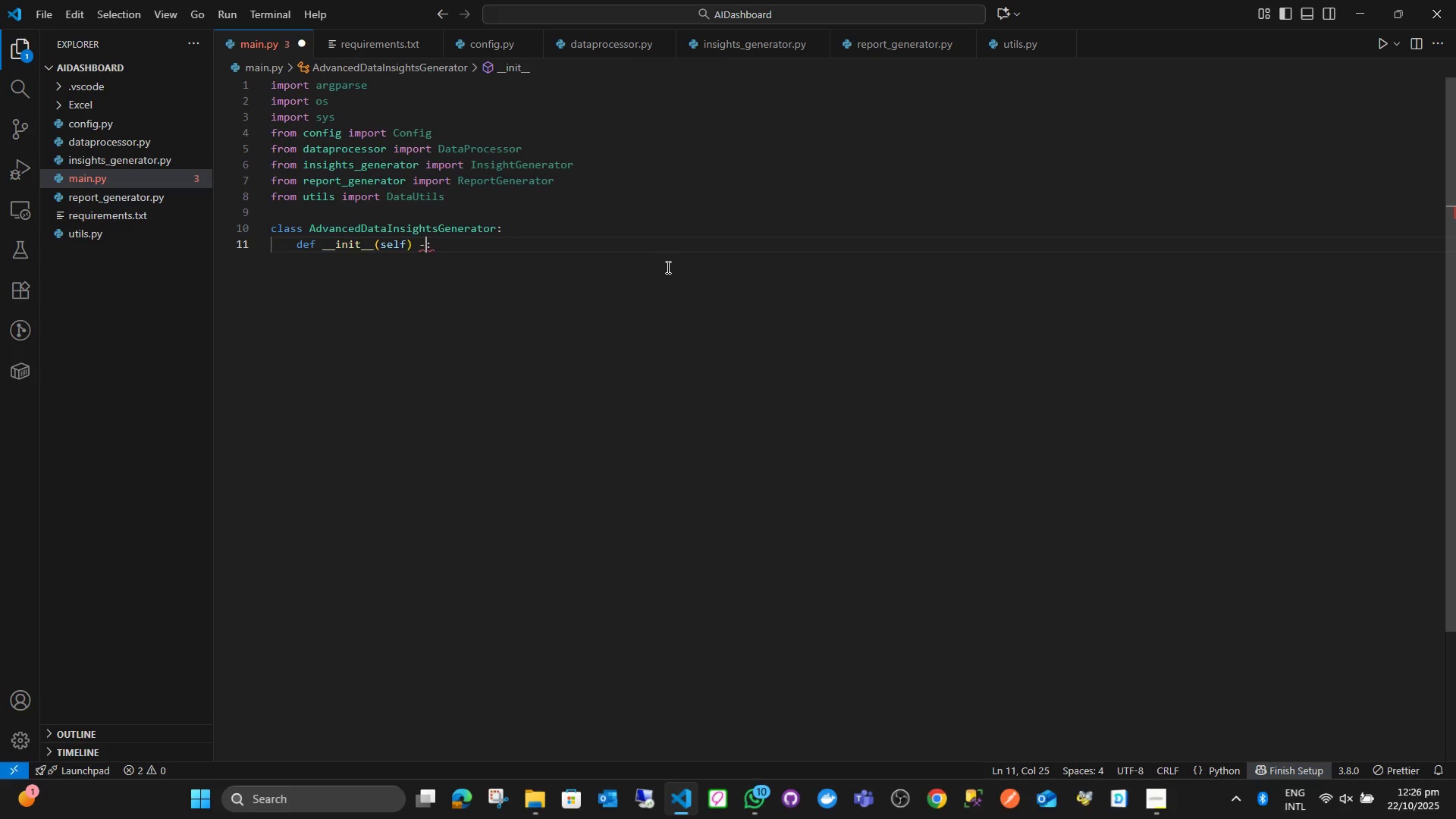 
key(Backspace)
 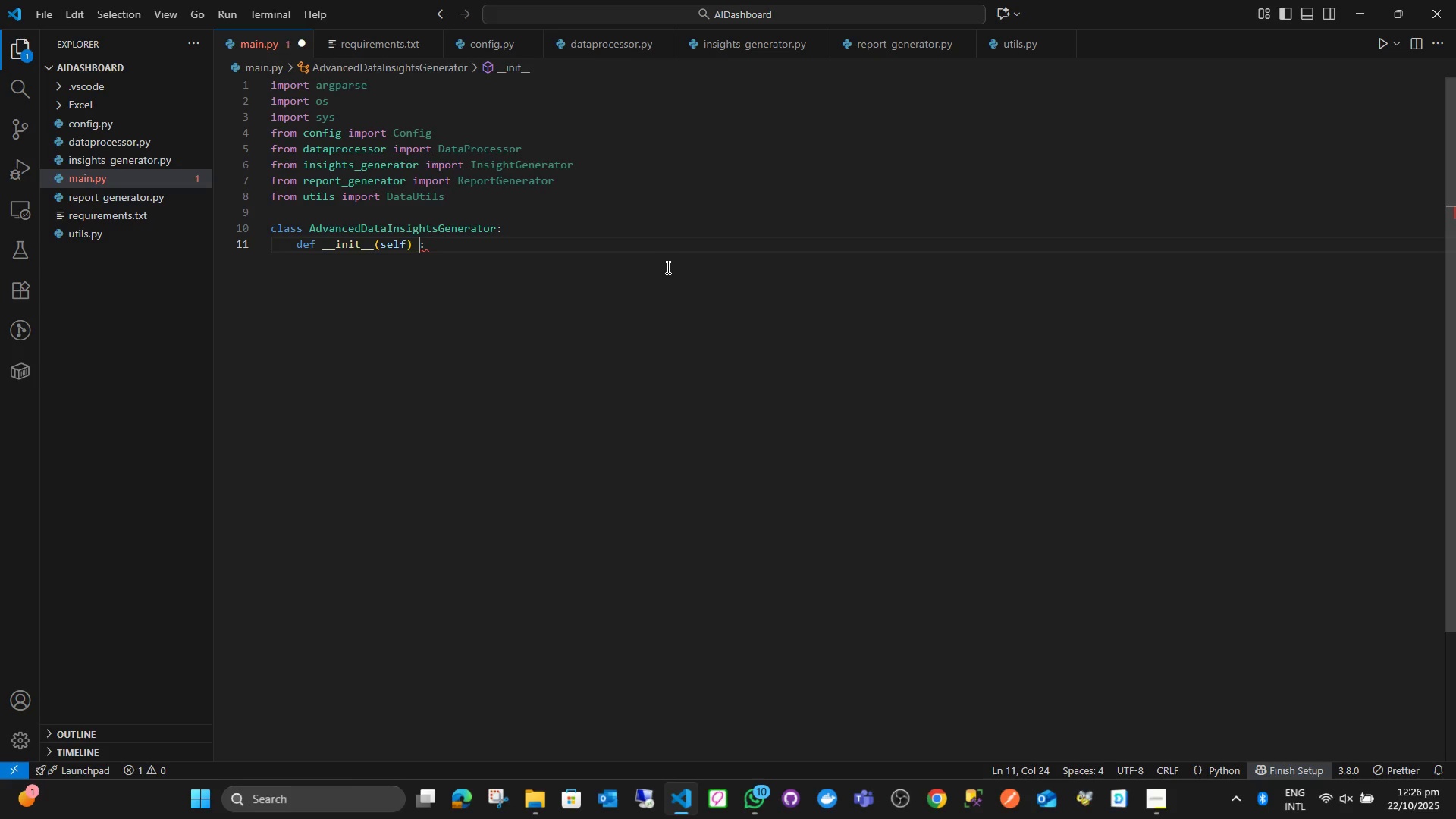 
key(Backspace)
 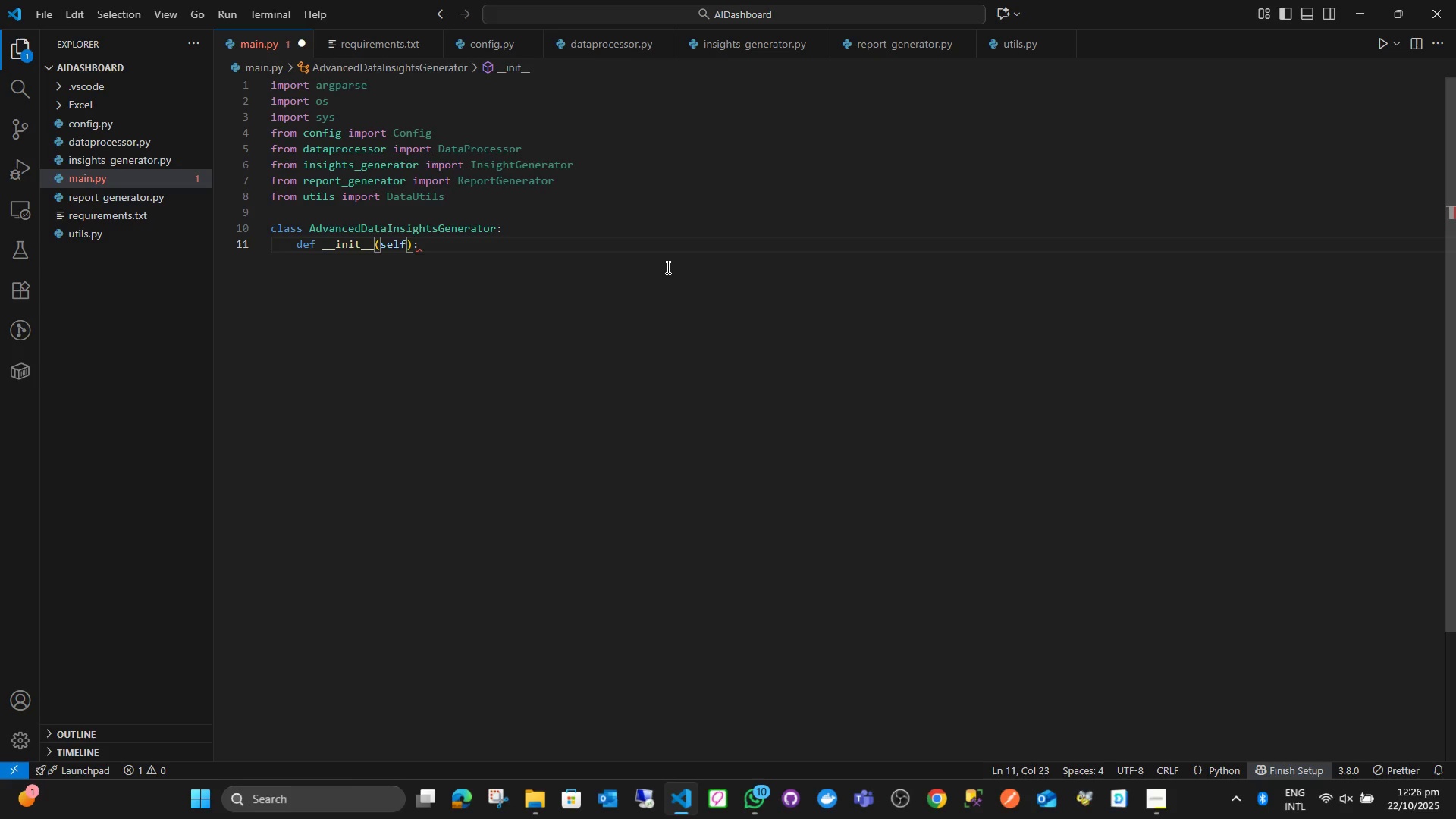 
key(ArrowLeft)
 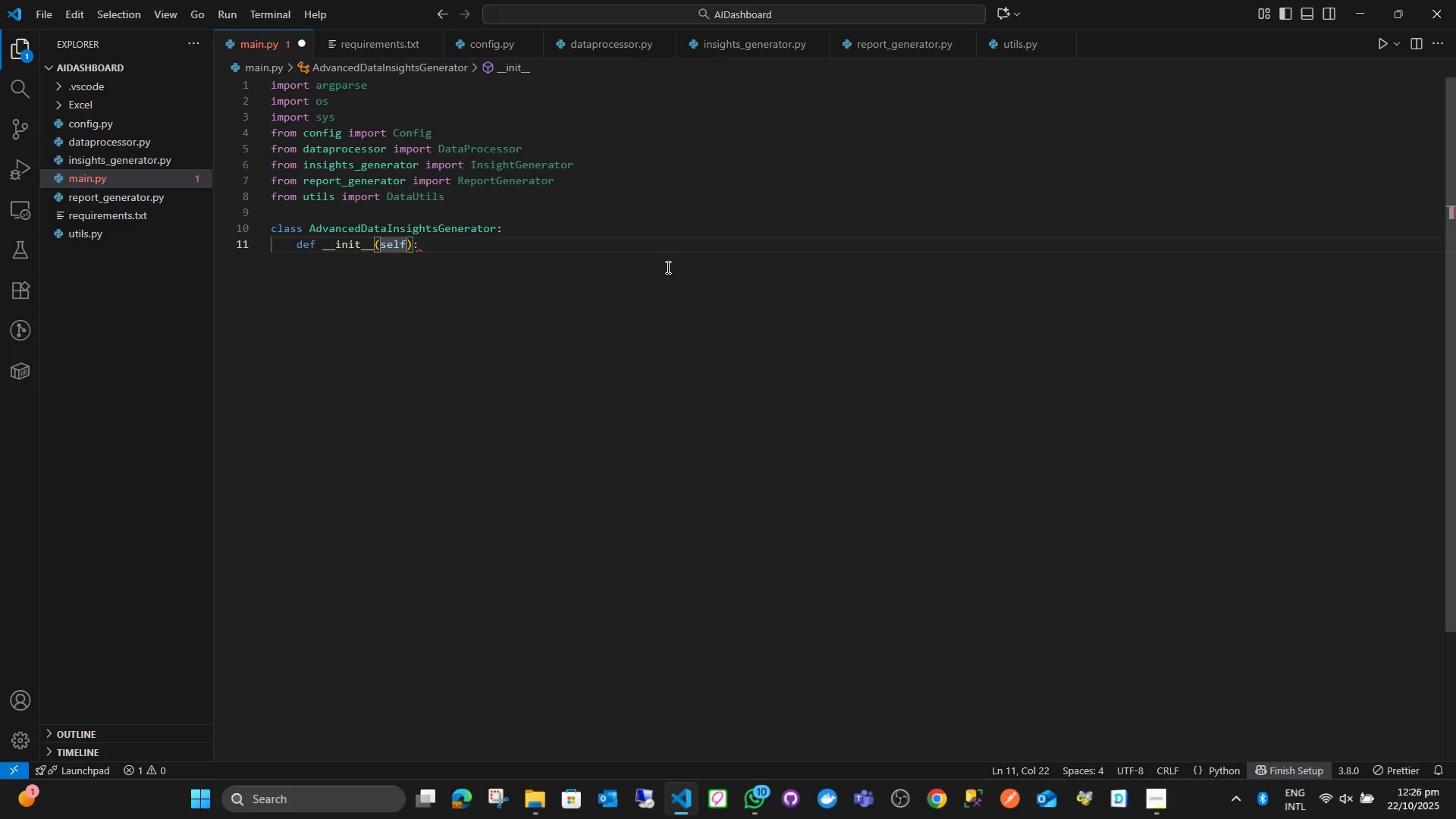 
type(, co)
key(Backspace)
key(Backspace)
key(Backspace)
key(Backspace)
 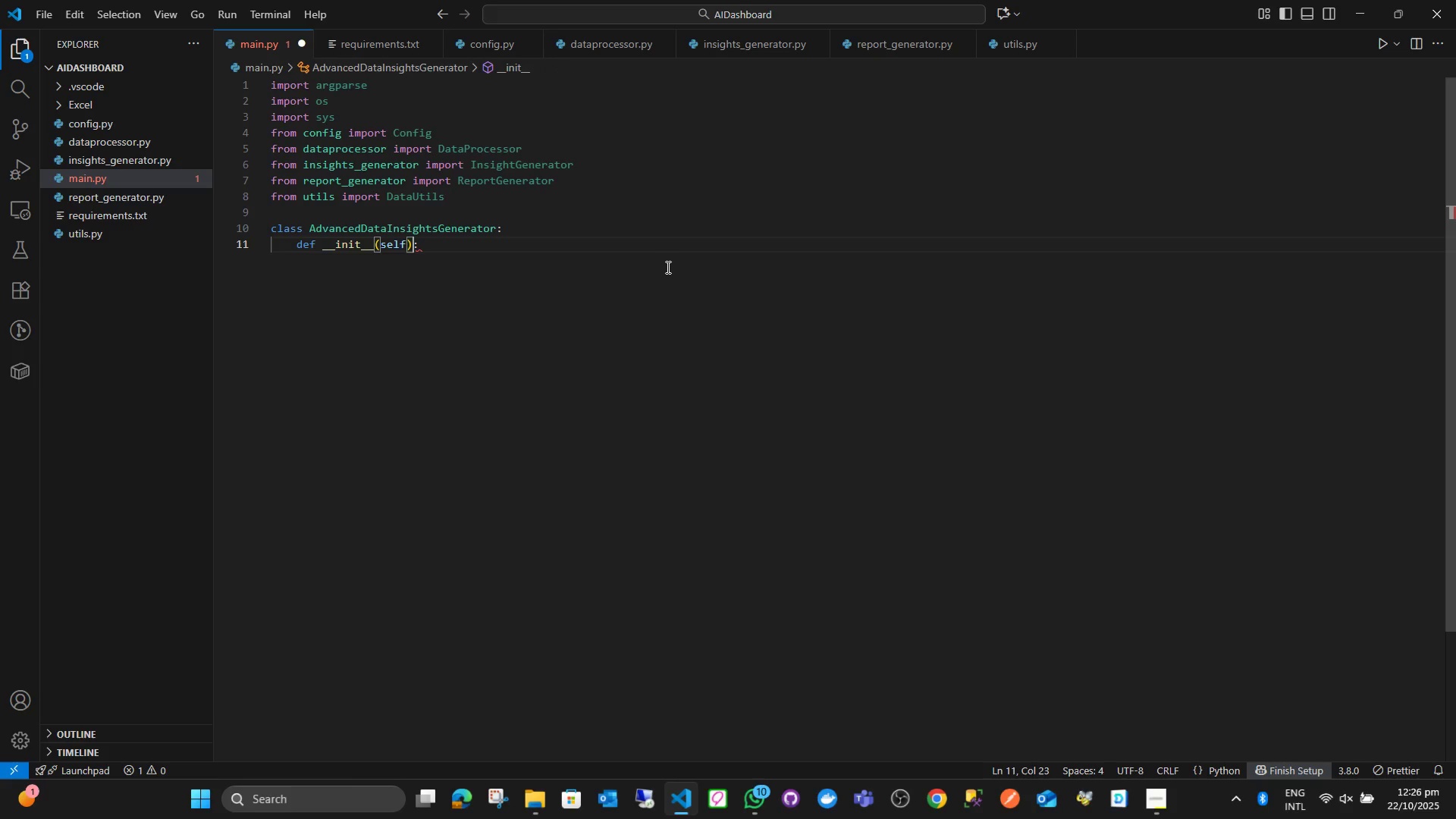 
key(ArrowRight)
 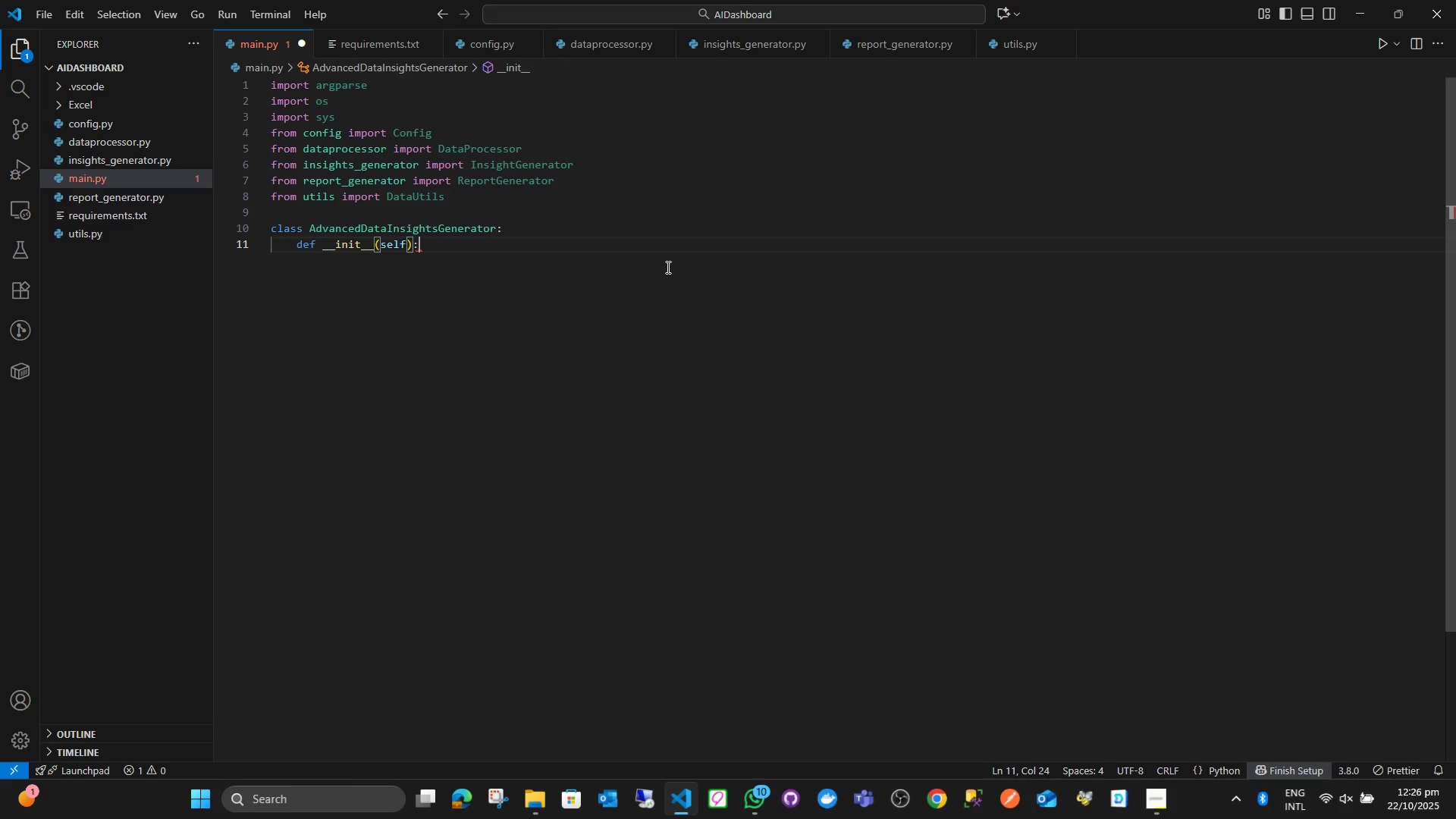 
key(ArrowRight)
 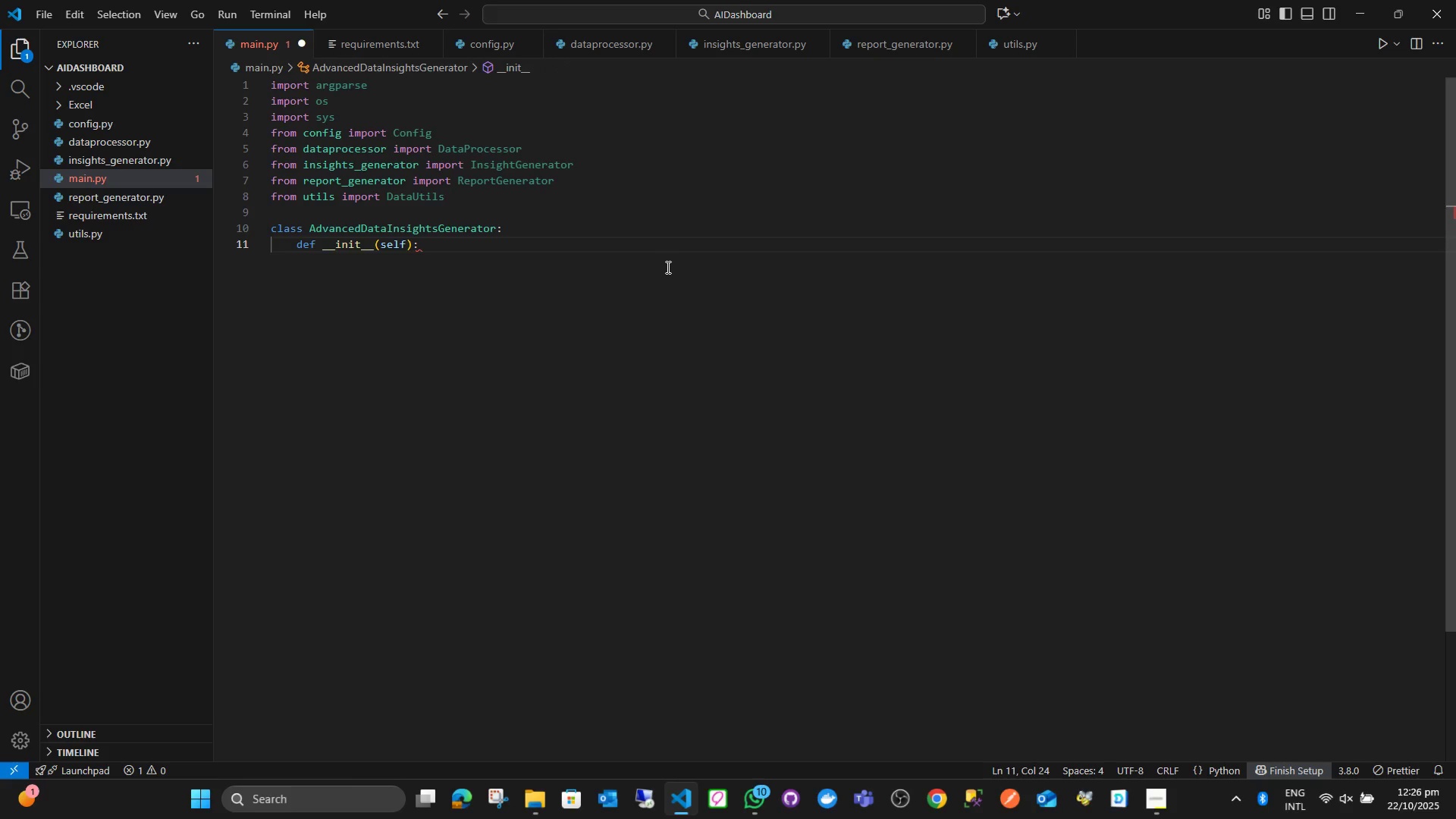 
key(Enter)
 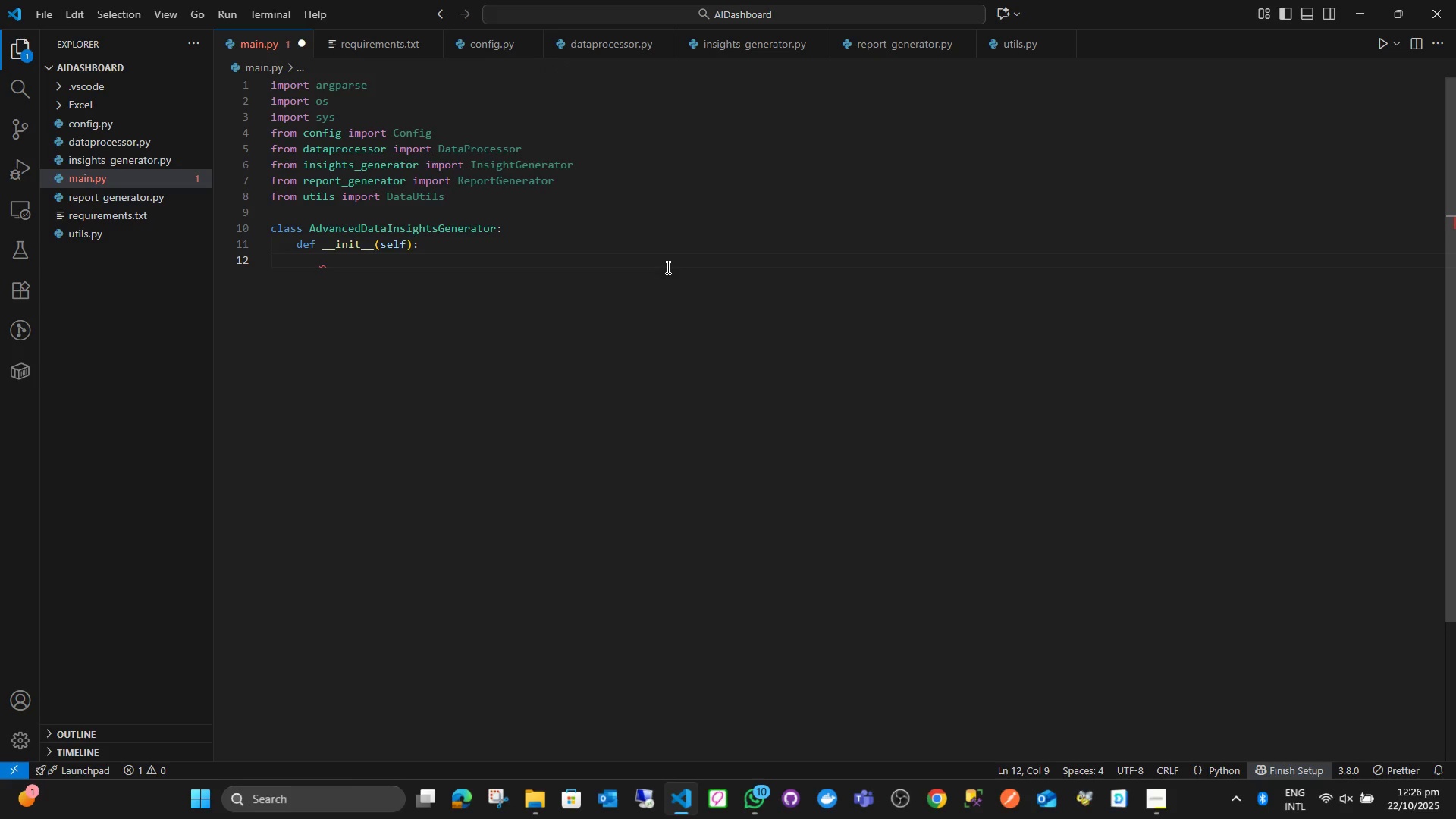 
type(self.config = c)
key(Backspace)
type(Congi)
 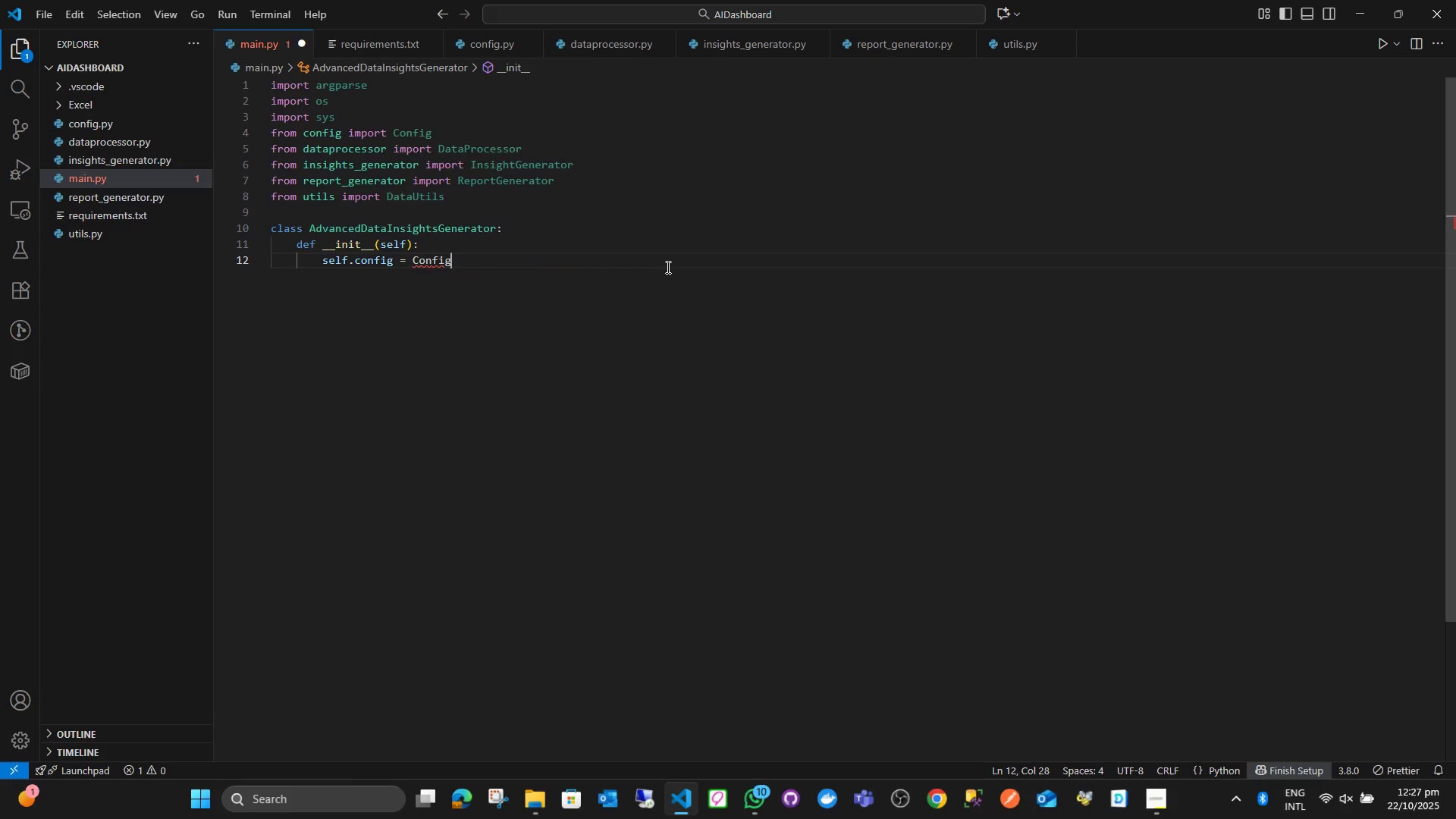 
key(Enter)
 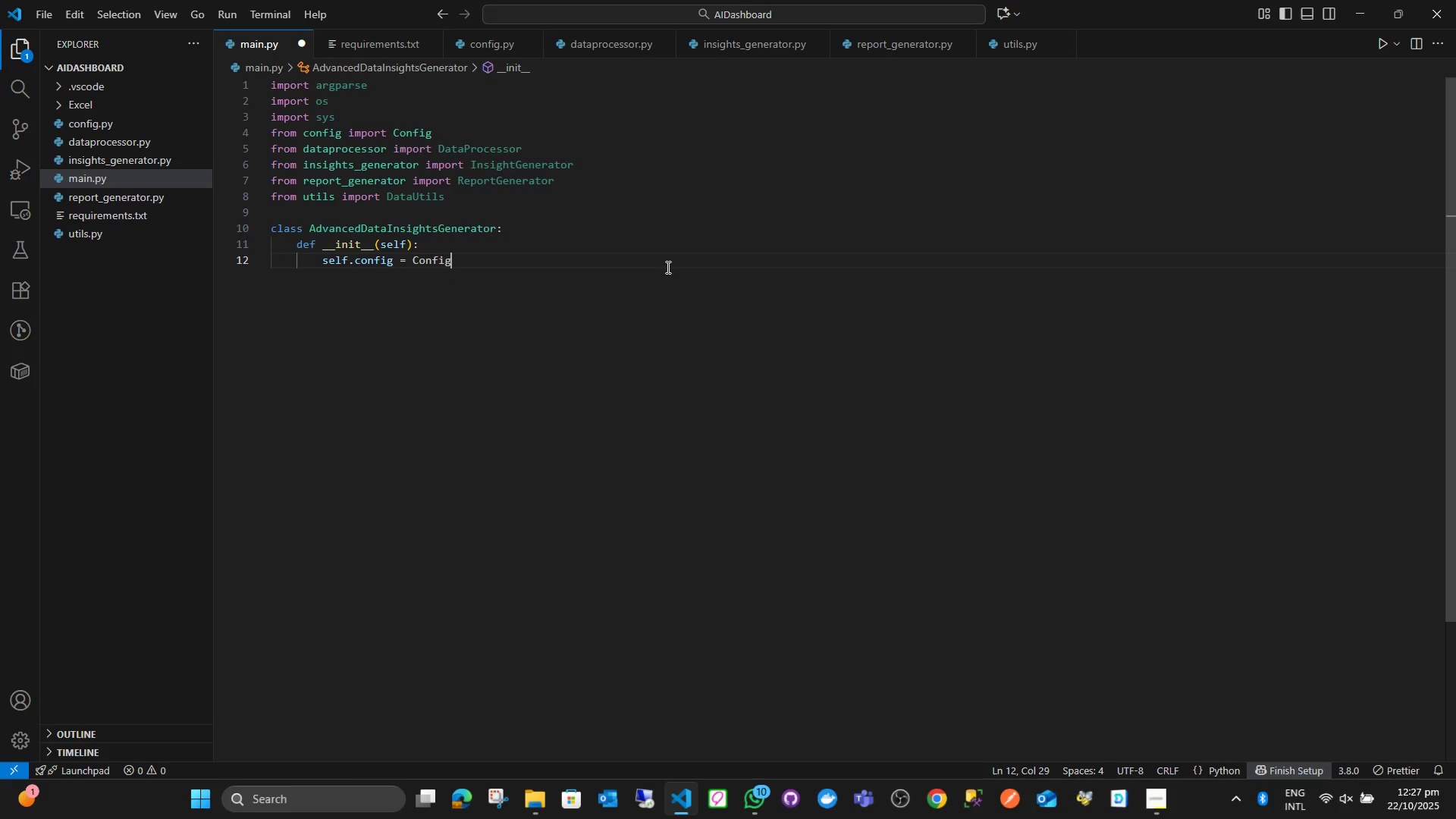 
key(Shift+9)
 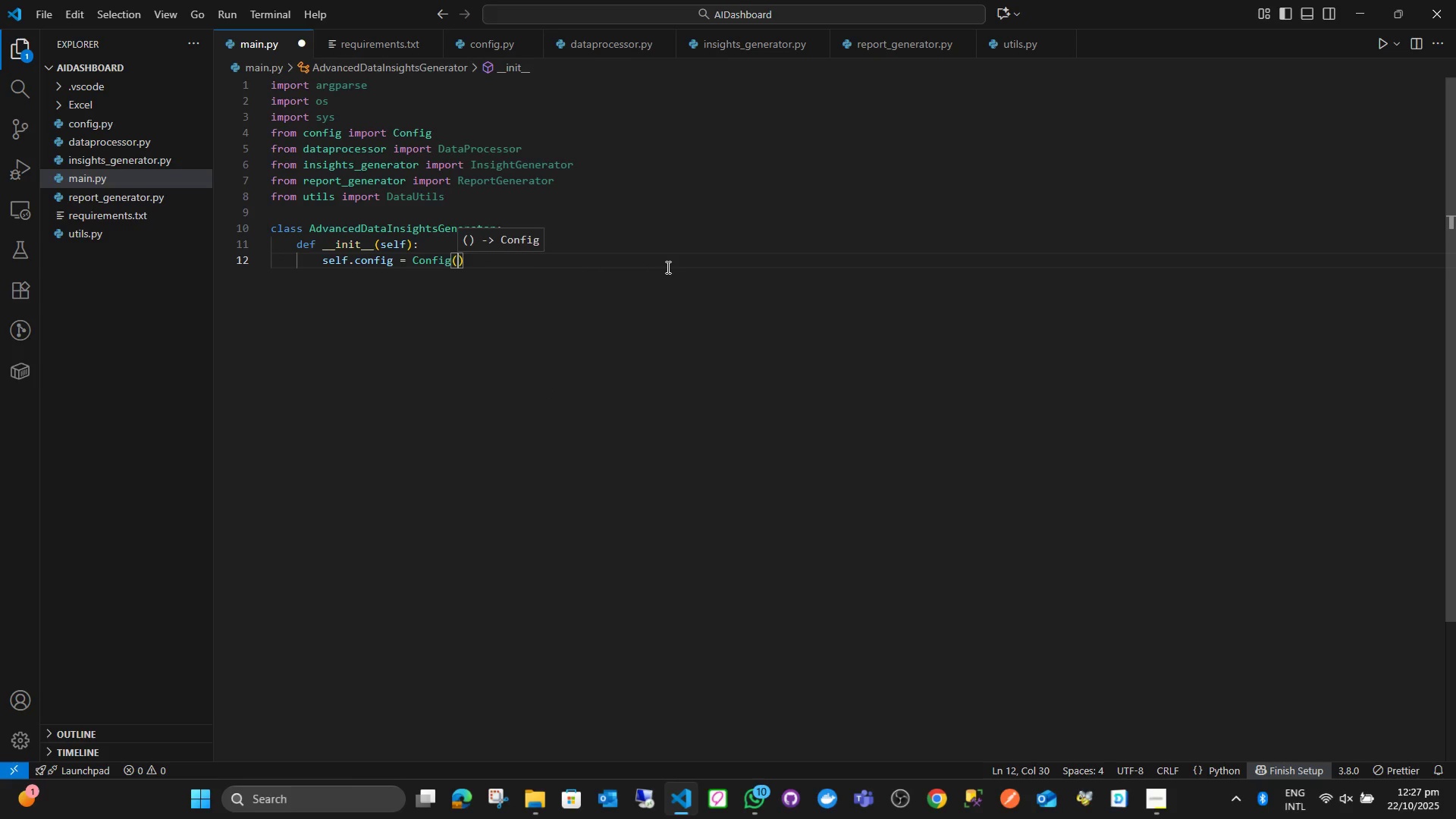 
key(ArrowRight)
 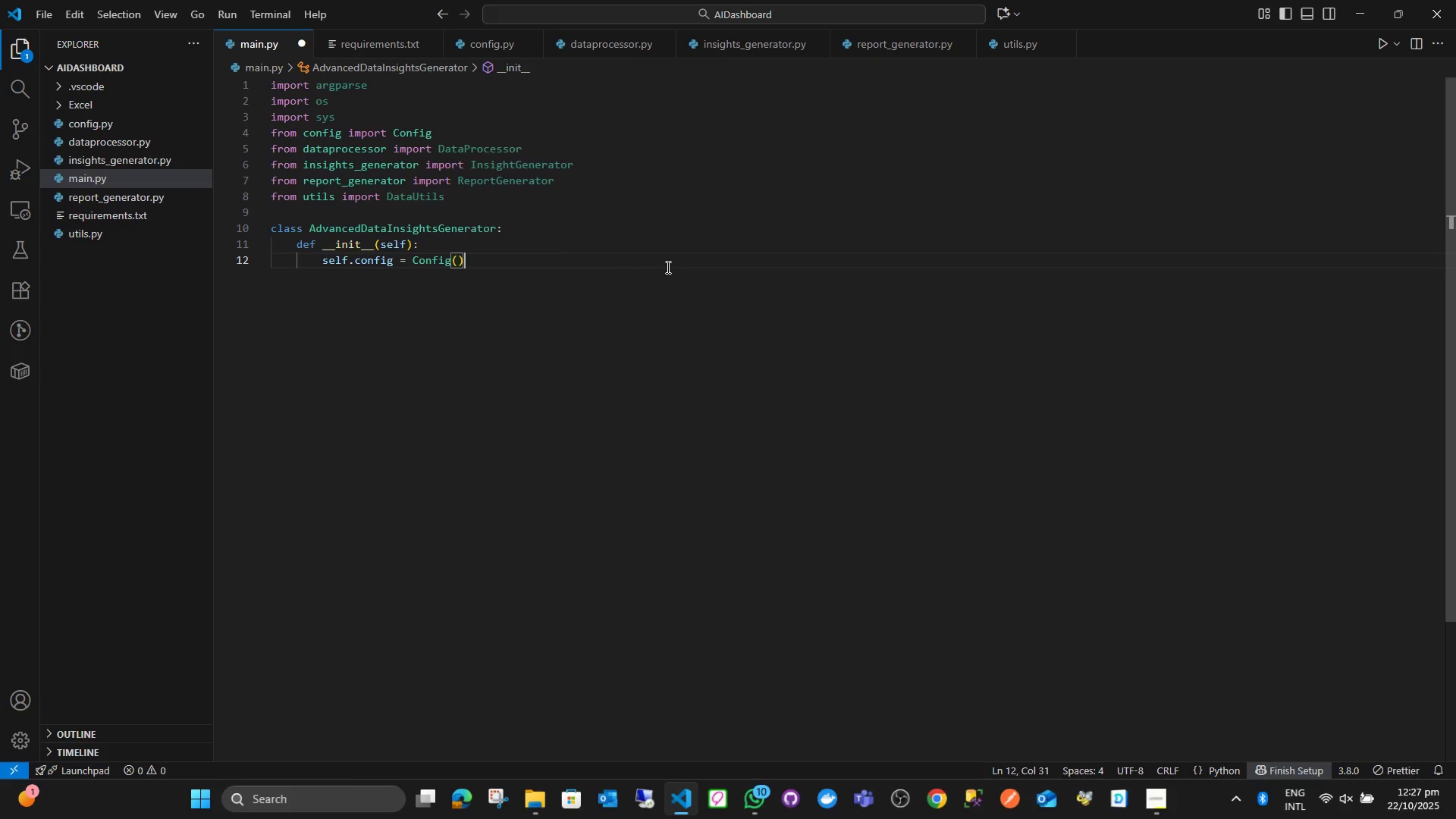 
key(Enter)
 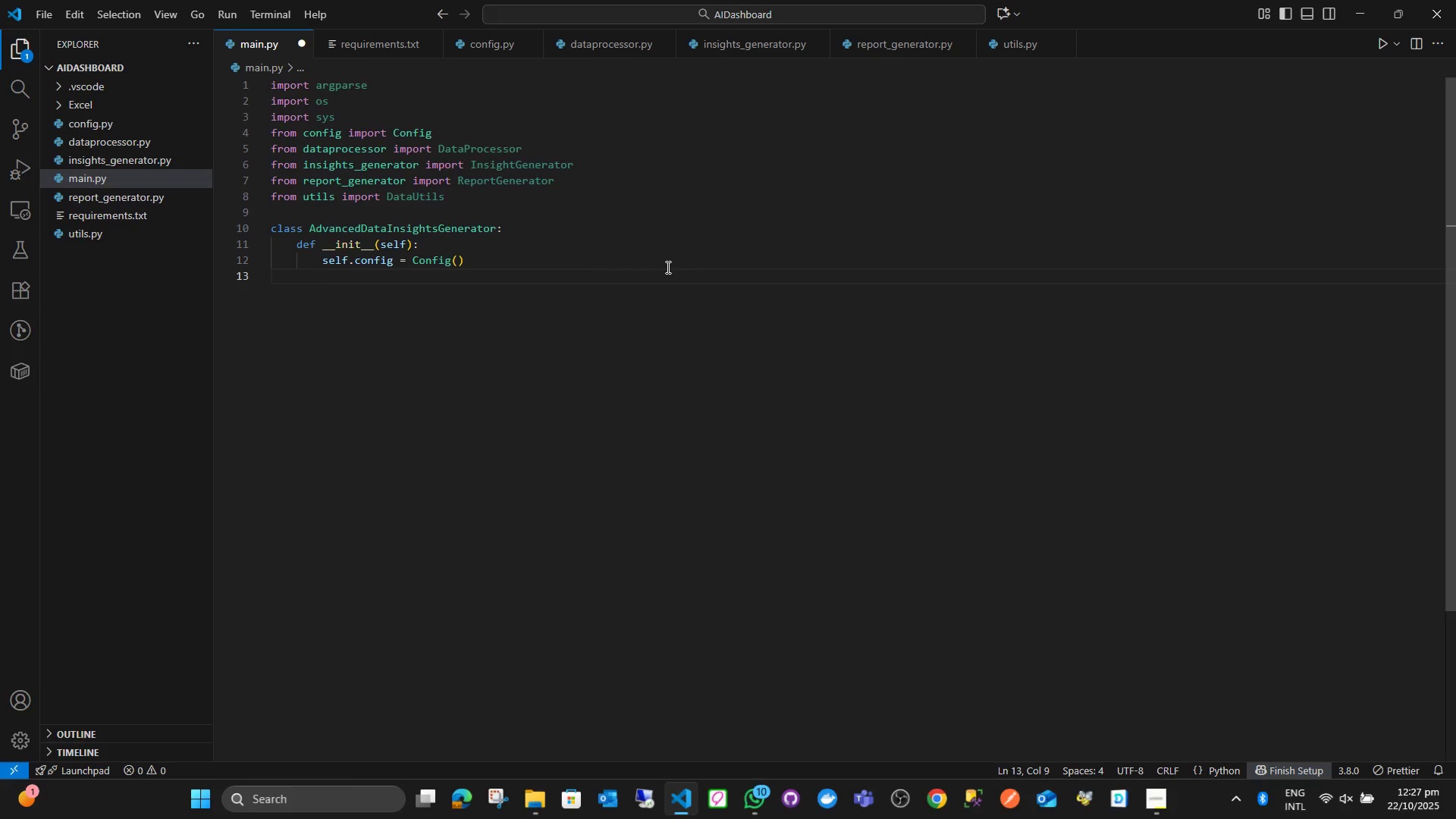 
type(self.)
 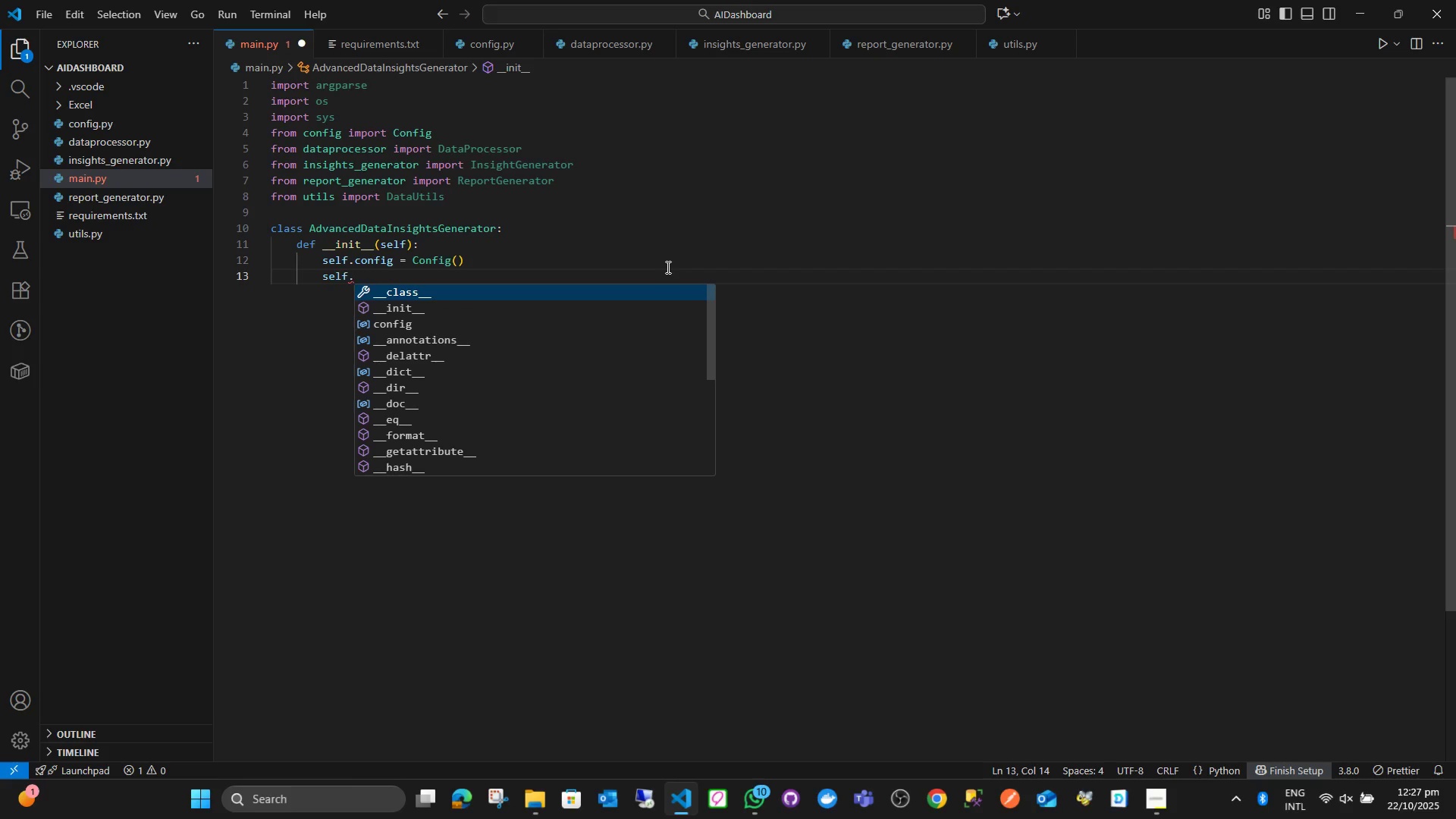 
type(data_processer)
key(Backspace)
key(Backspace)
key(Backspace)
type(sor = Dat)
 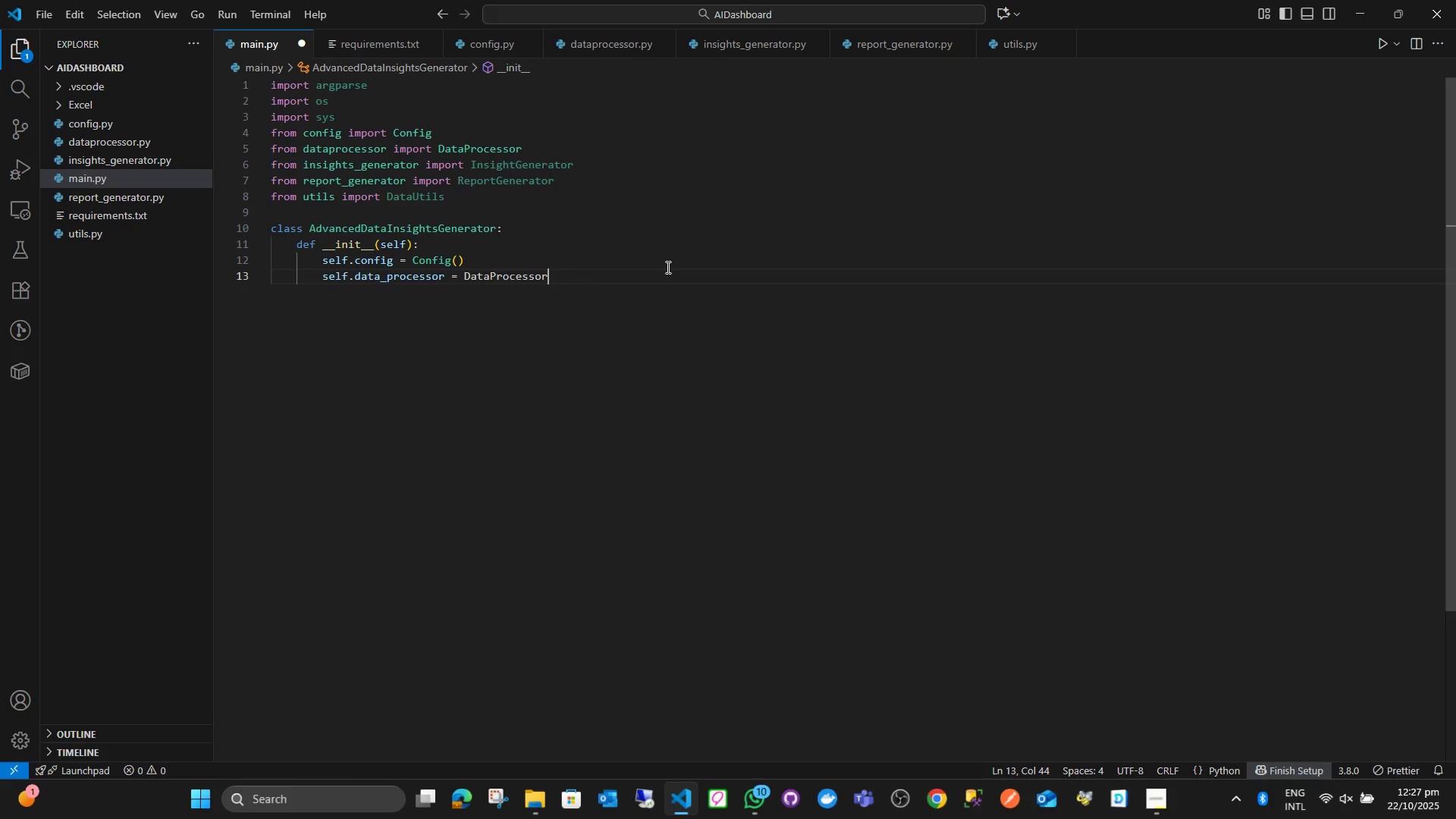 
 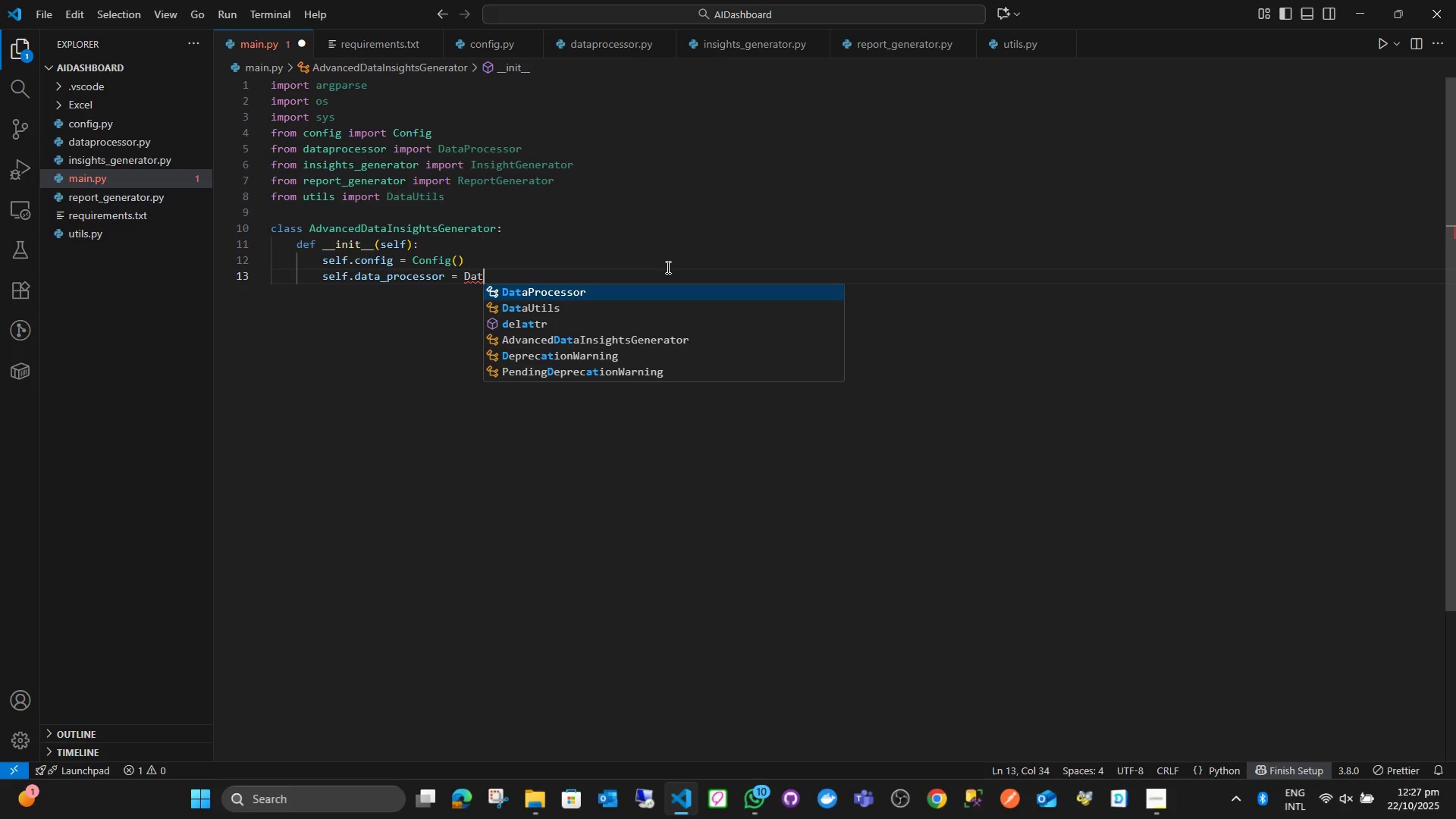 
key(Enter)
 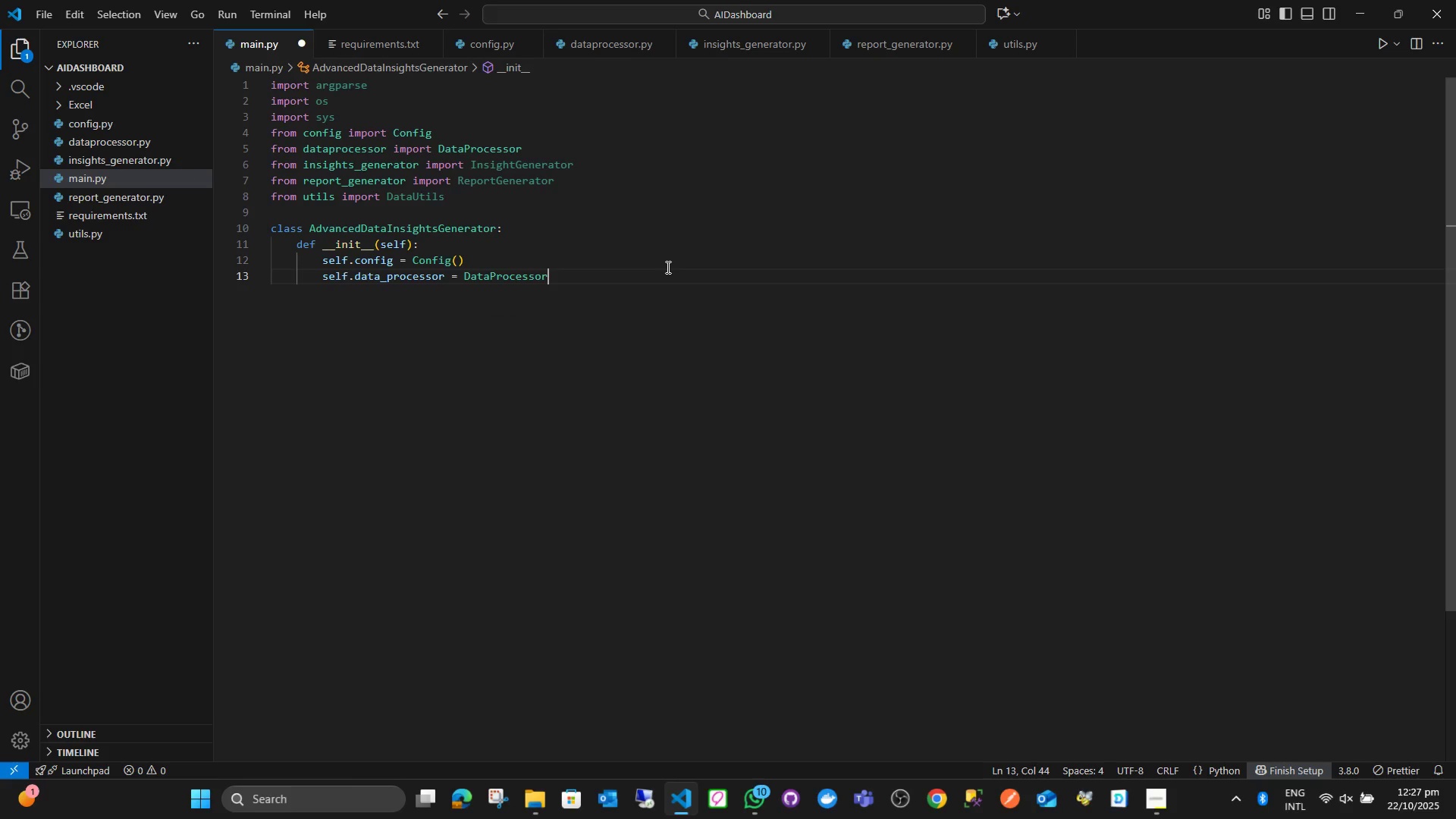 
key(Shift+9)
 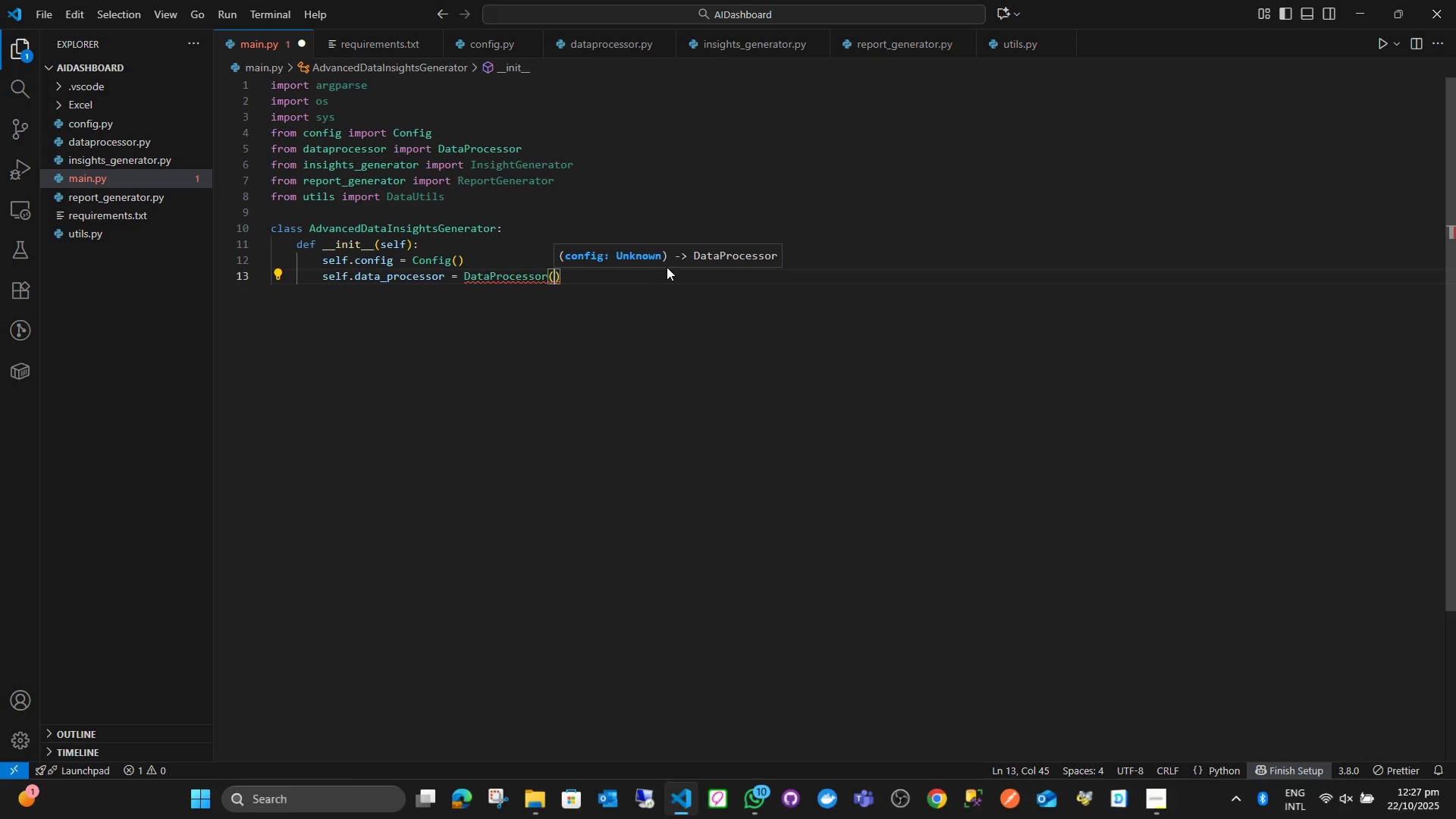 
key(ArrowRight)
 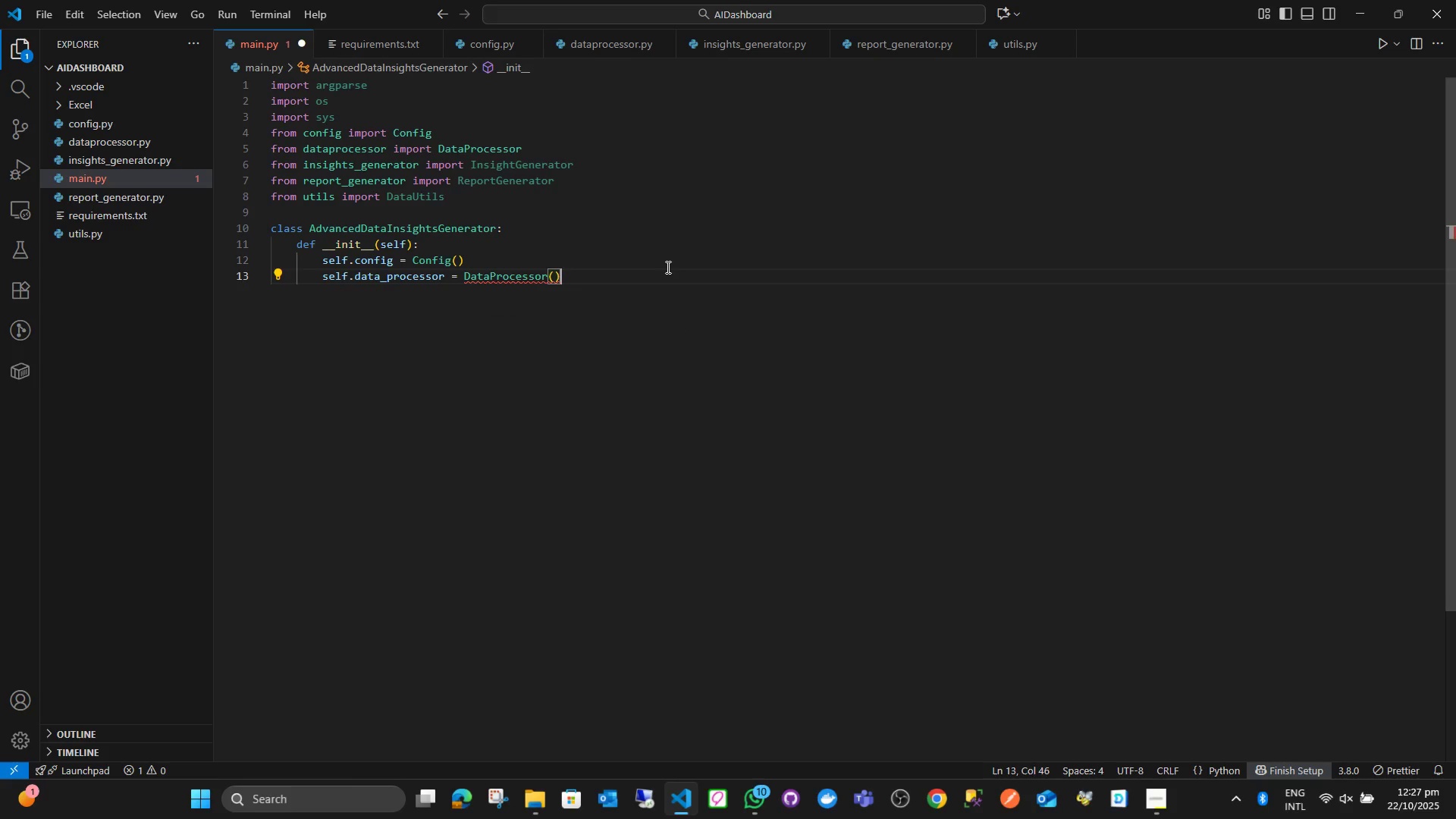 
key(Enter)
 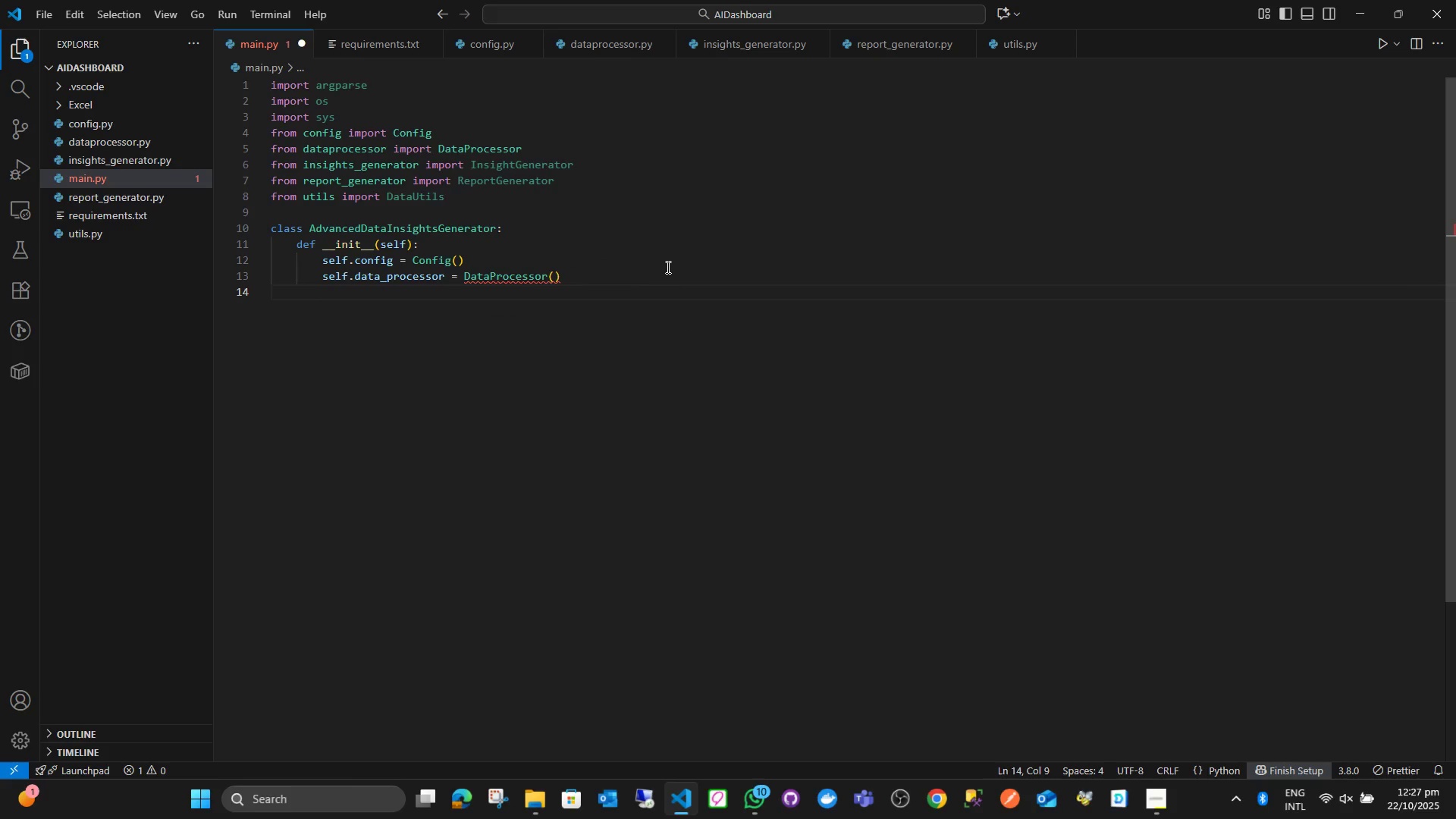 
type(self)
 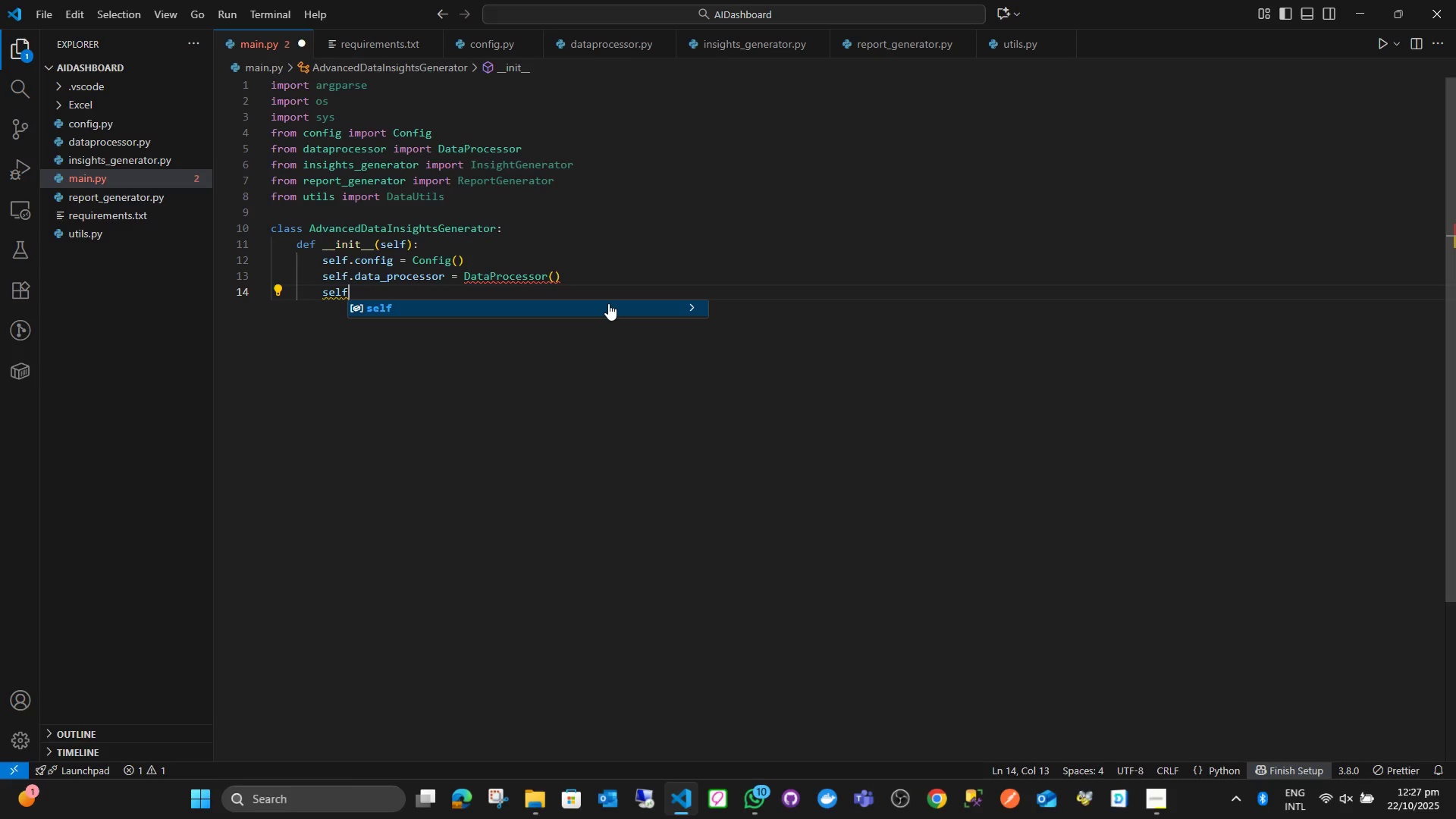 
wait(6.55)
 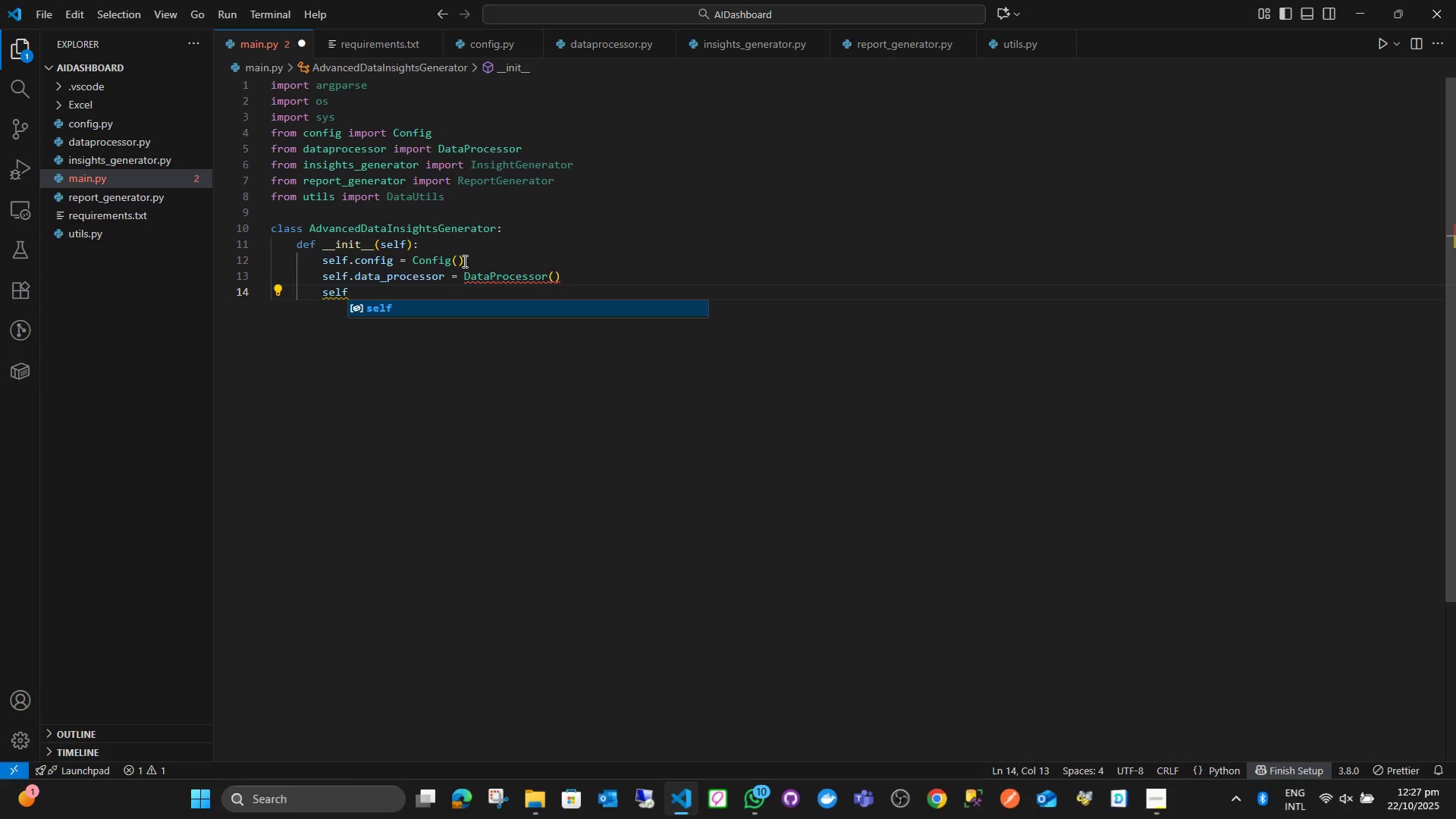 
left_click([557, 277])
 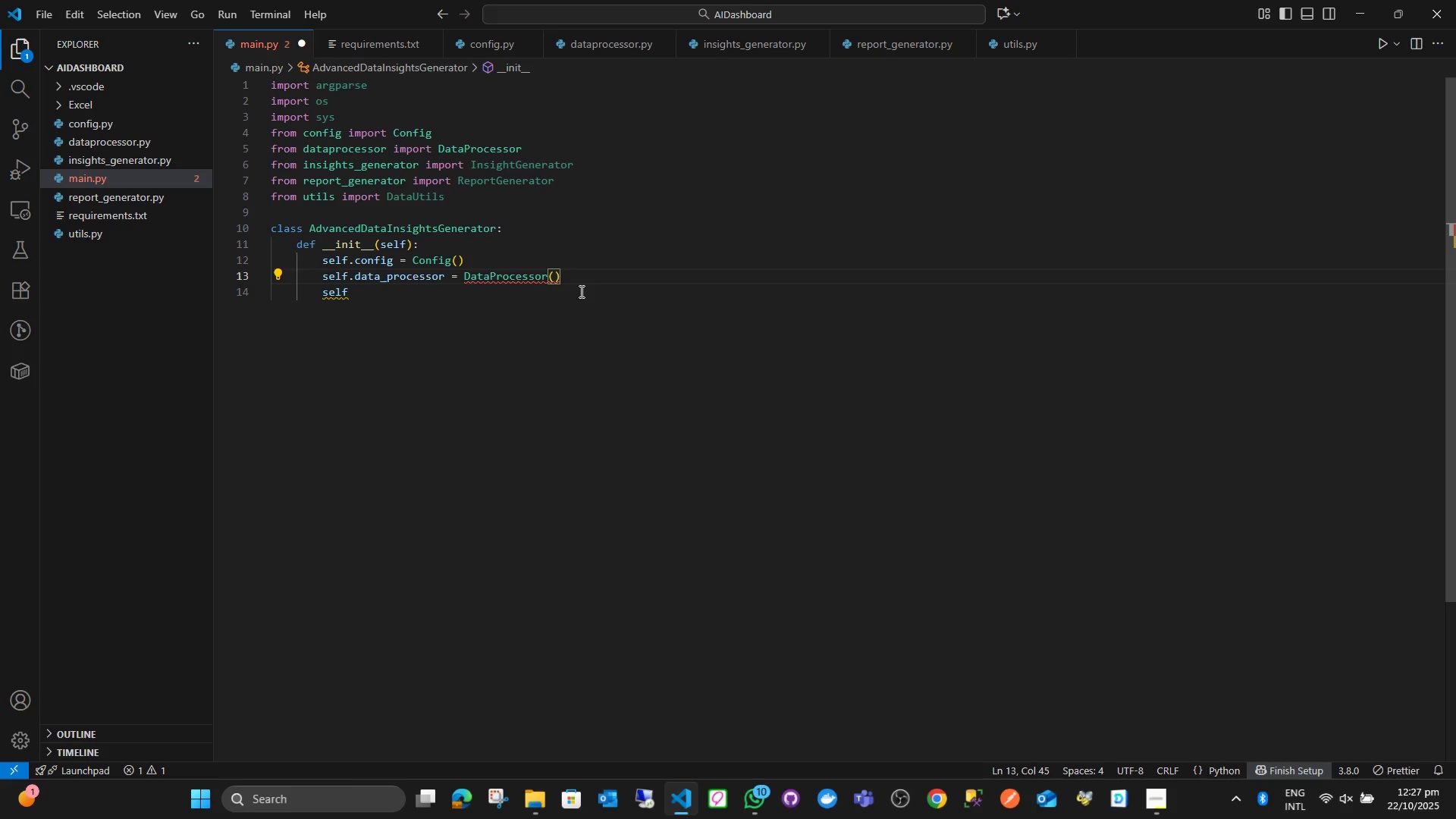 
type(self.con)
 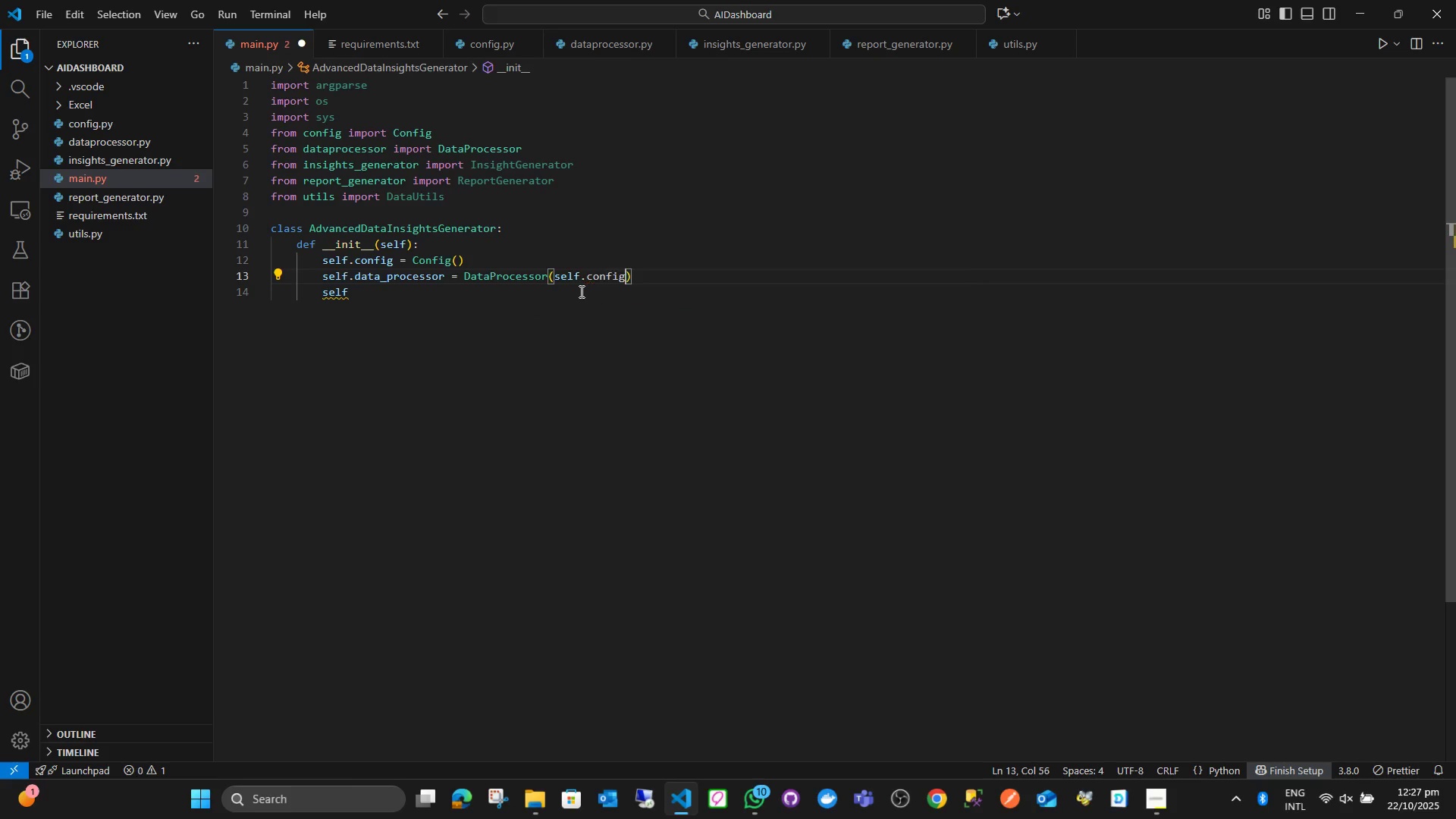 
key(Enter)
 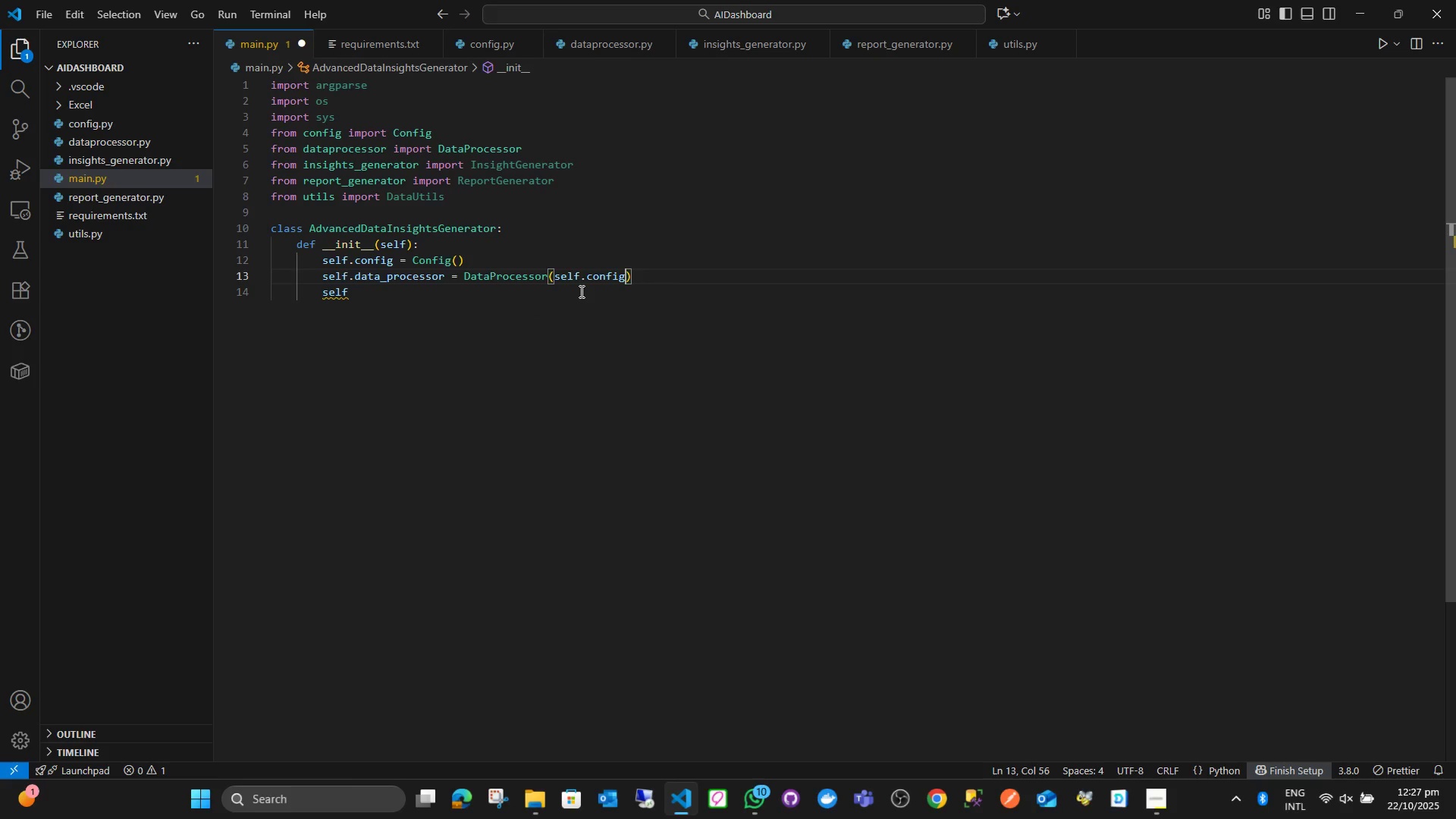 
key(ArrowDown)
 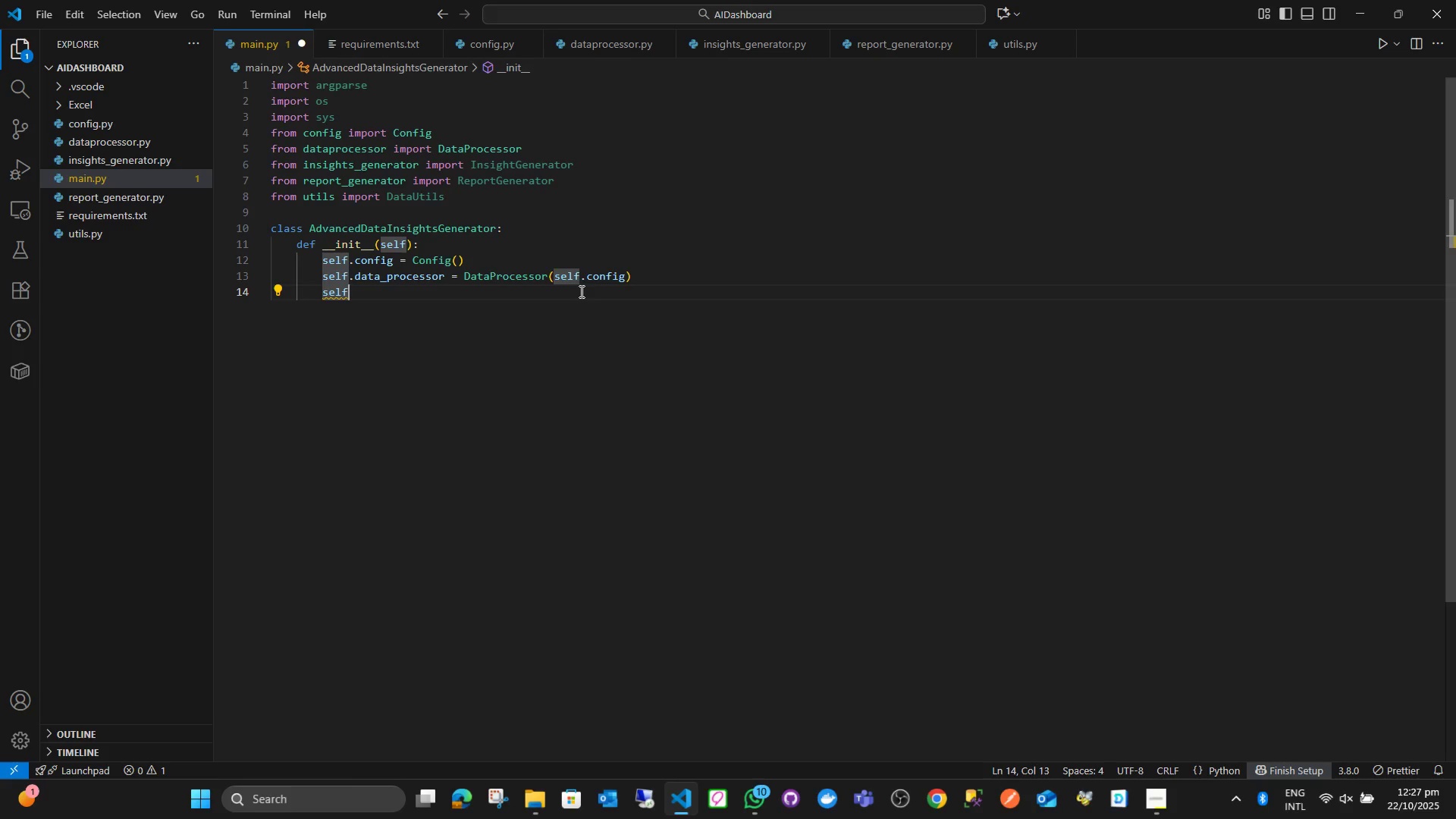 
type(.,)
key(Backspace)
type(insights-)
key(Backspace)
type(_generator = Ins)
 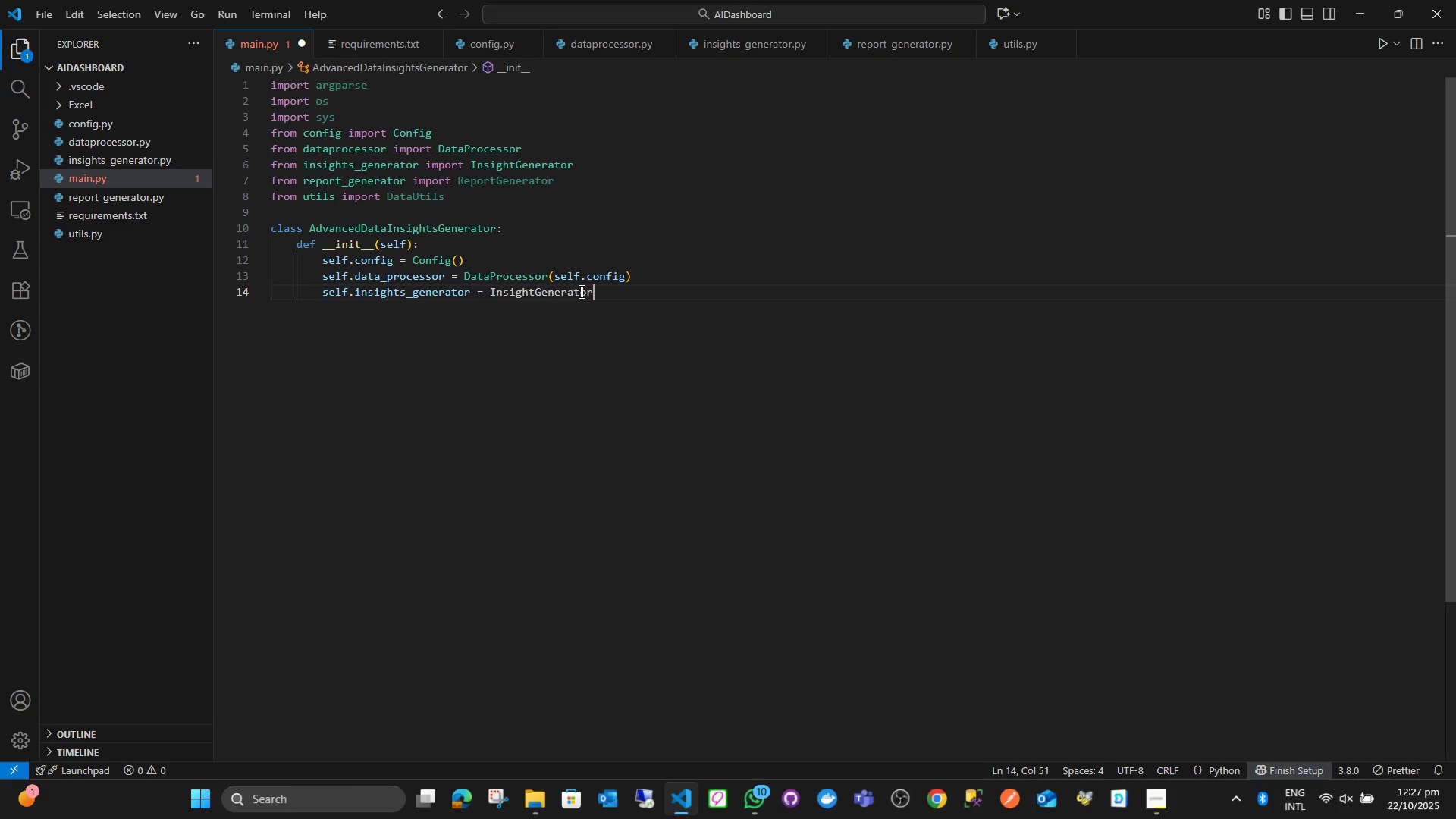 
 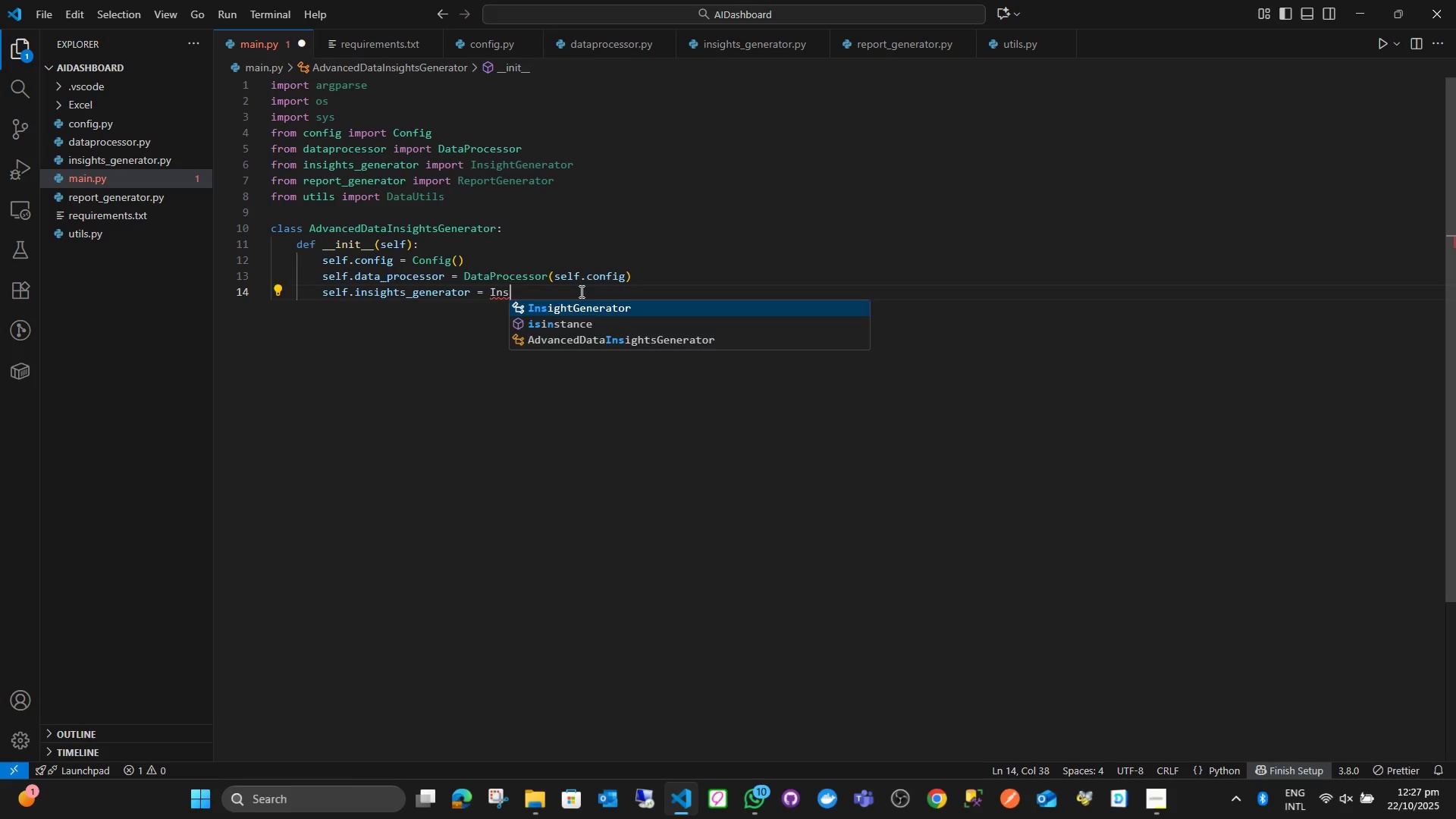 
key(Enter)
 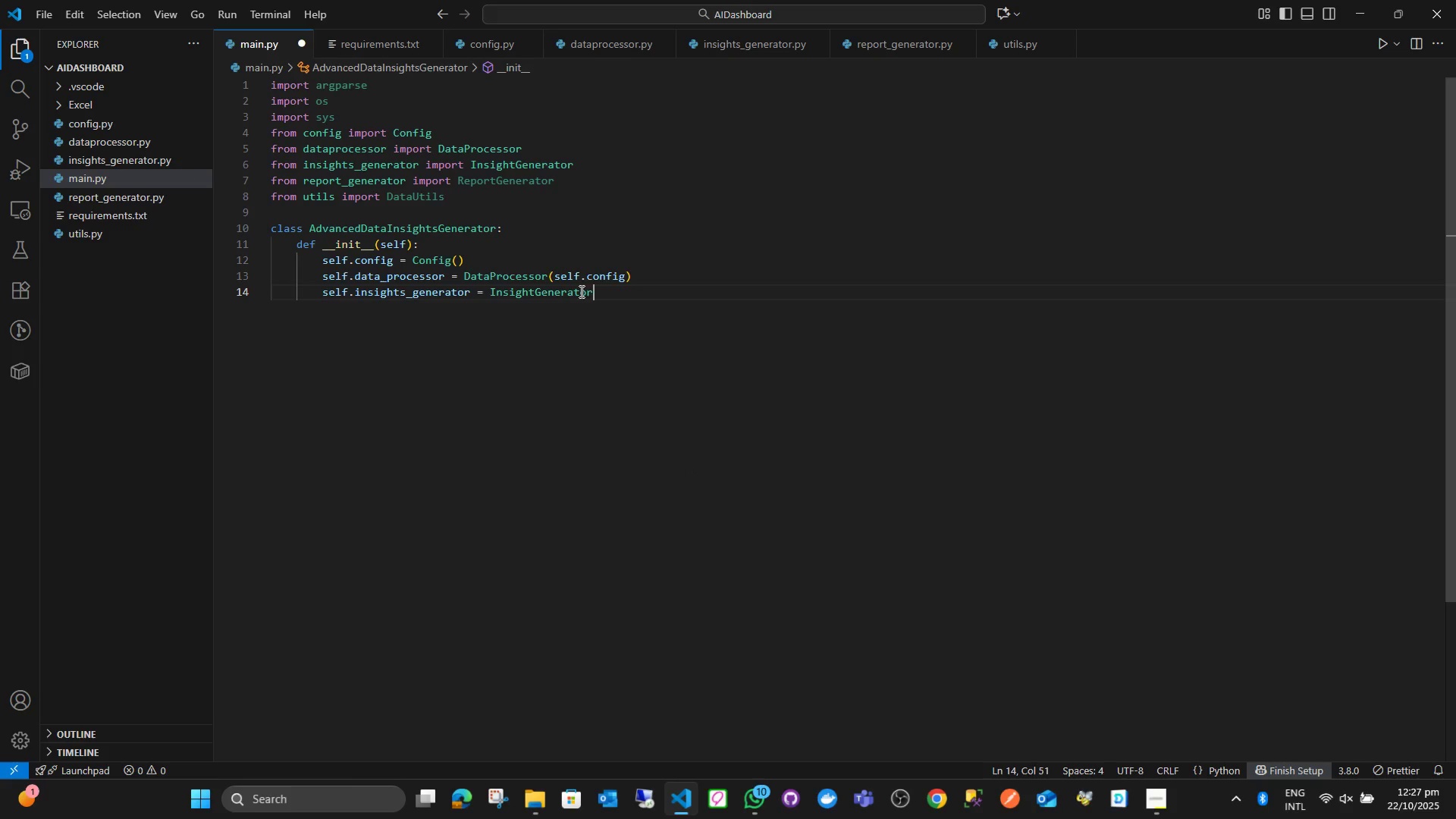 
type((self.con)
 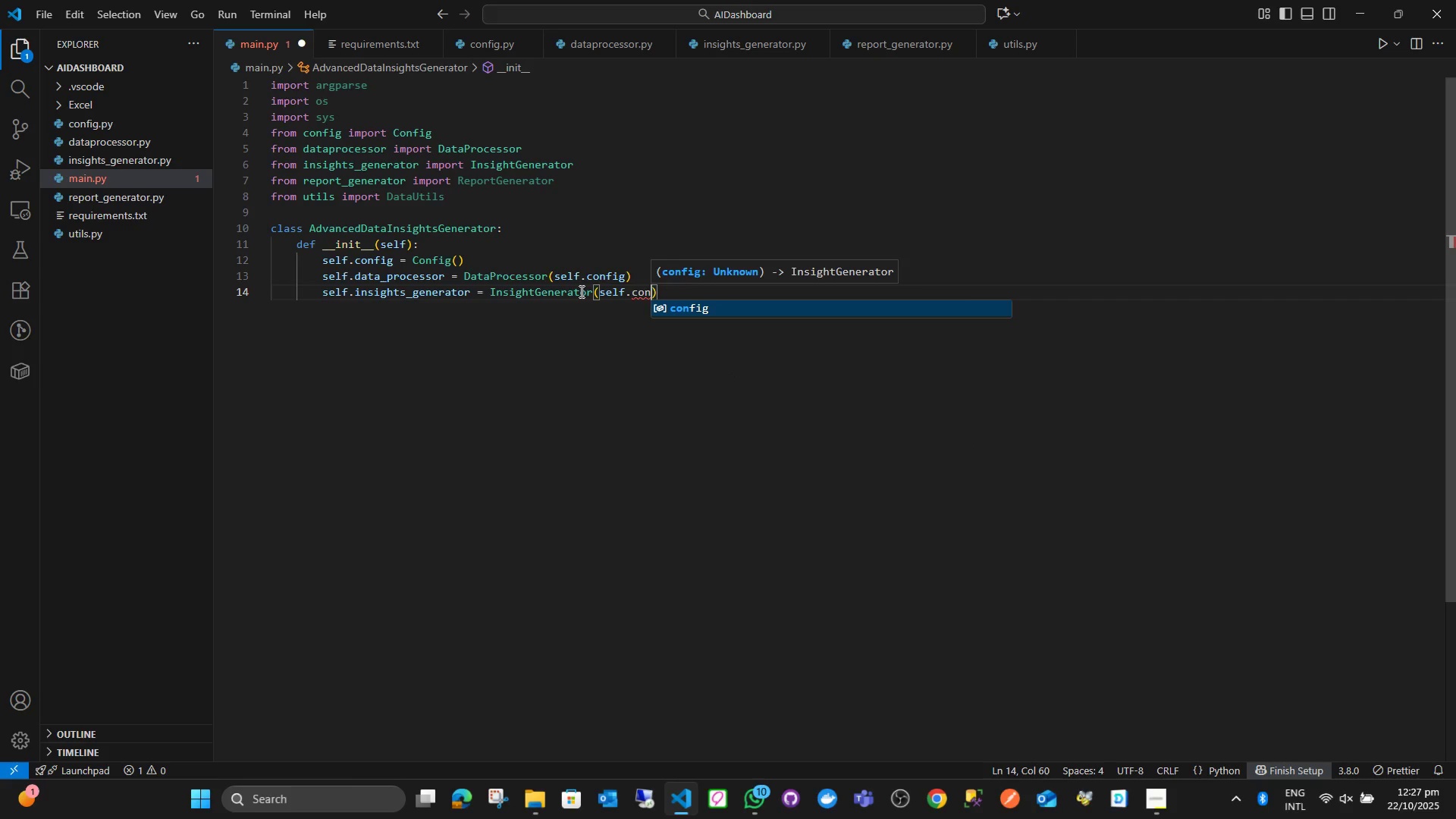 
key(Enter)
 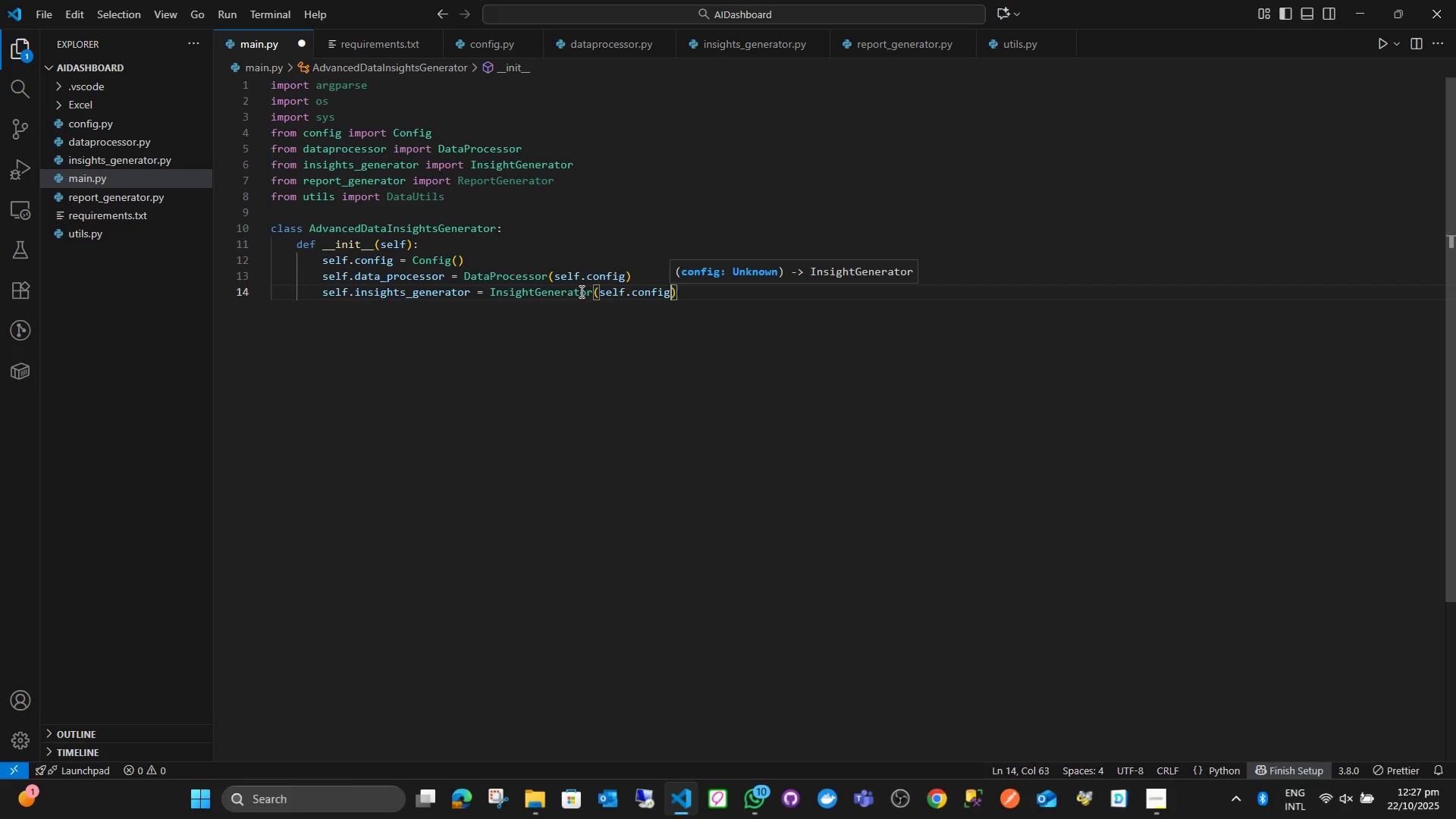 
key(ArrowRight)
 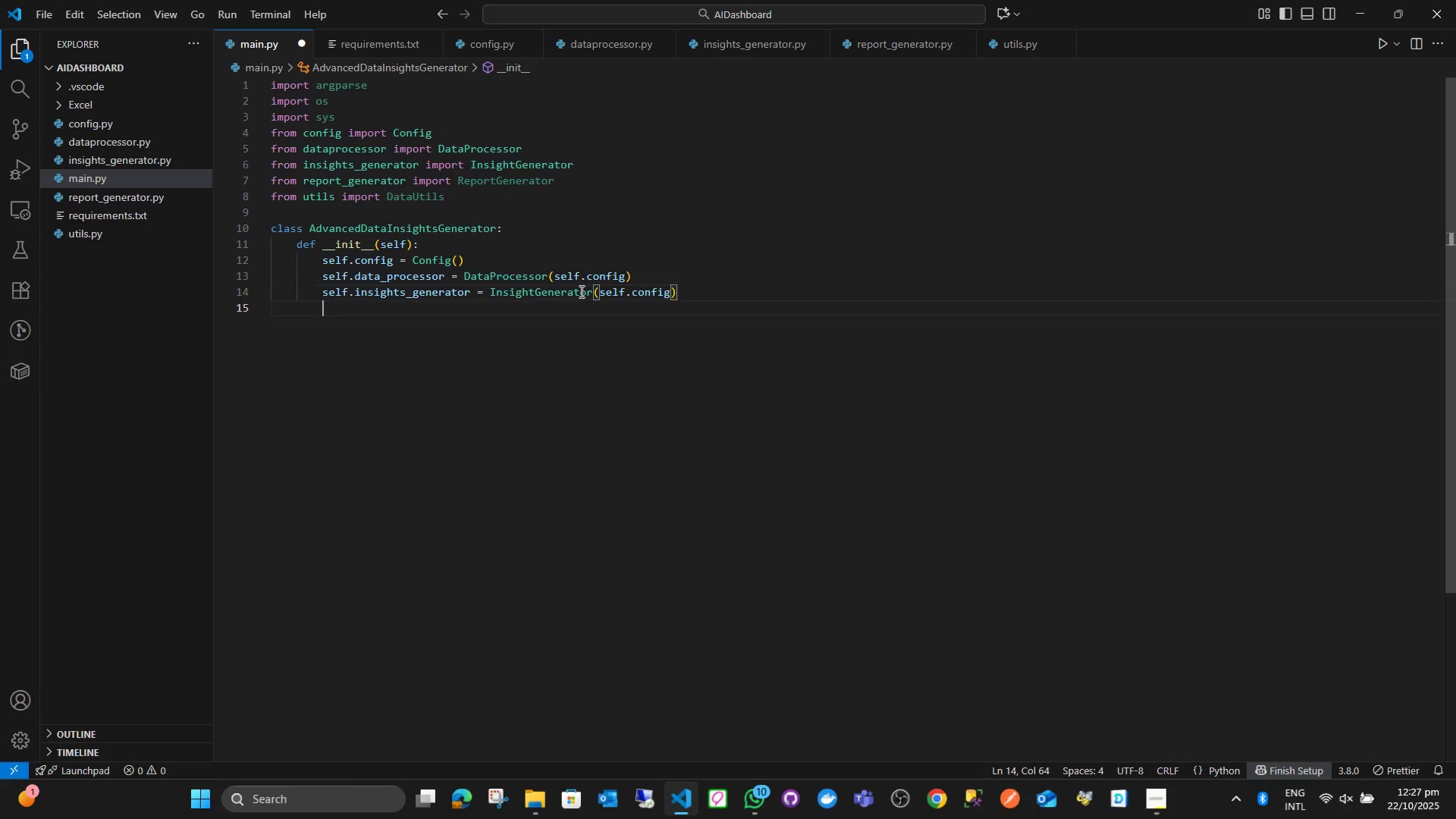 
key(Enter)
 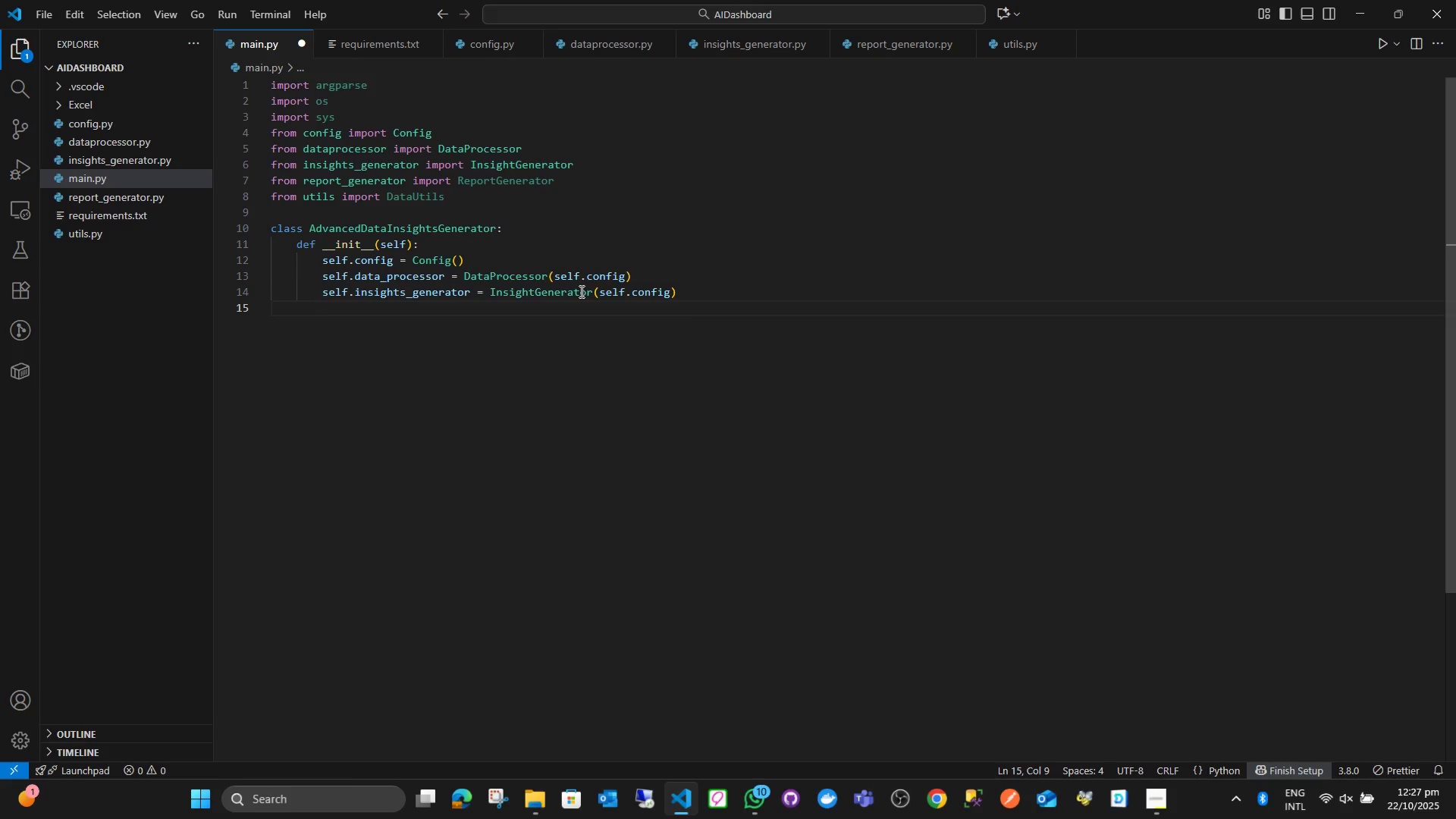 
type(self.report_generator = Repo)
 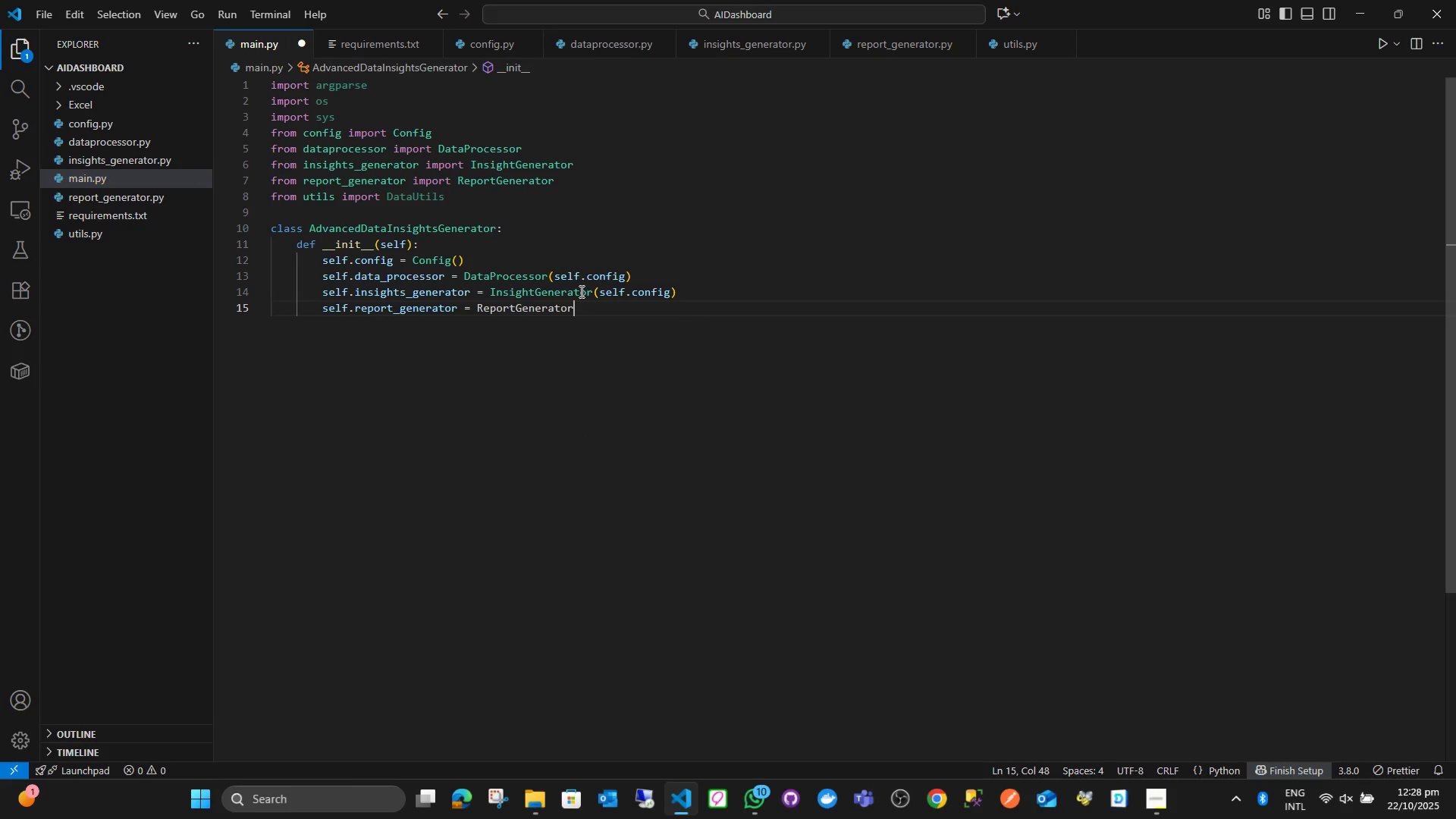 
 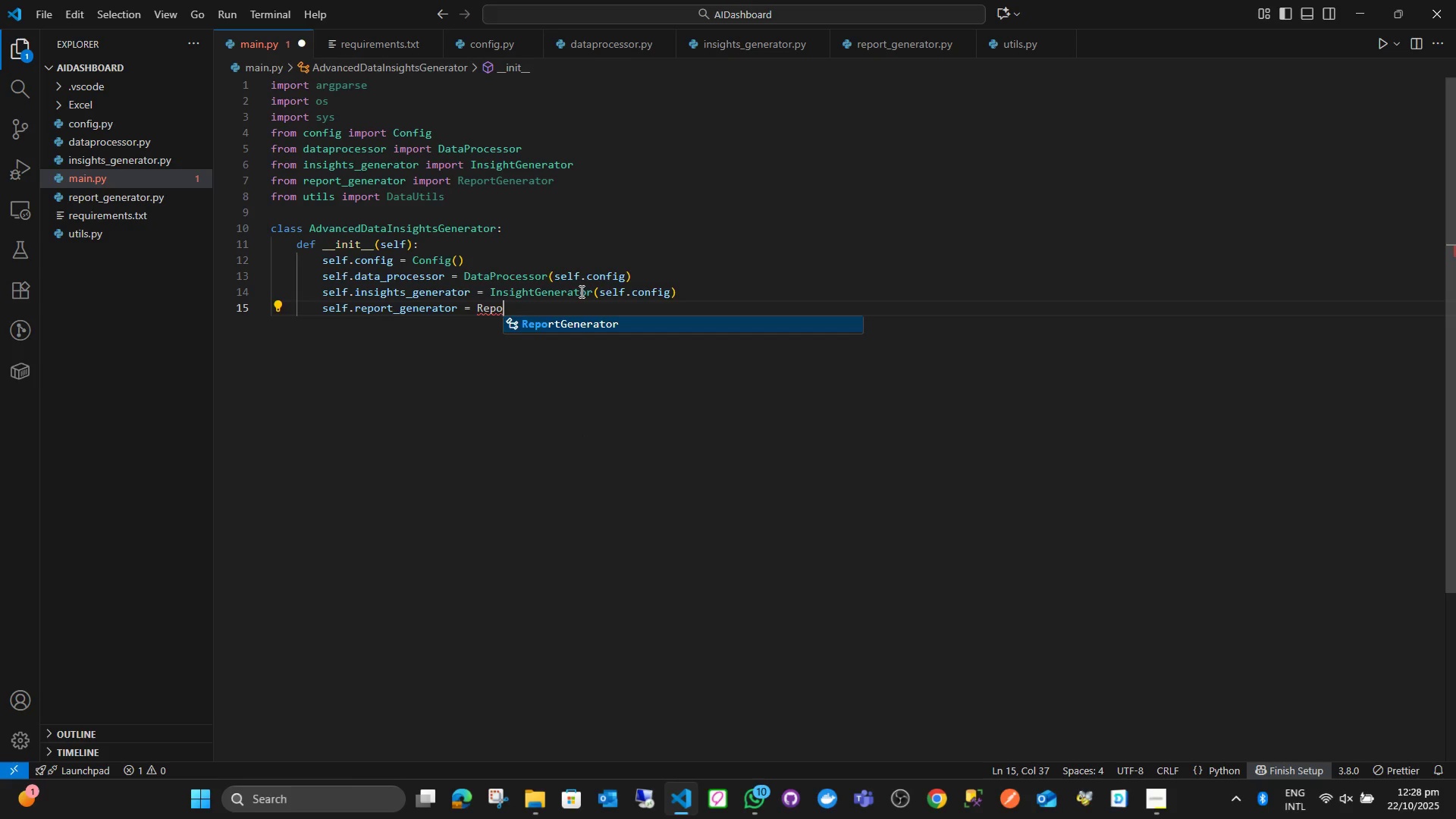 
key(Enter)
 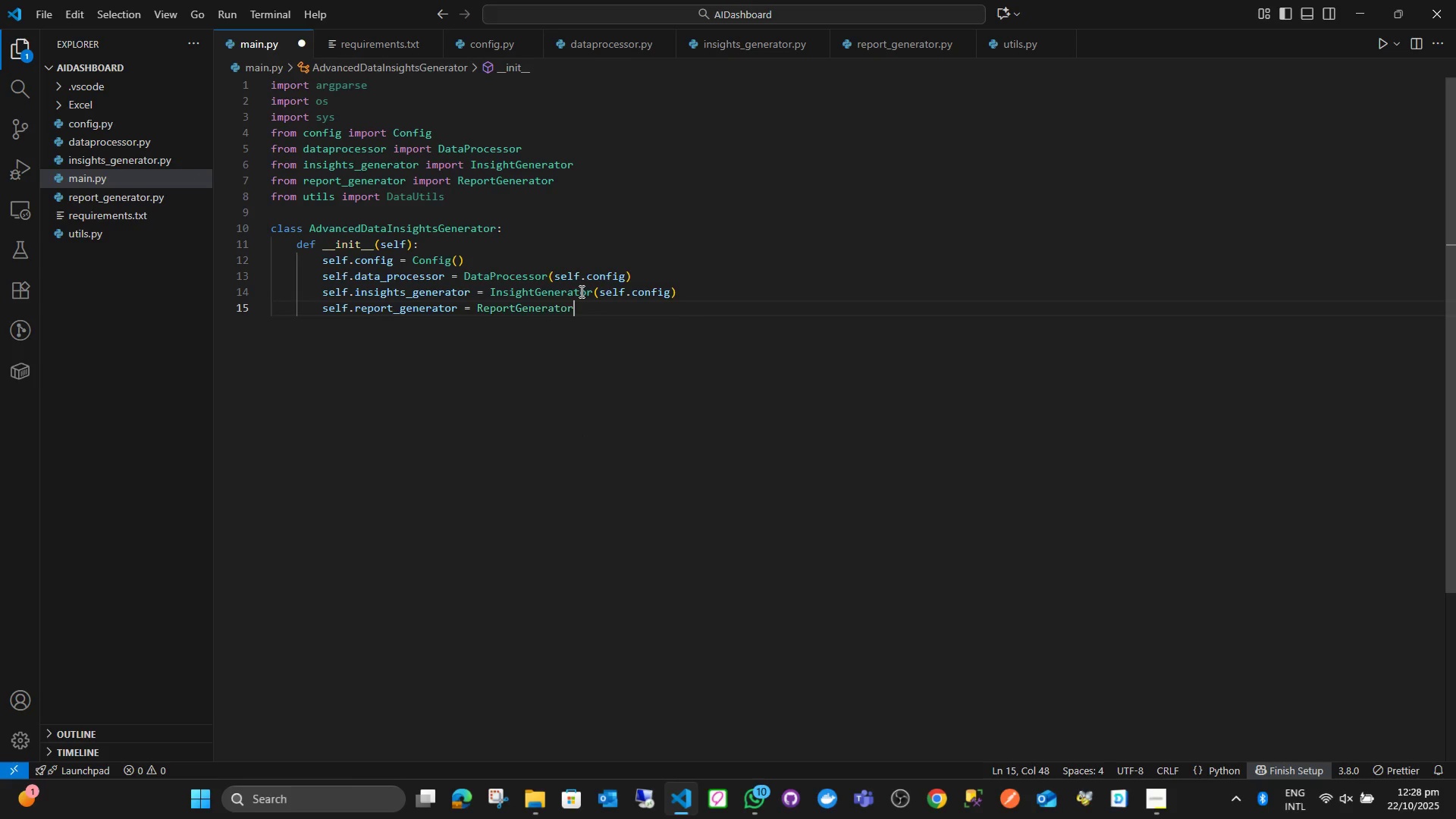 
type((seld.)
key(Backspace)
key(Backspace)
type(f.co)
 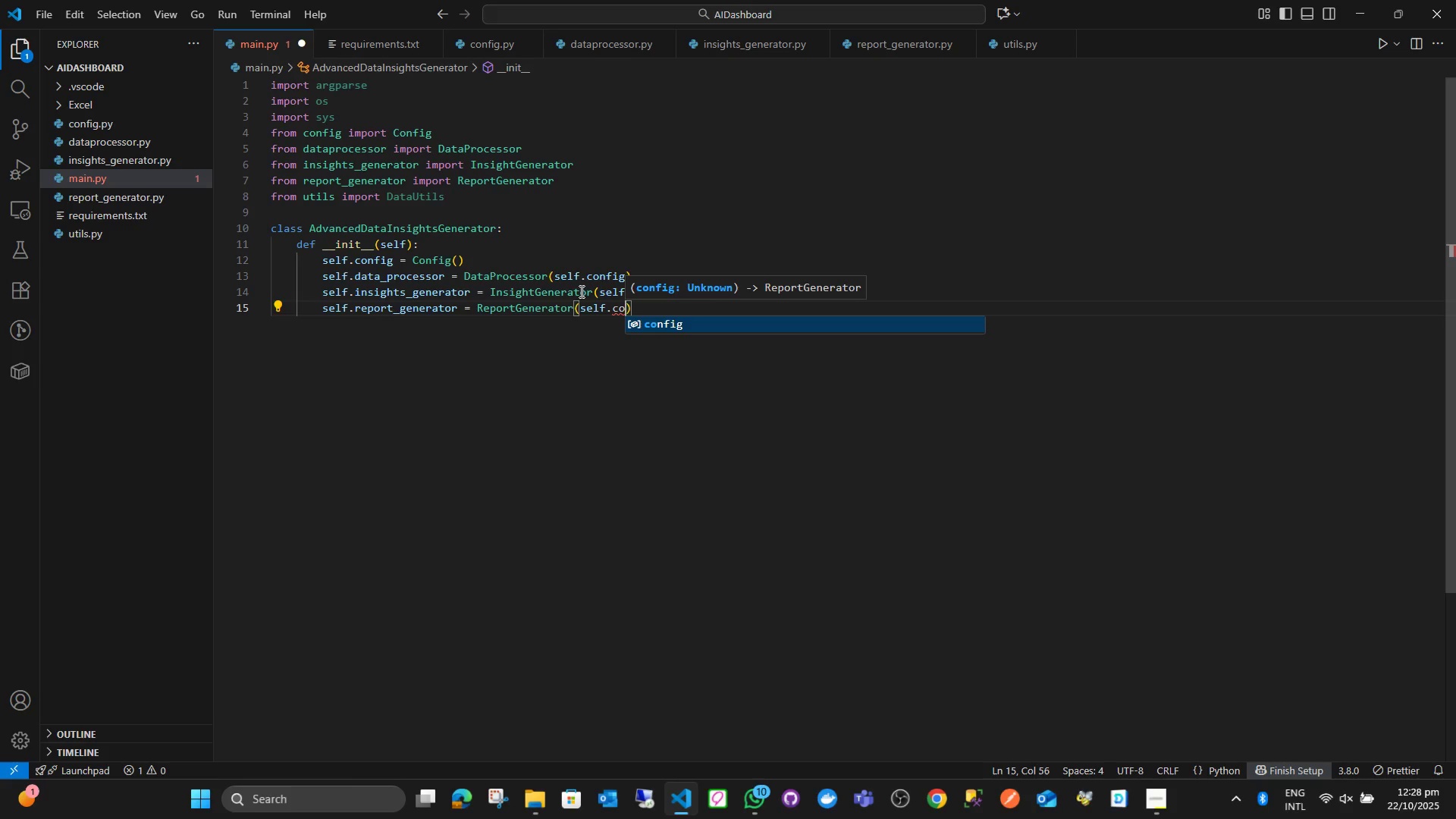 
key(Enter)
 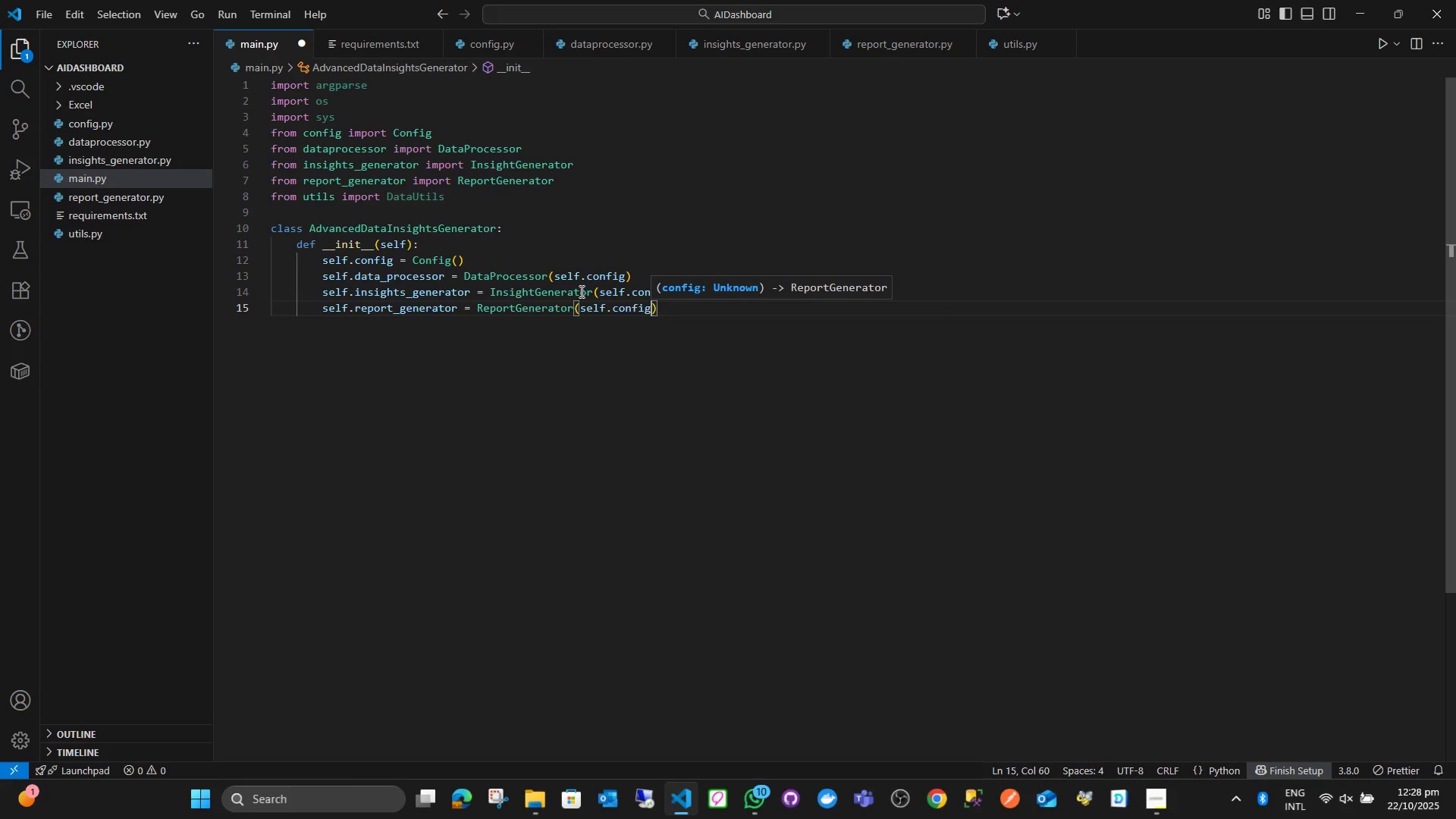 
key(ArrowRight)
 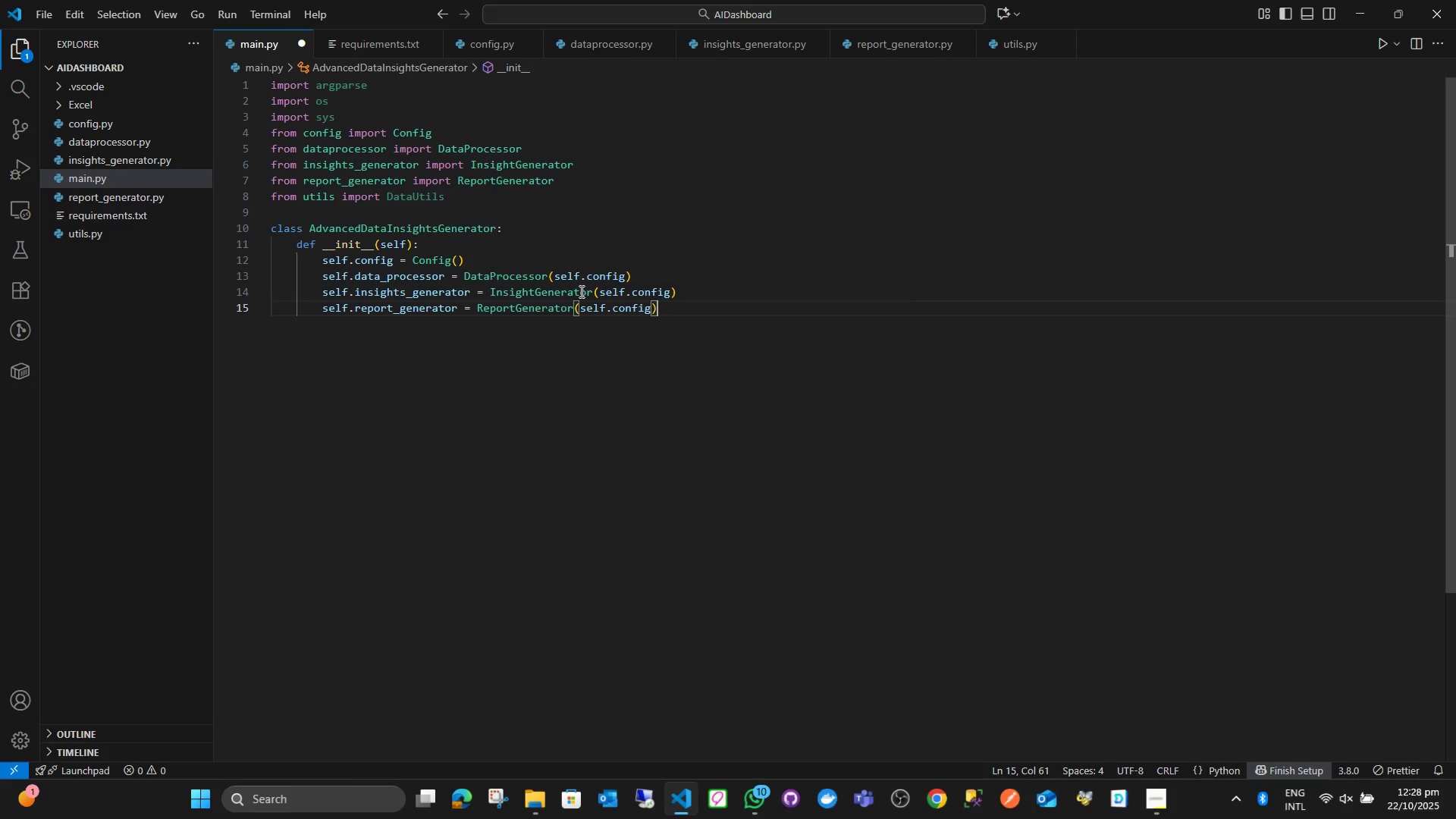 
key(Enter)
 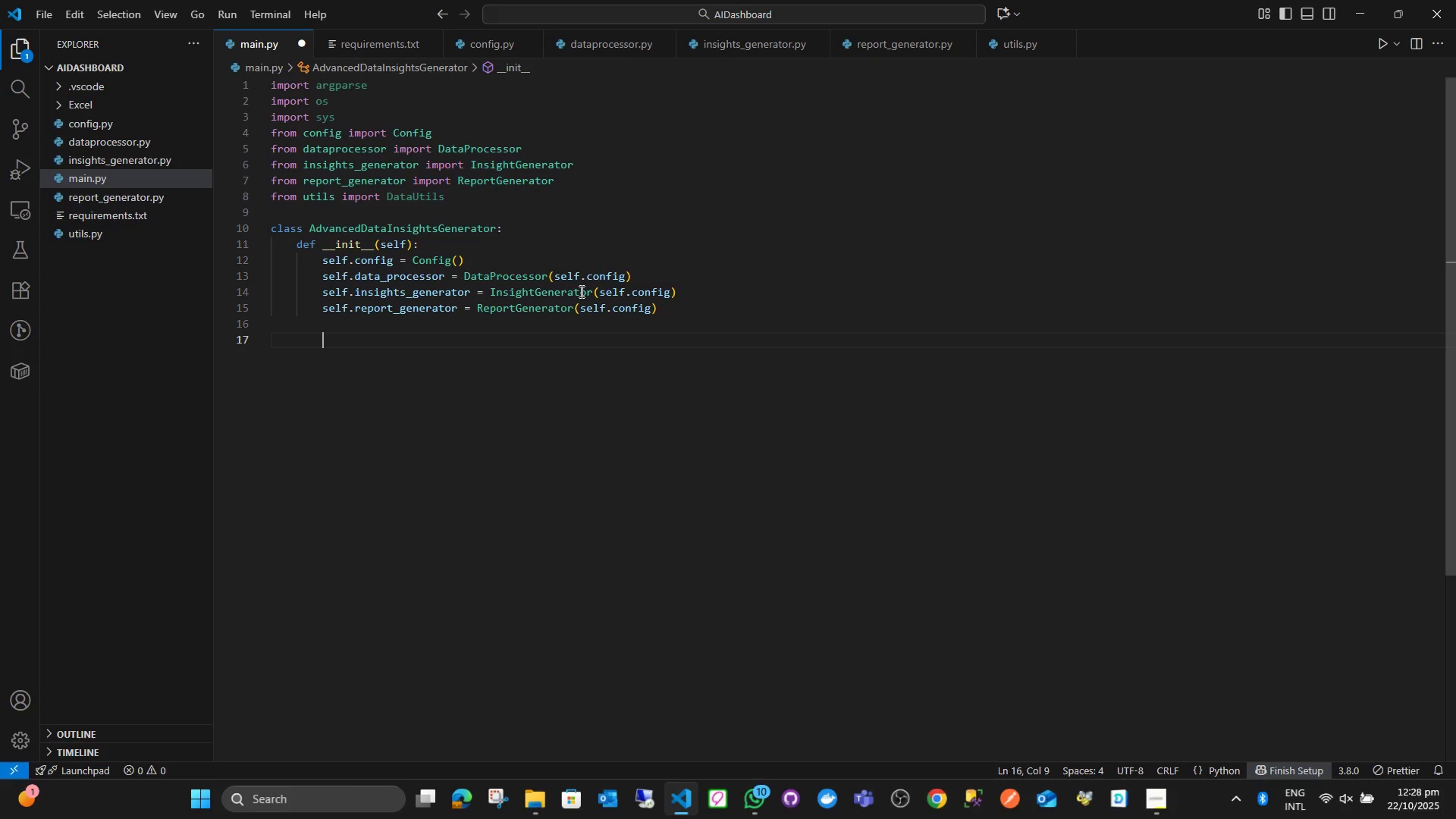 
key(Enter)
 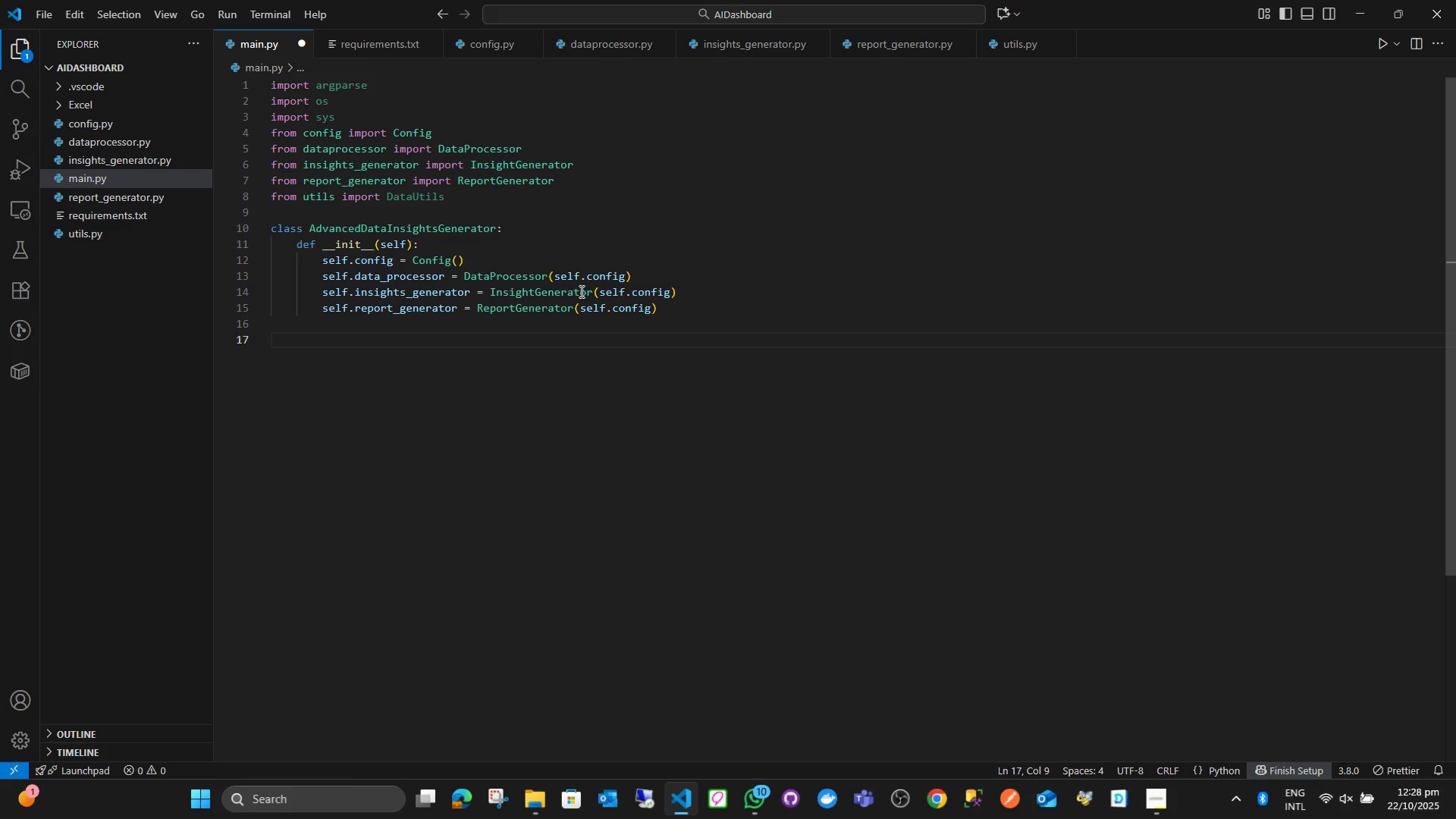 
key(Backspace)
type(def process_exce;)
key(Backspace)
type(l(self, filepath, output_path = no)
key(Backspace)
key(Backspace)
key(Backspace)
type(Npne)
key(Backspace)
key(Backspace)
key(Backspace)
type(one)
 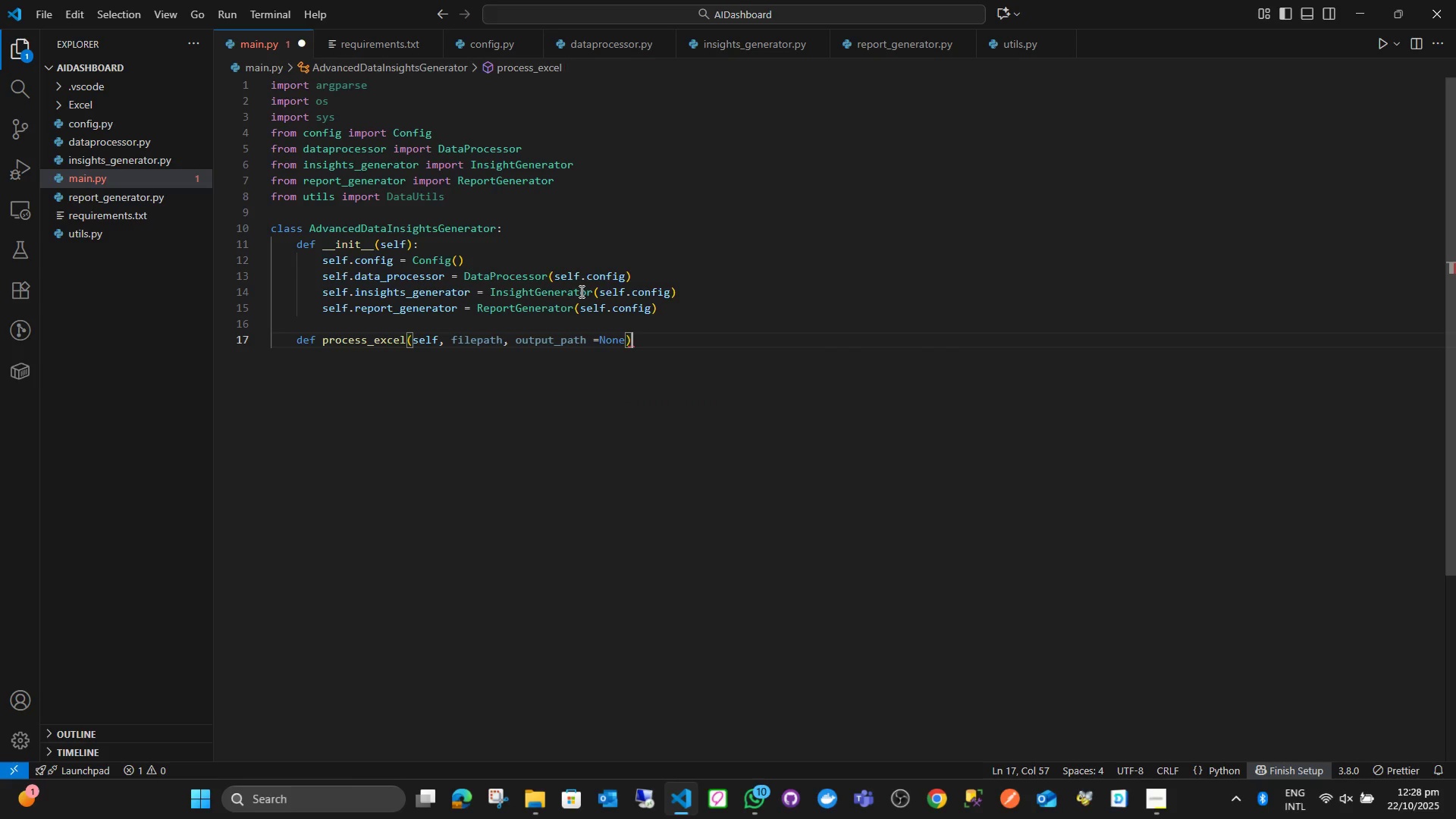 
 